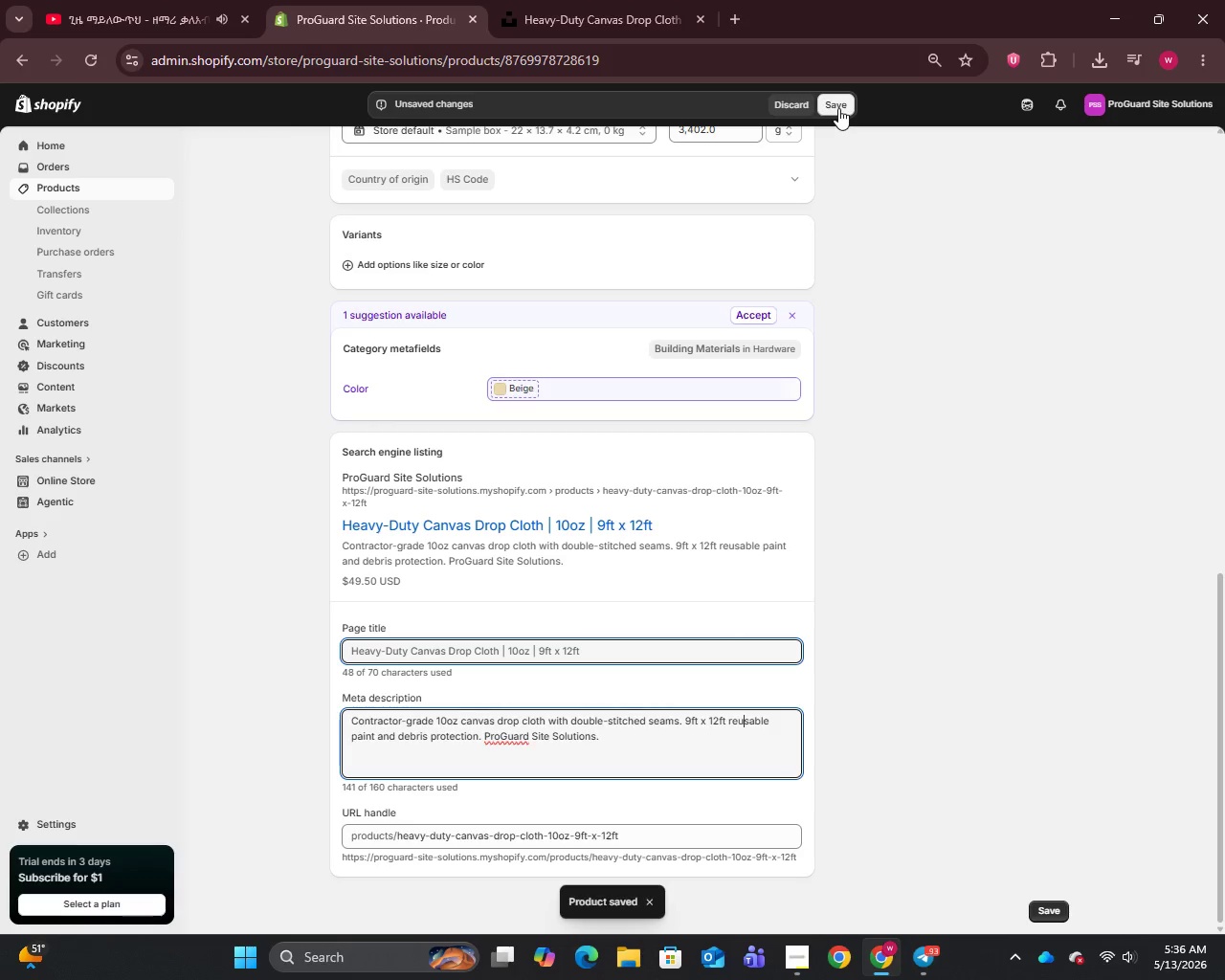 
left_click([66, 190])
 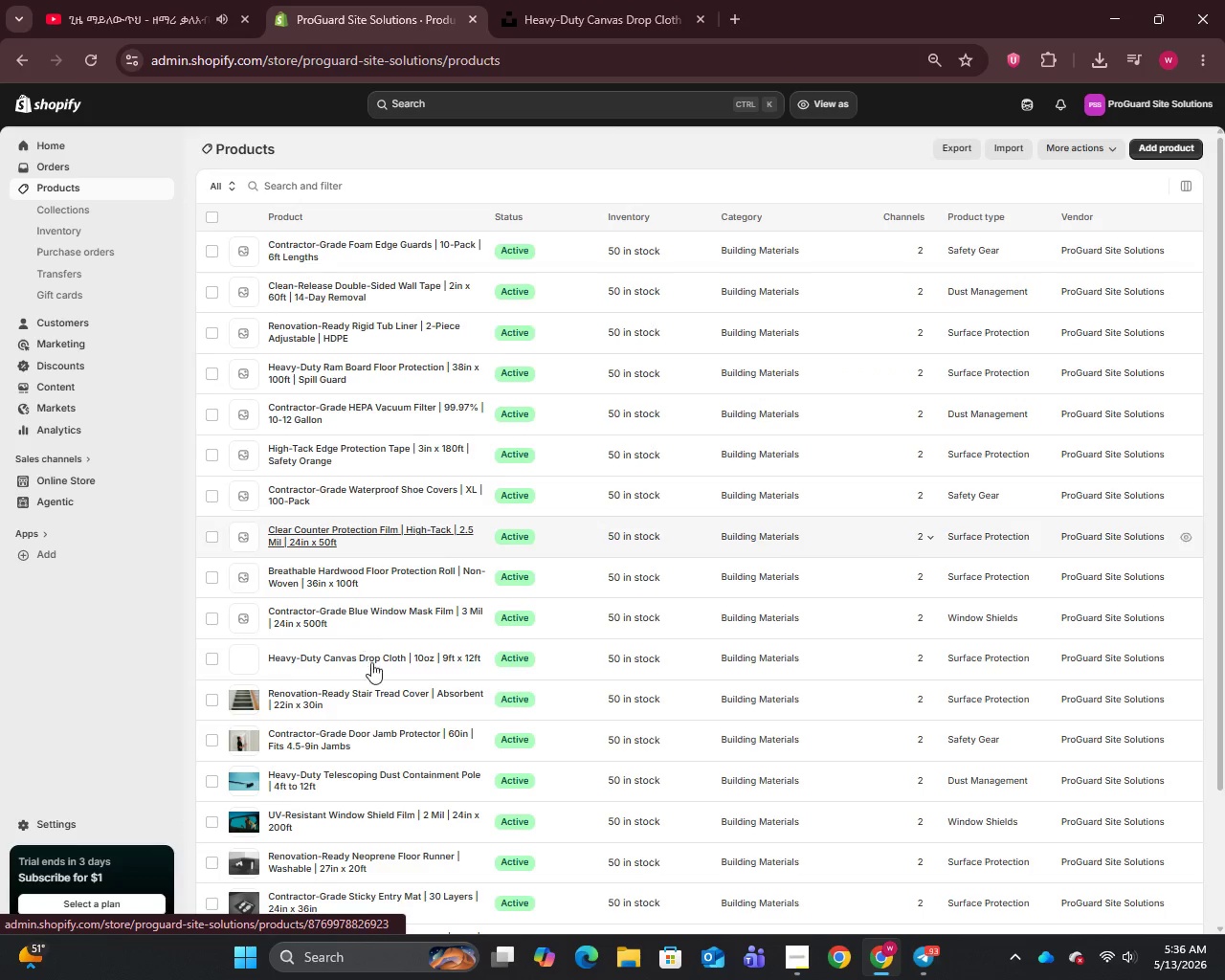 
left_click([314, 618])
 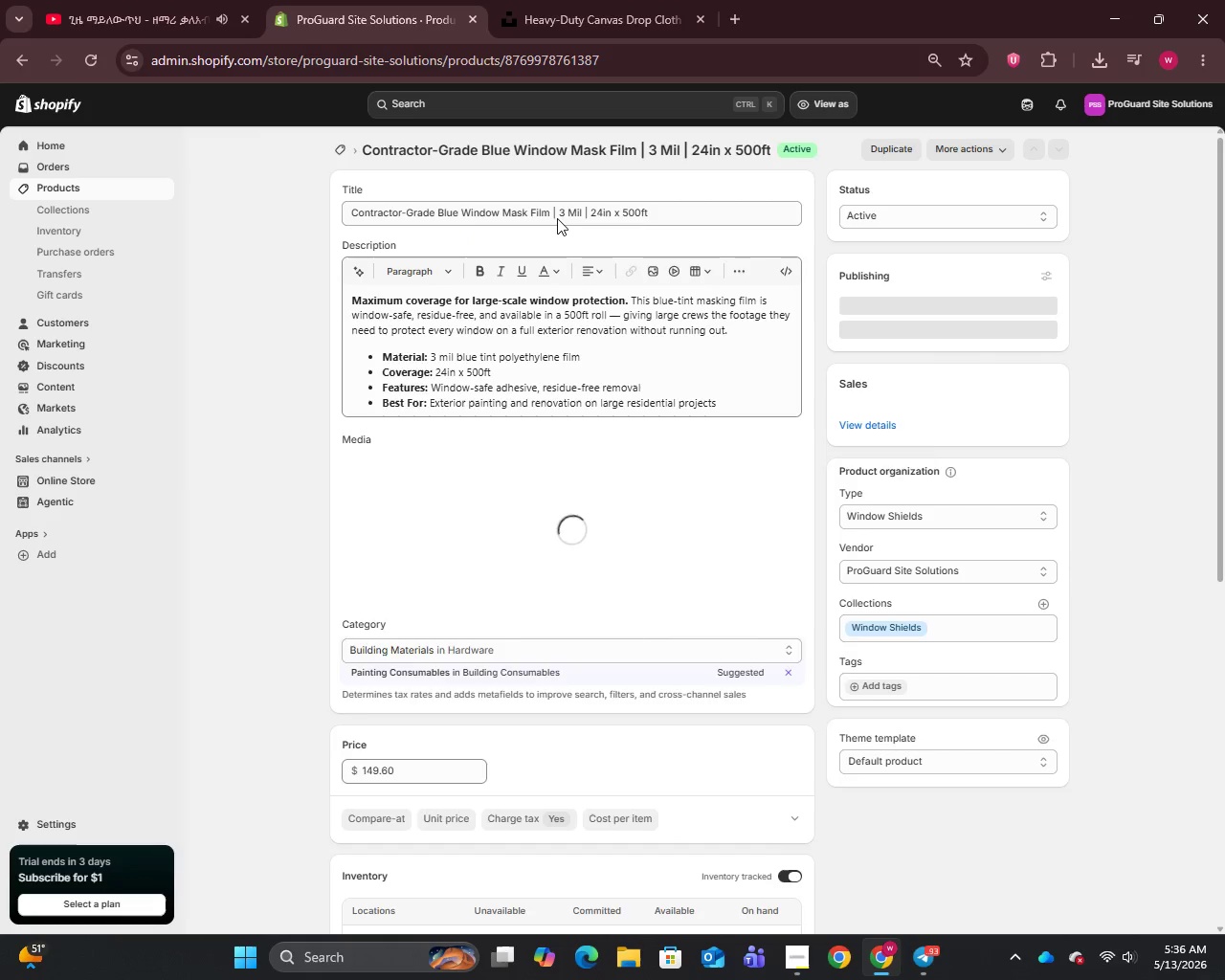 
left_click_drag(start_coordinate=[552, 212], to_coordinate=[332, 224])
 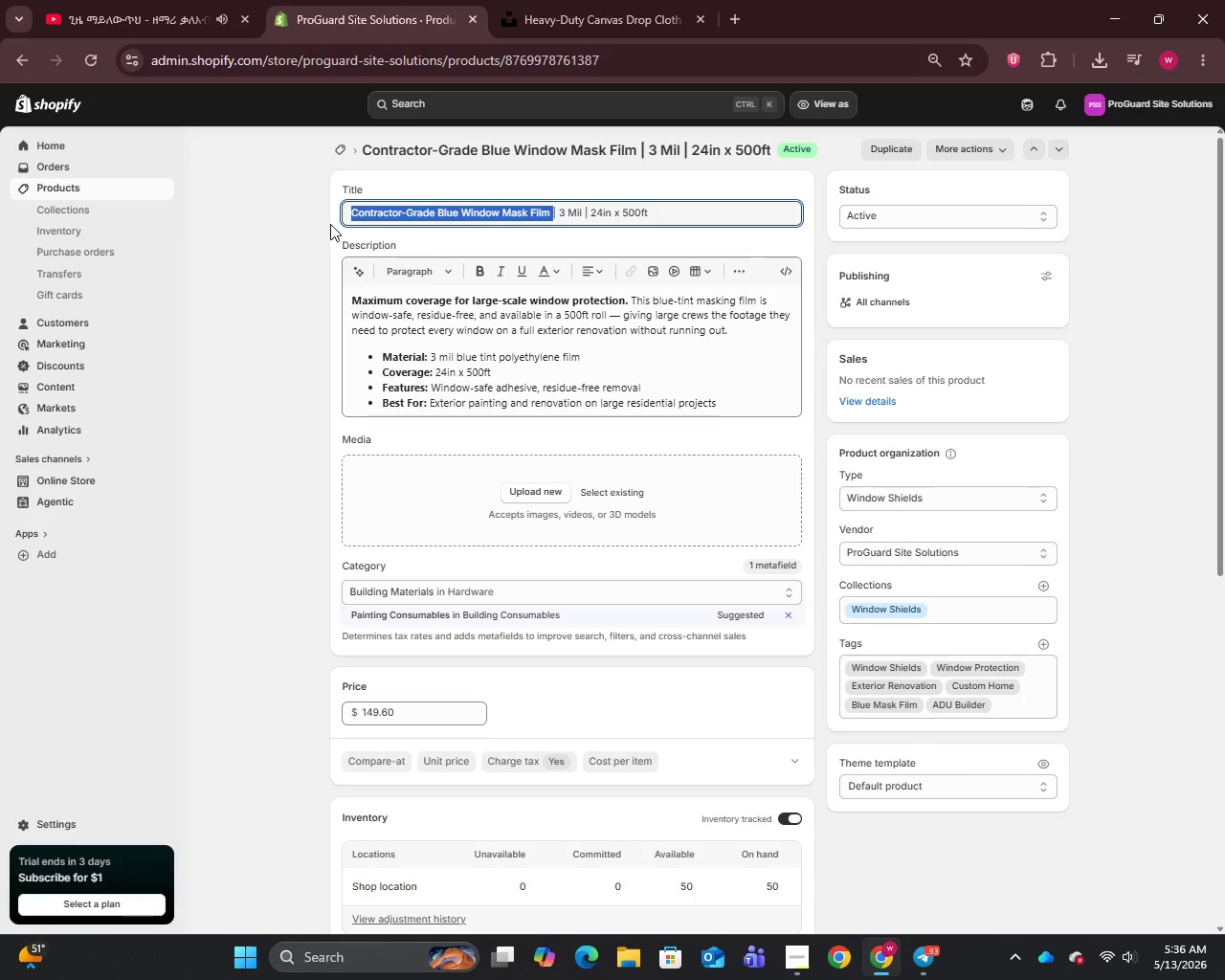 
key(Control+C)
 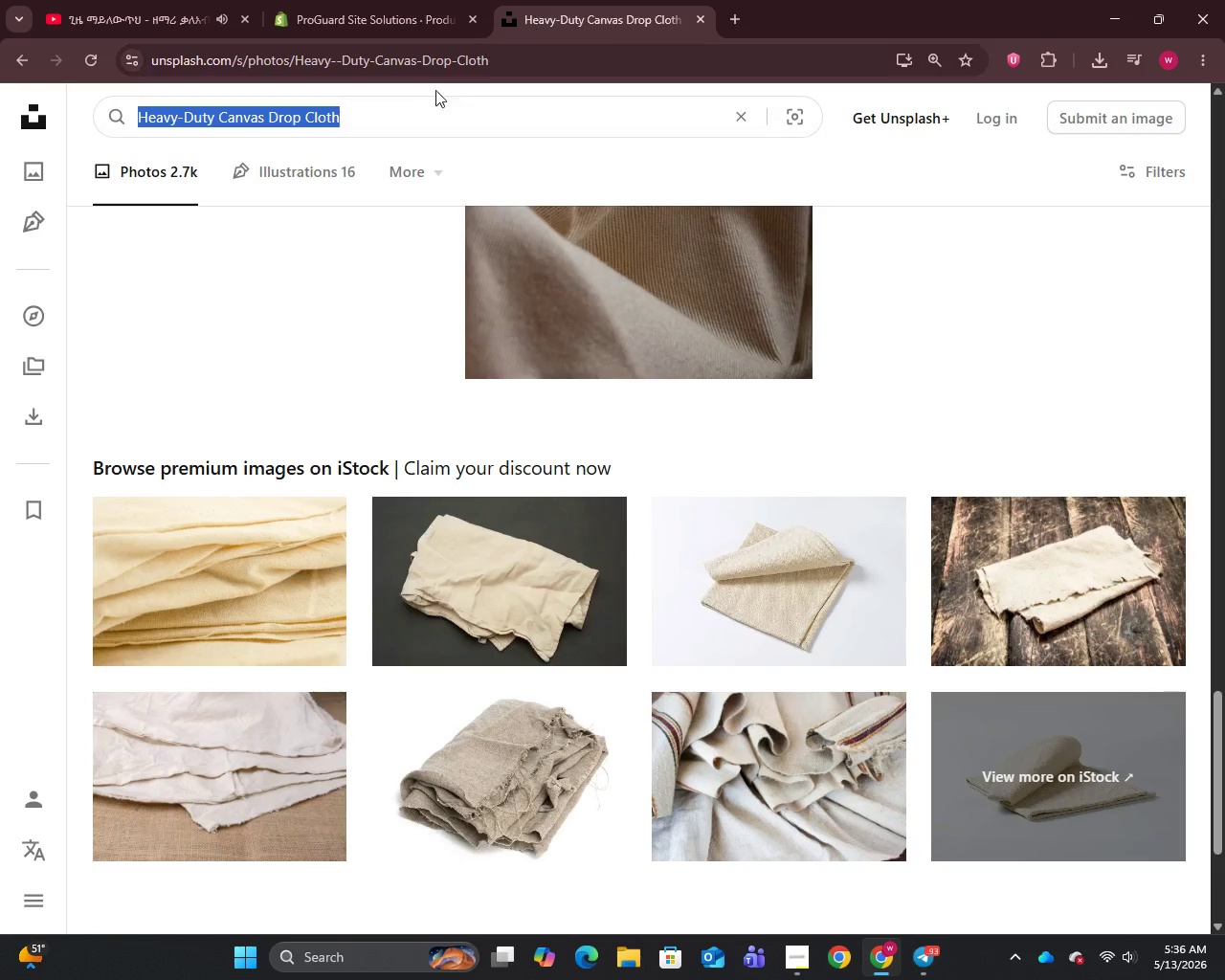 
double_click([411, 113])
 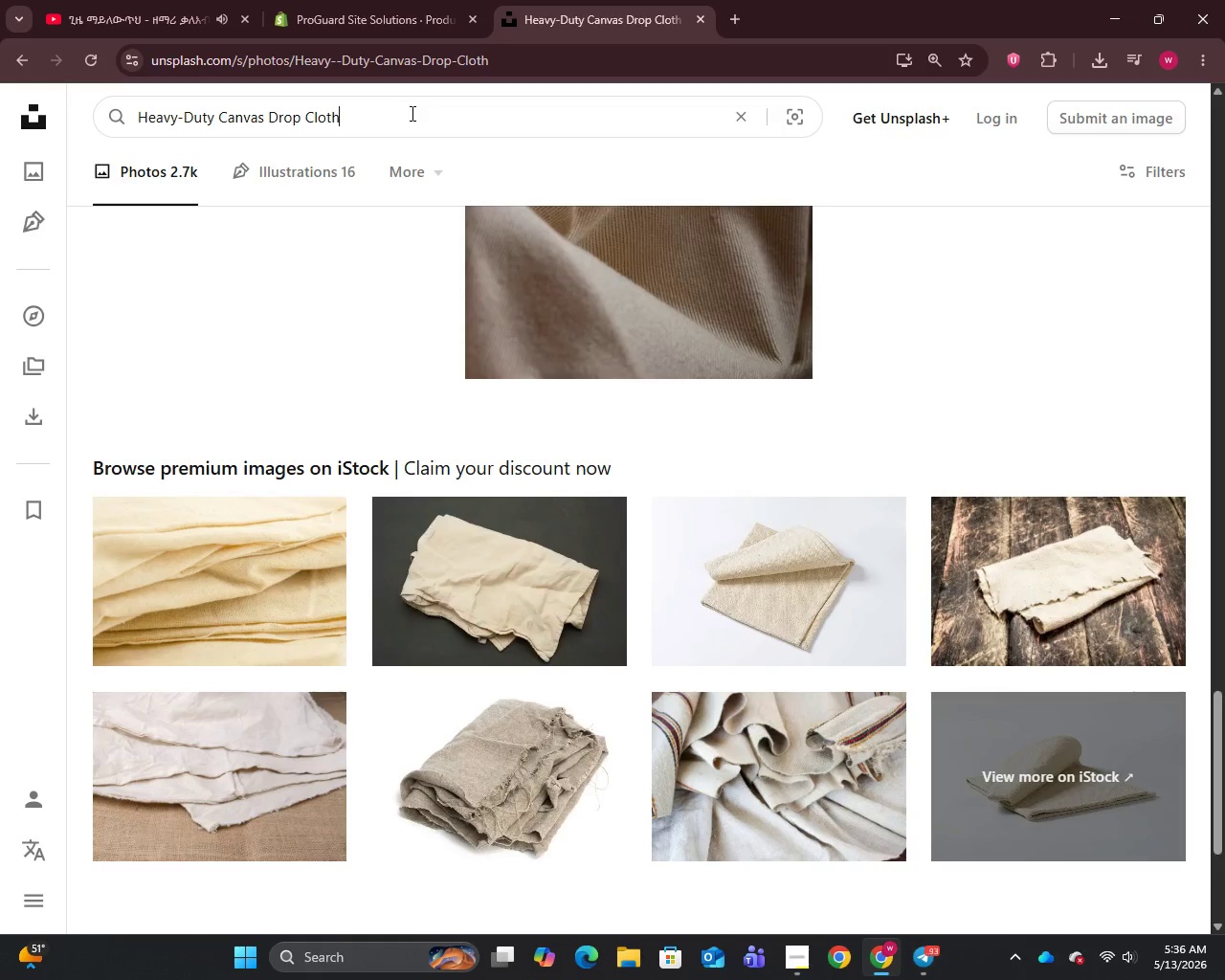 
key(Control+A)
 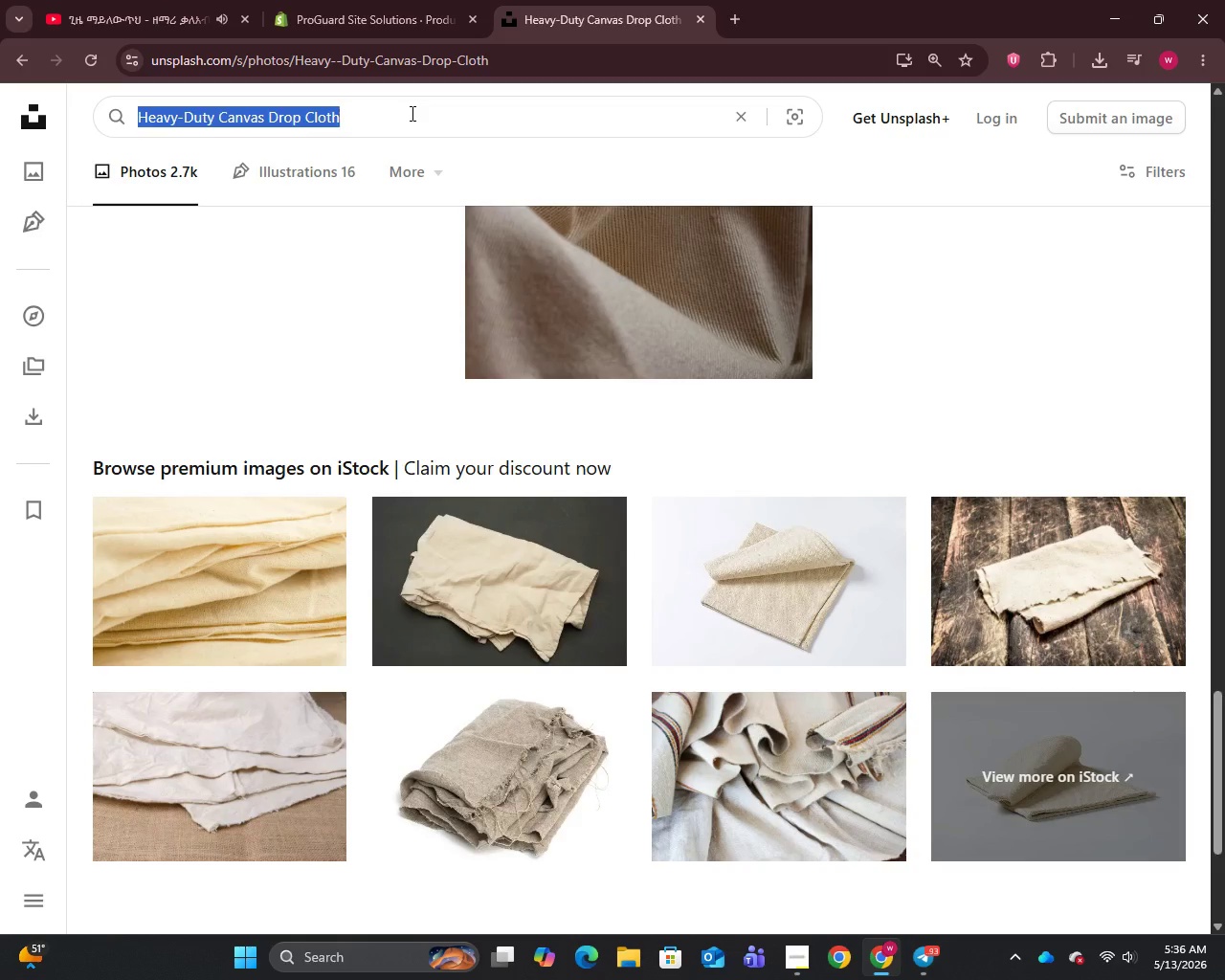 
key(Control+V)
 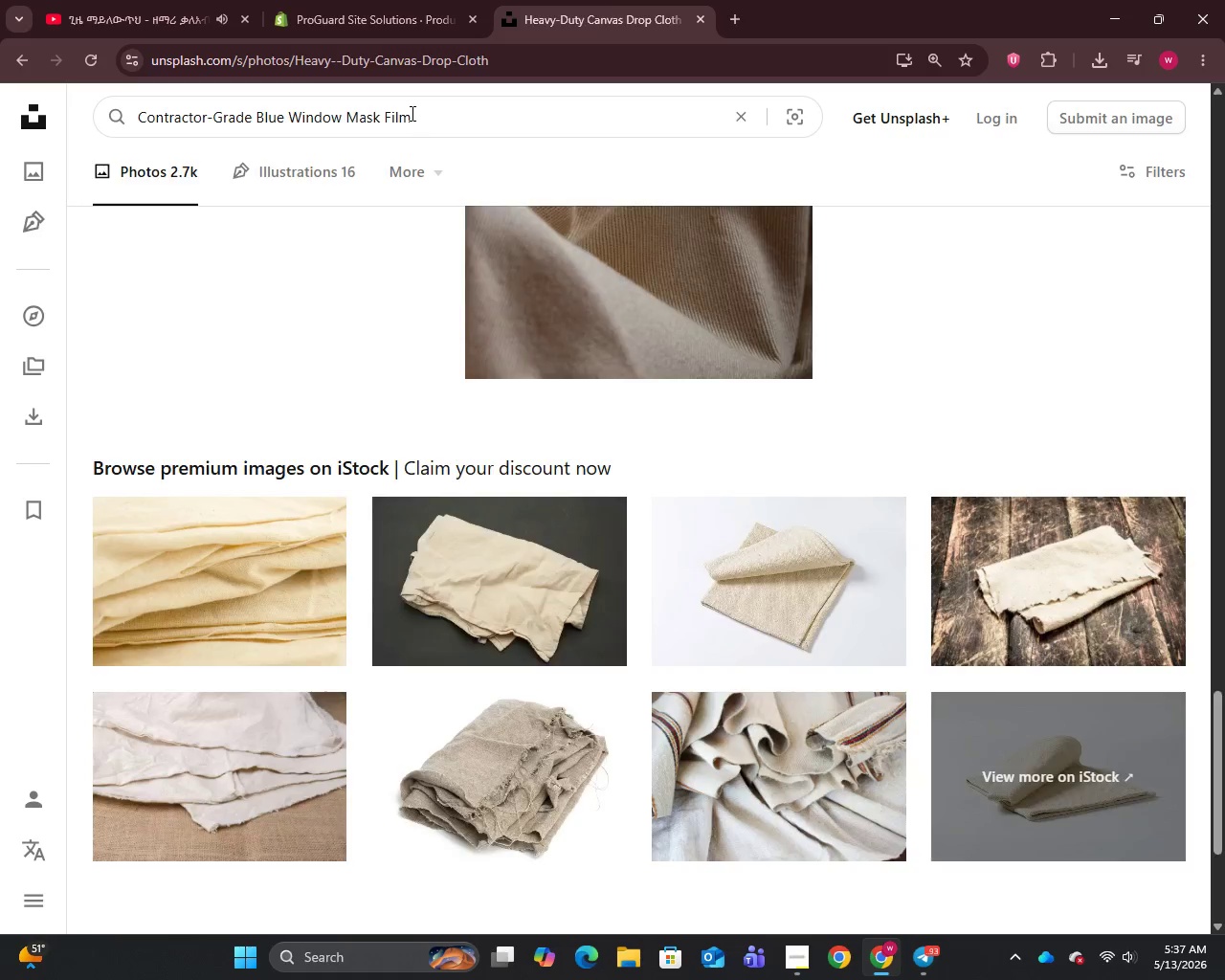 
key(Enter)
 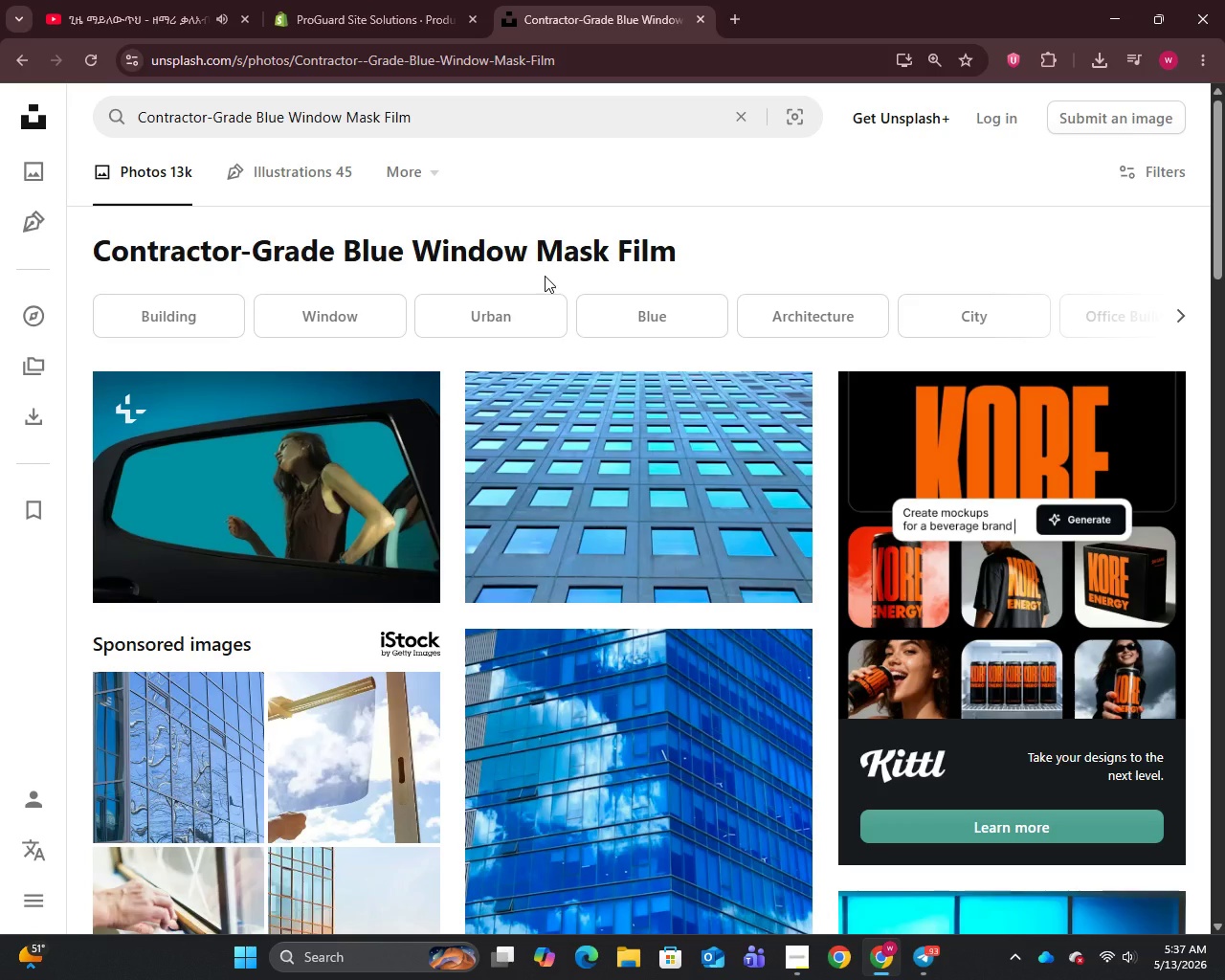 
right_click([590, 470])
 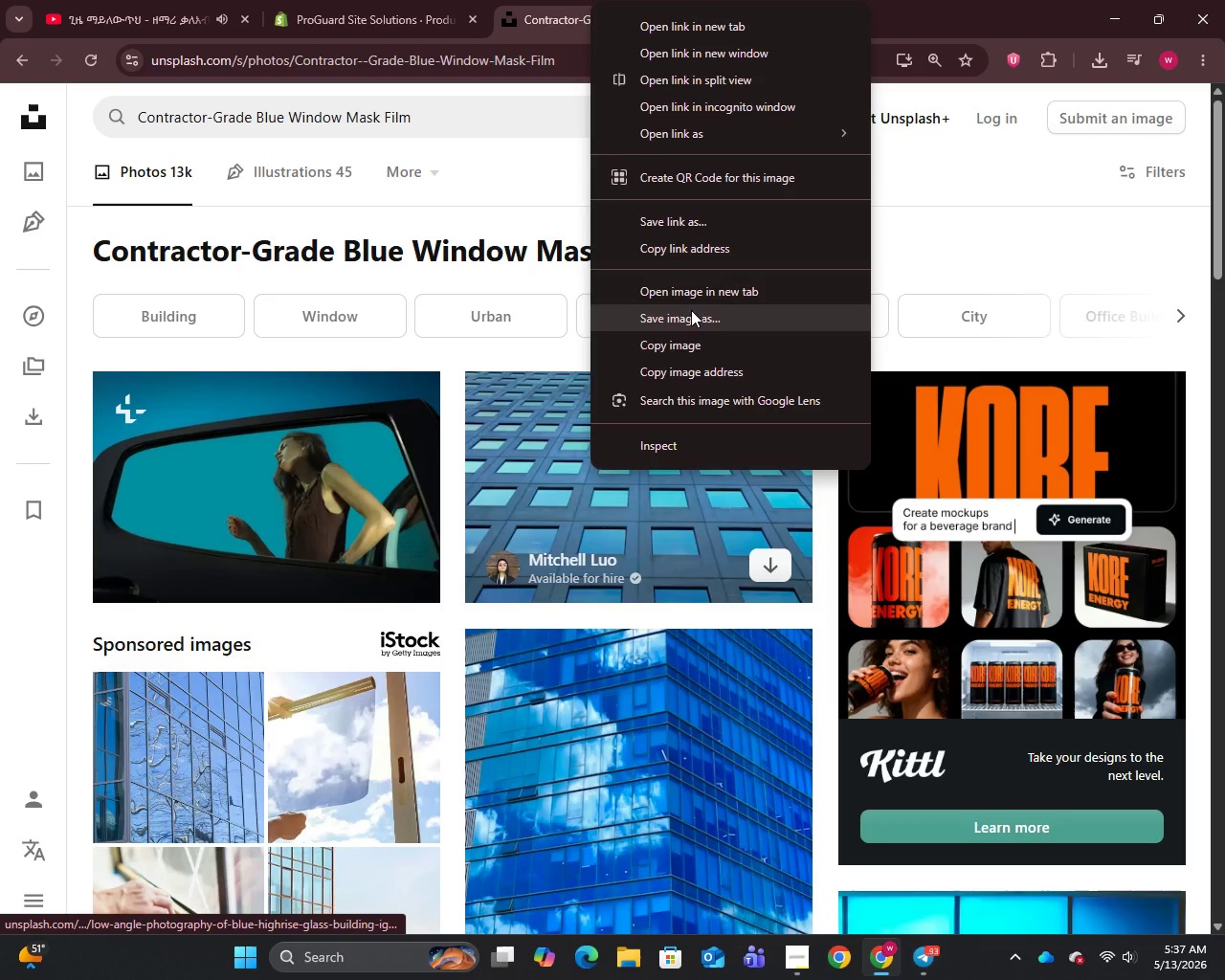 
left_click([687, 317])
 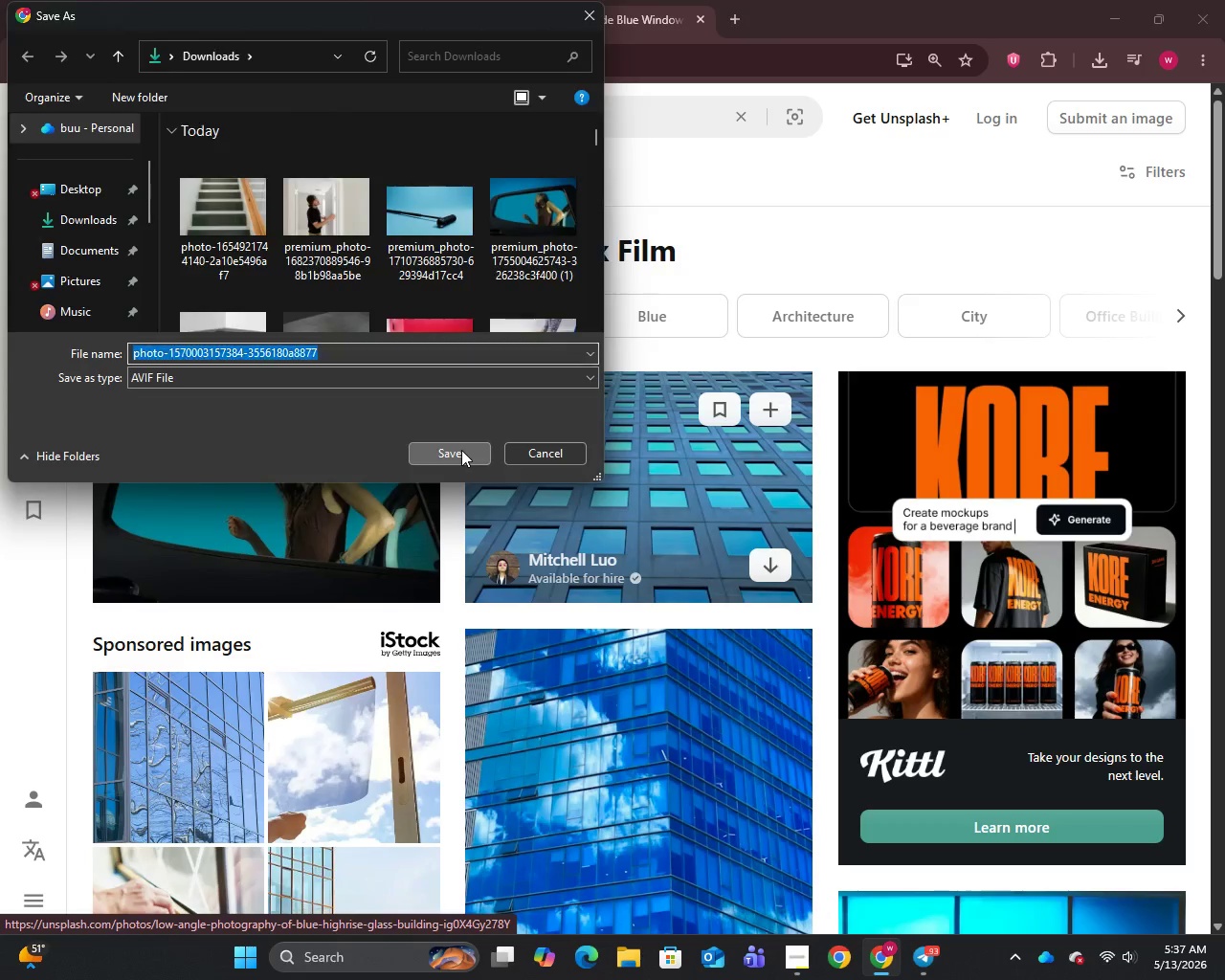 
left_click([361, 0])
 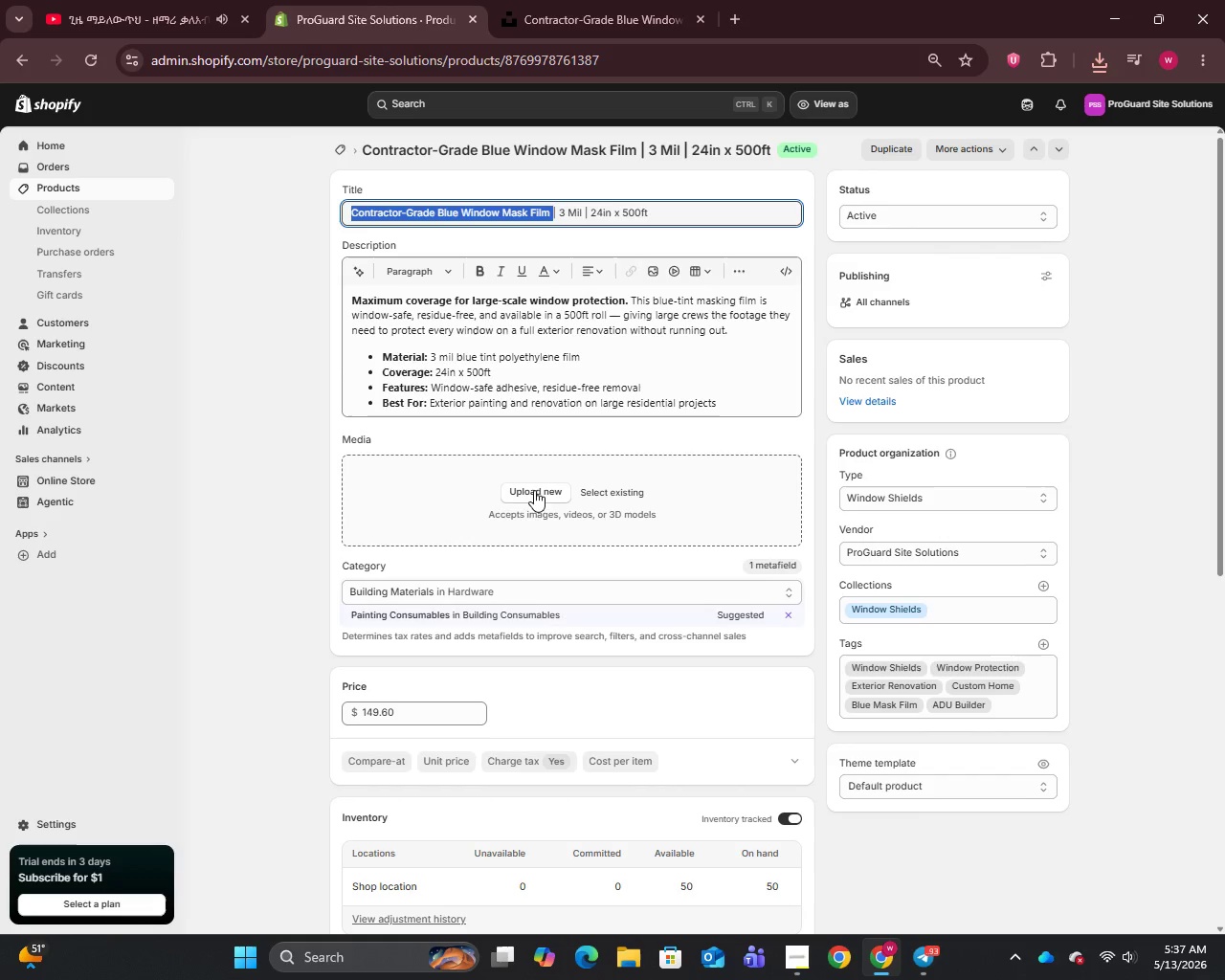 
left_click([533, 496])
 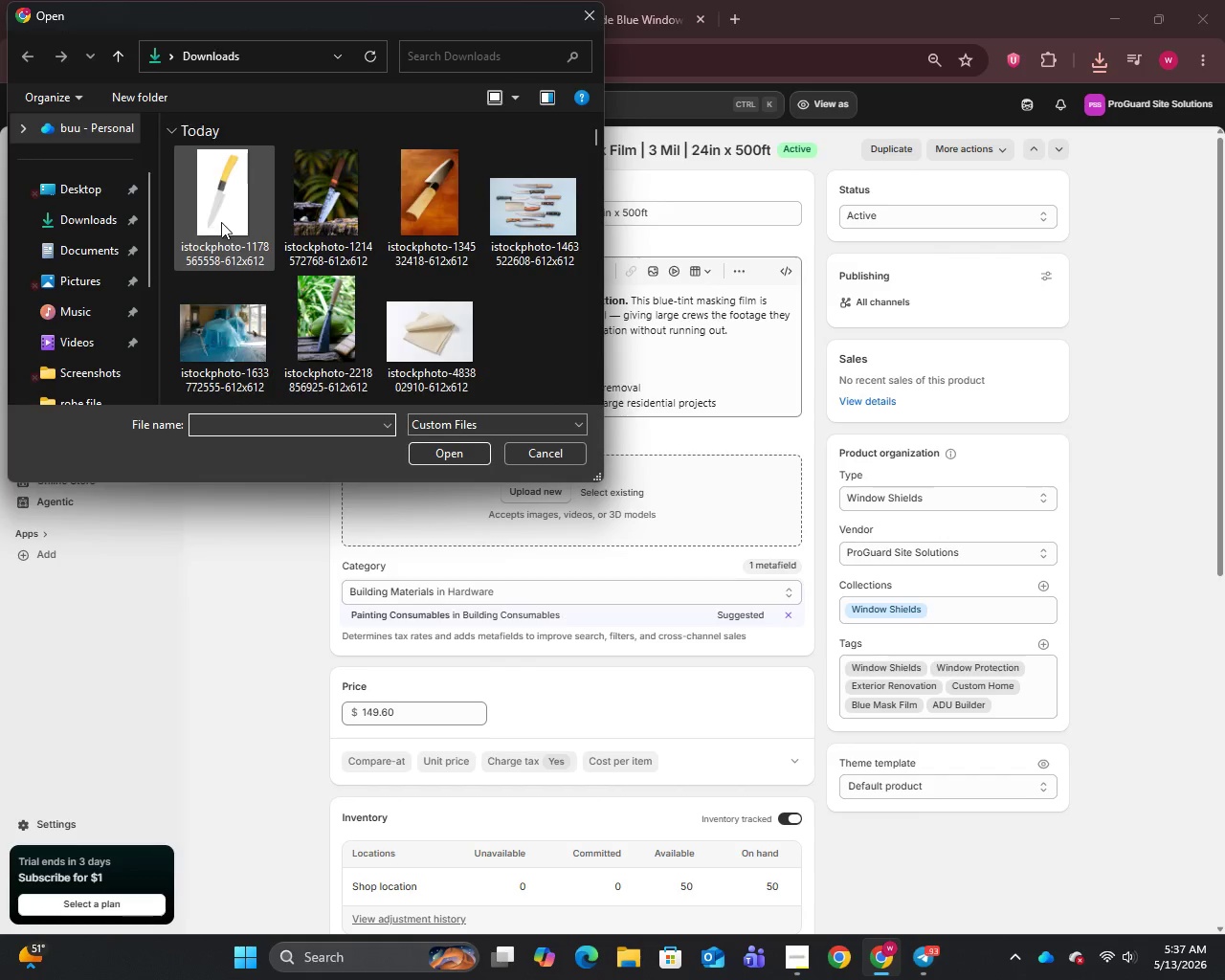 
left_click([221, 223])
 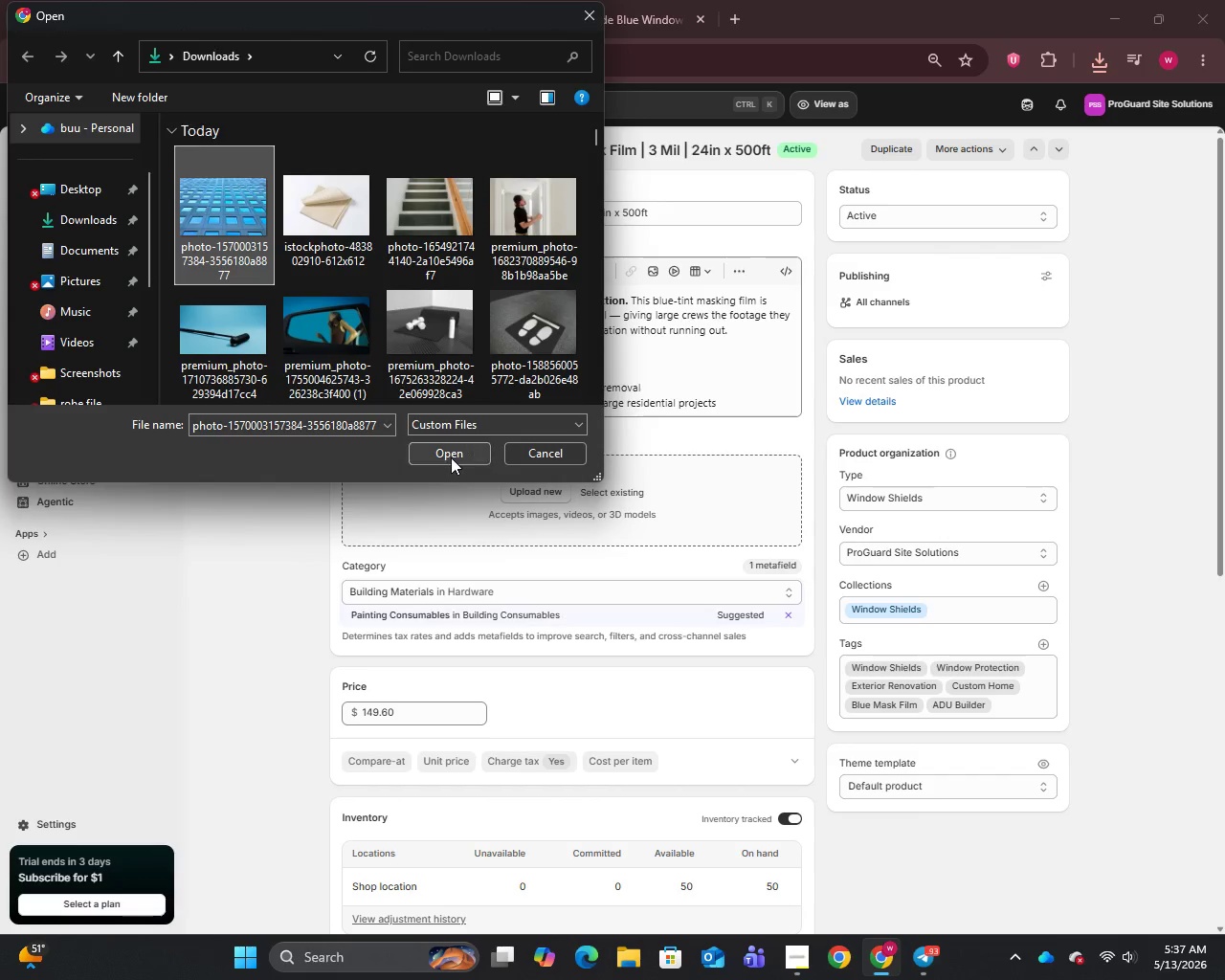 
left_click([451, 457])
 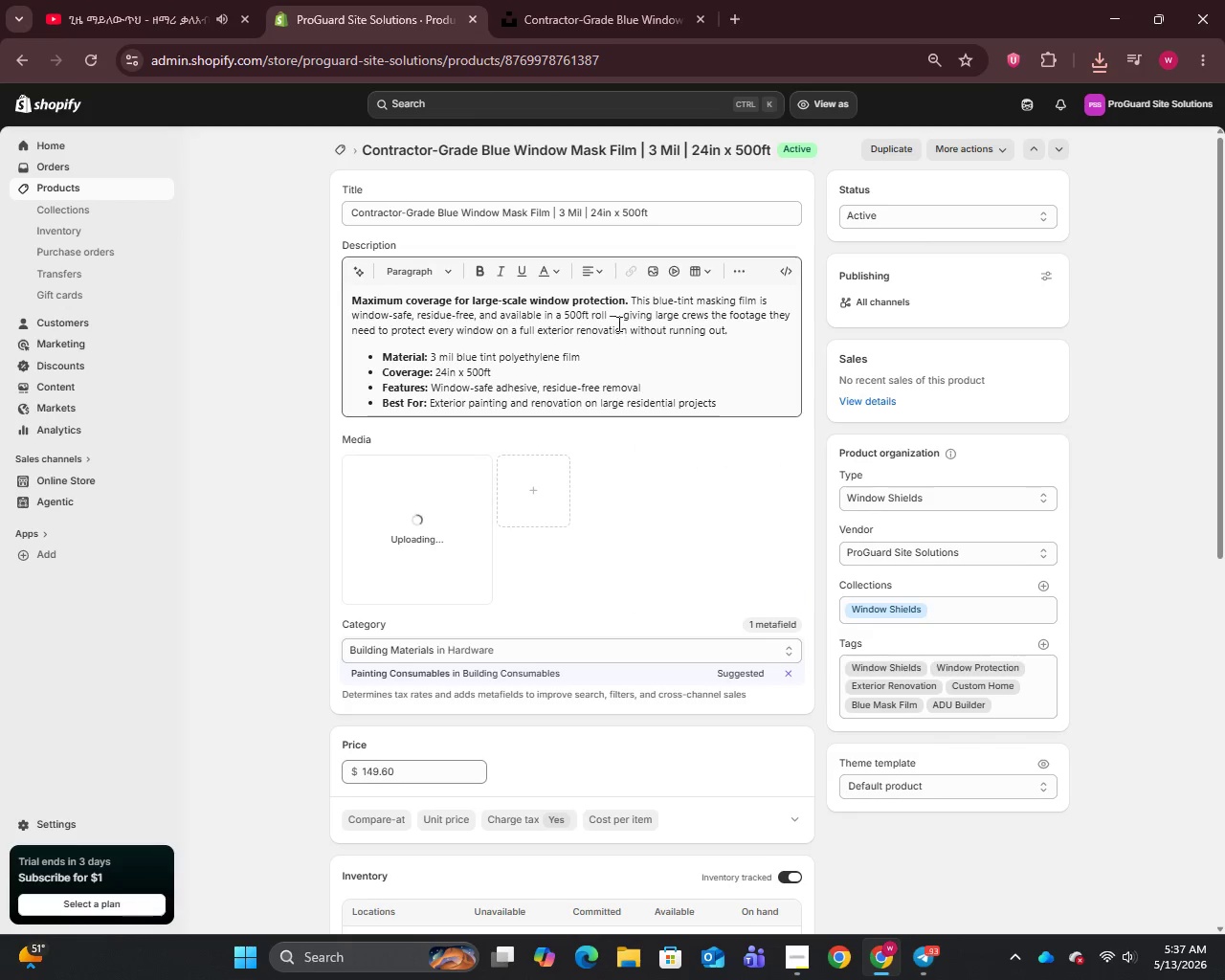 
left_click([618, 322])
 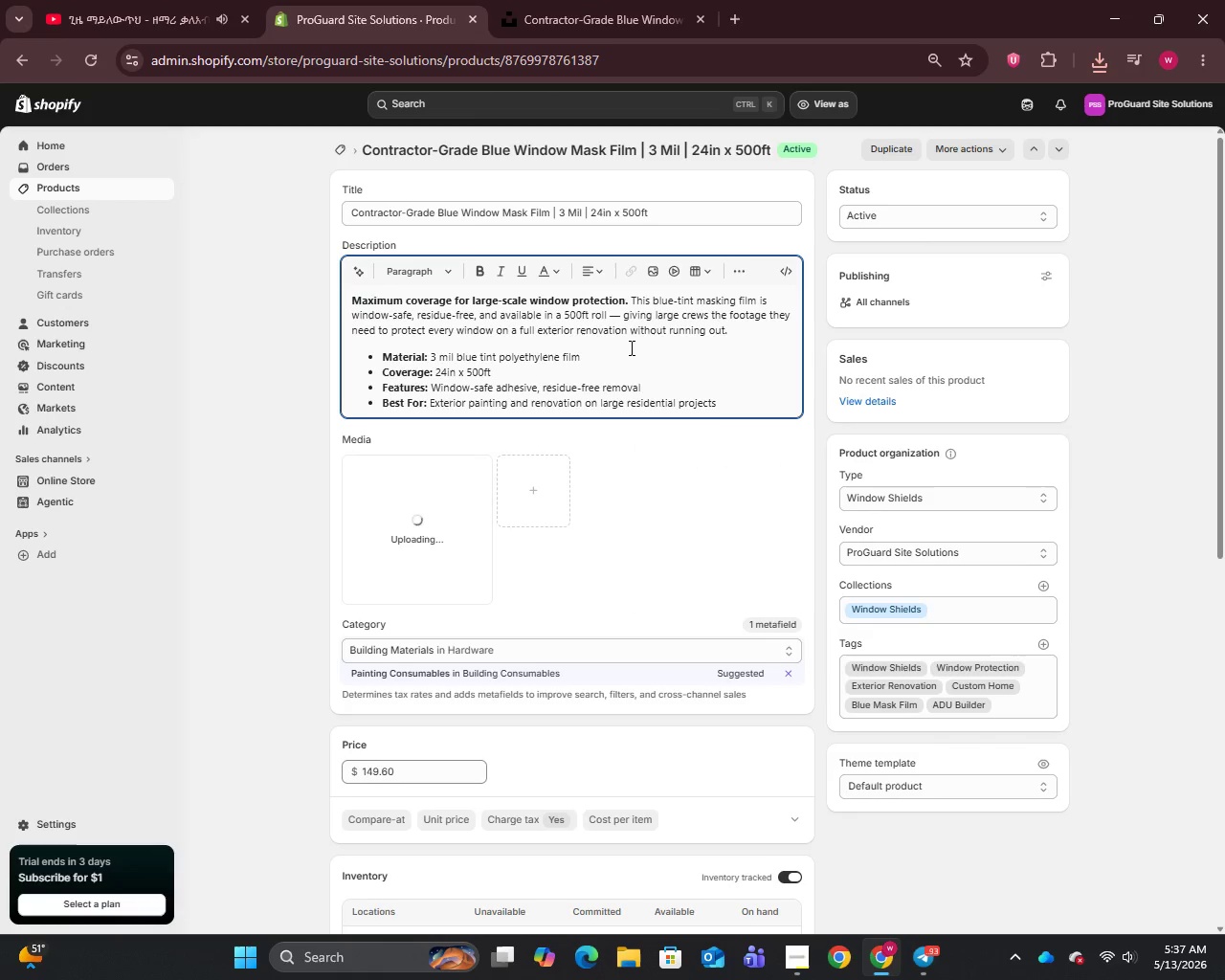 
key(Backspace)
 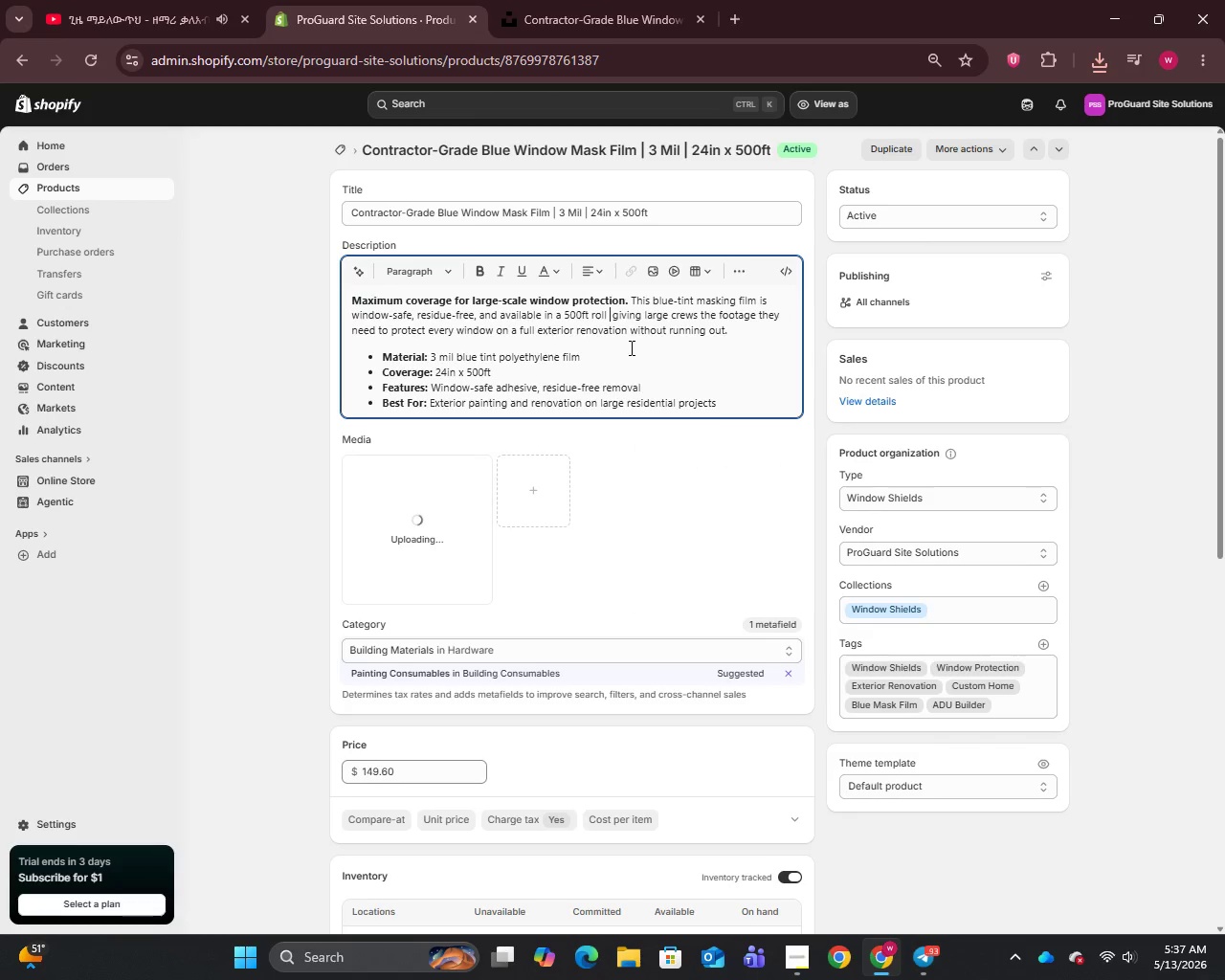 
key(Backspace)
 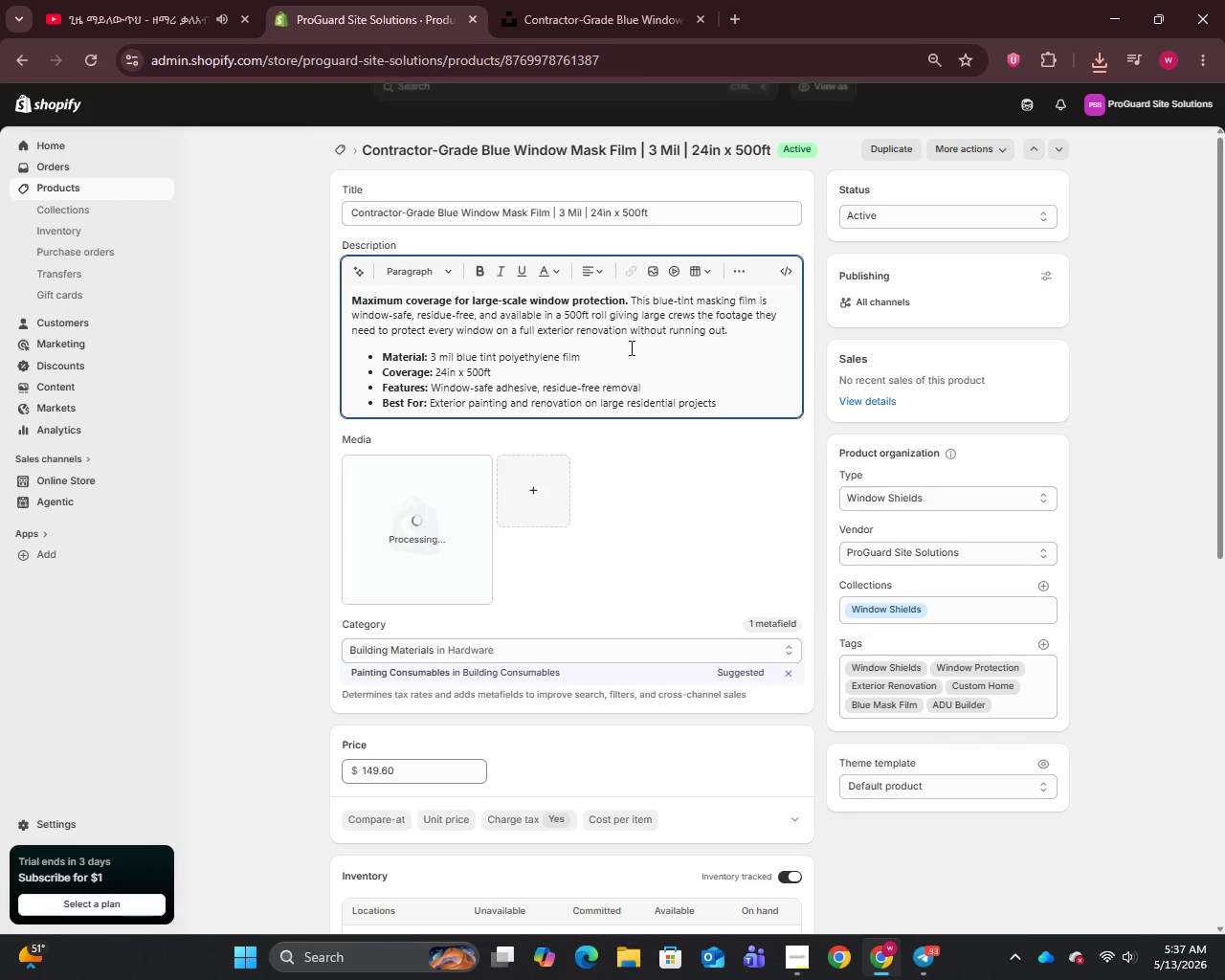 
key(Comma)
 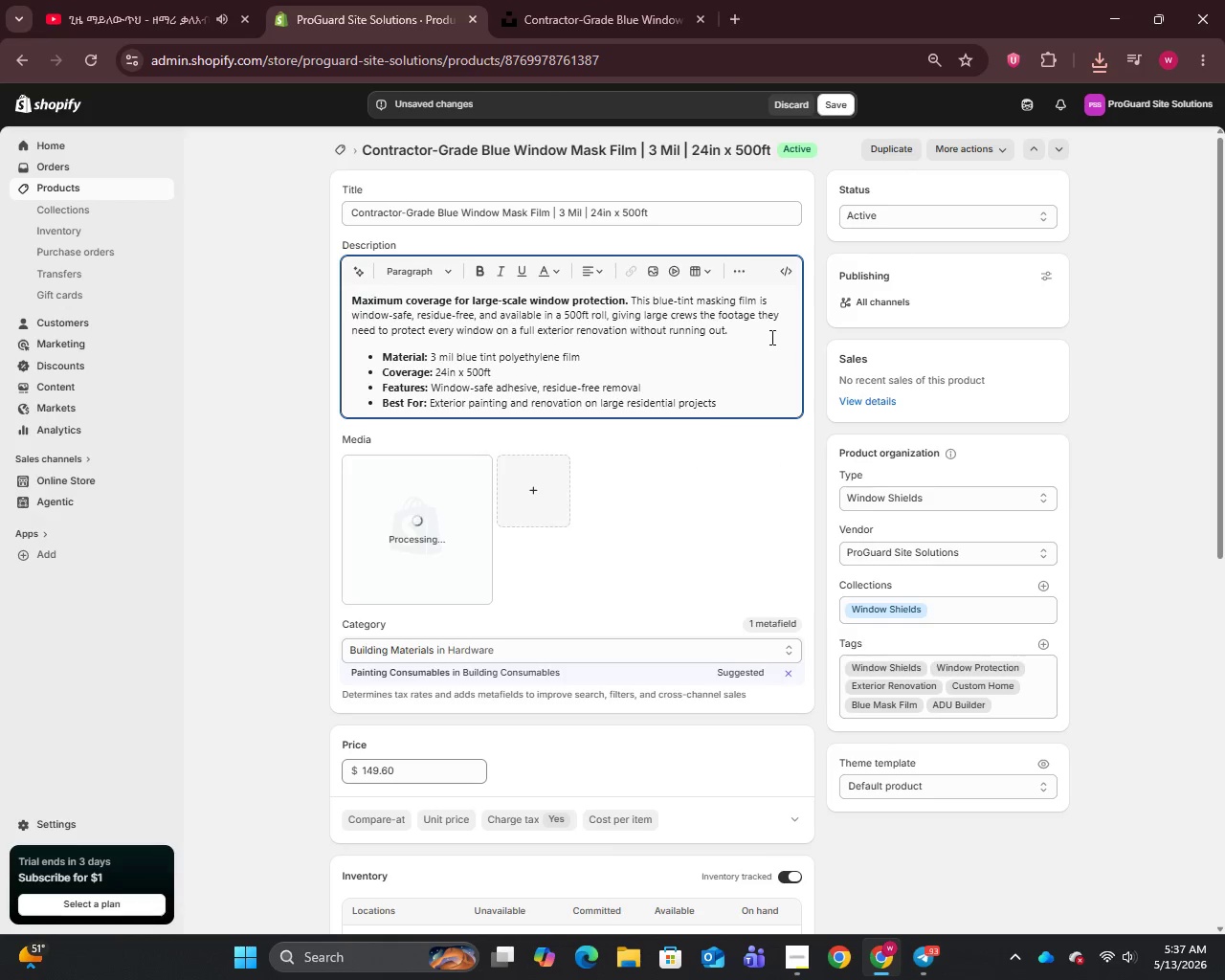 
key(Space)
 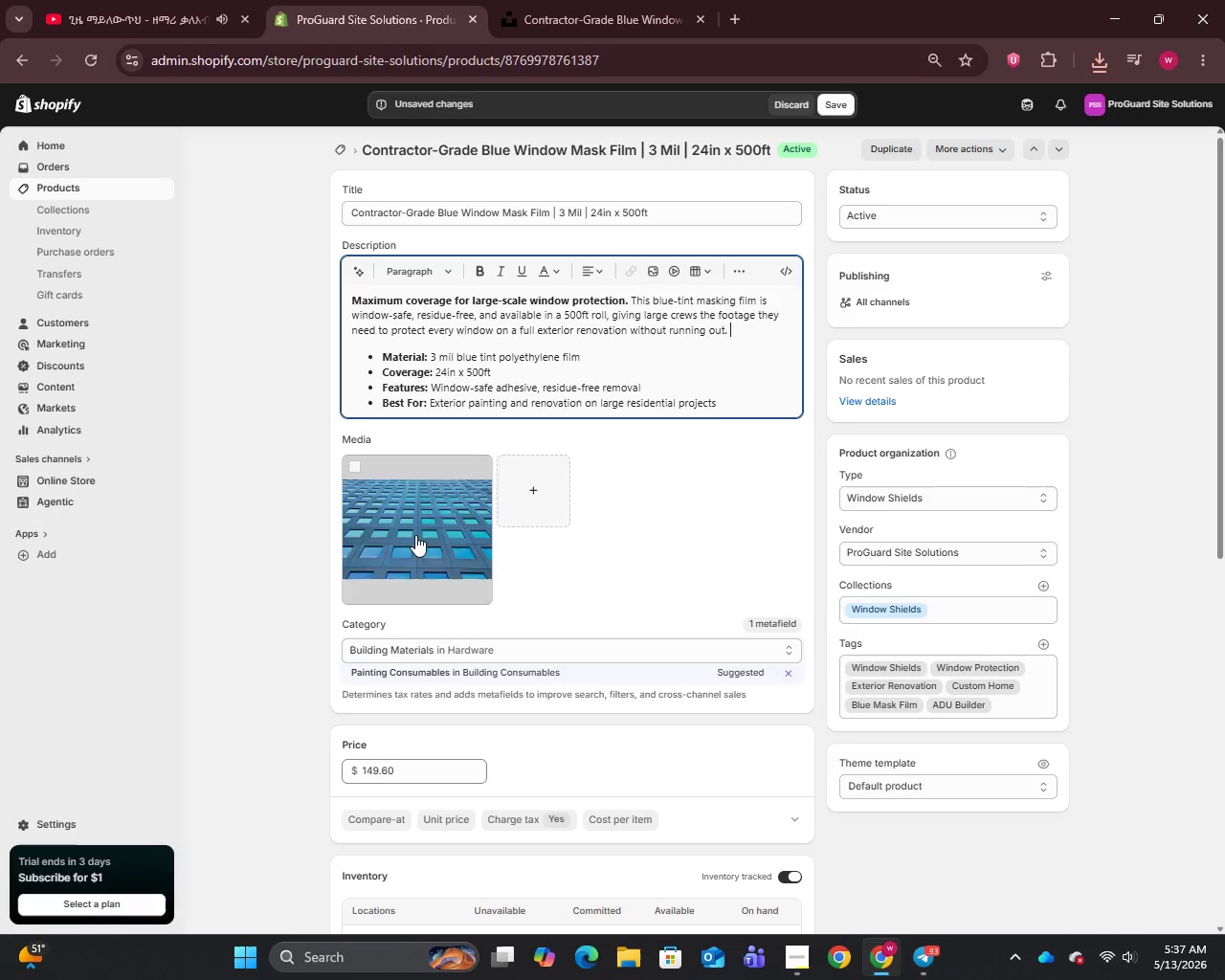 
left_click([412, 538])
 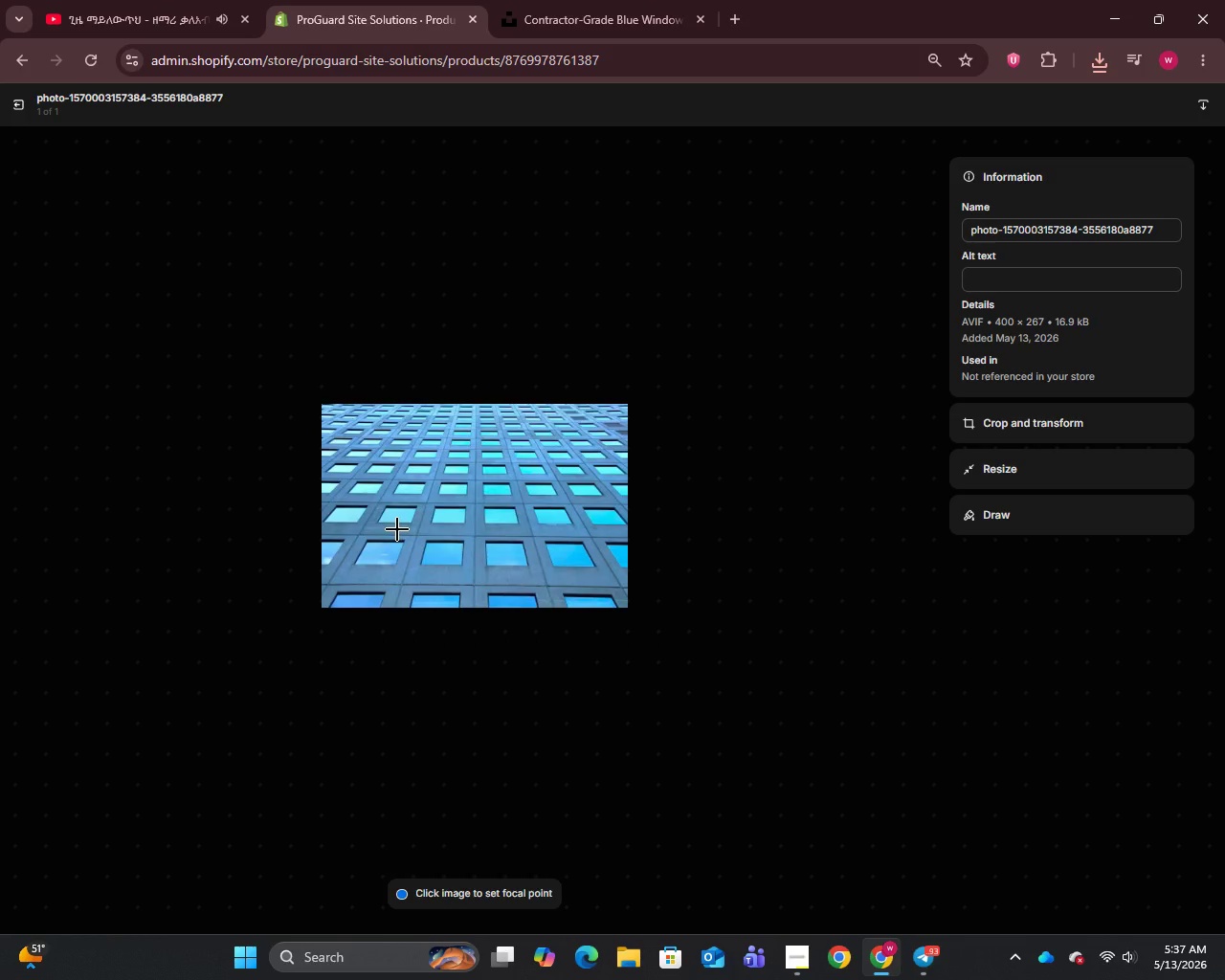 
wait(8.36)
 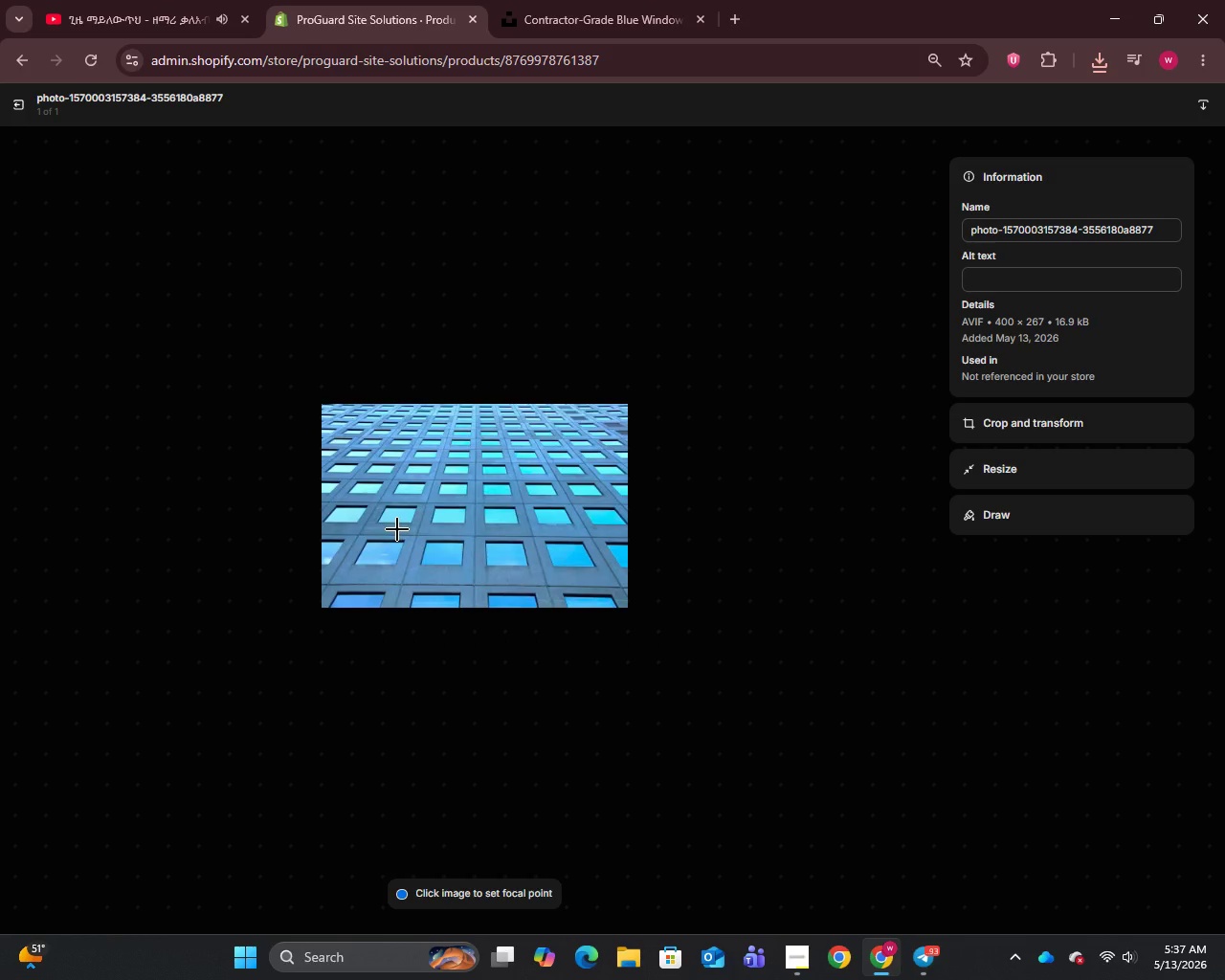 
left_click([1004, 236])
 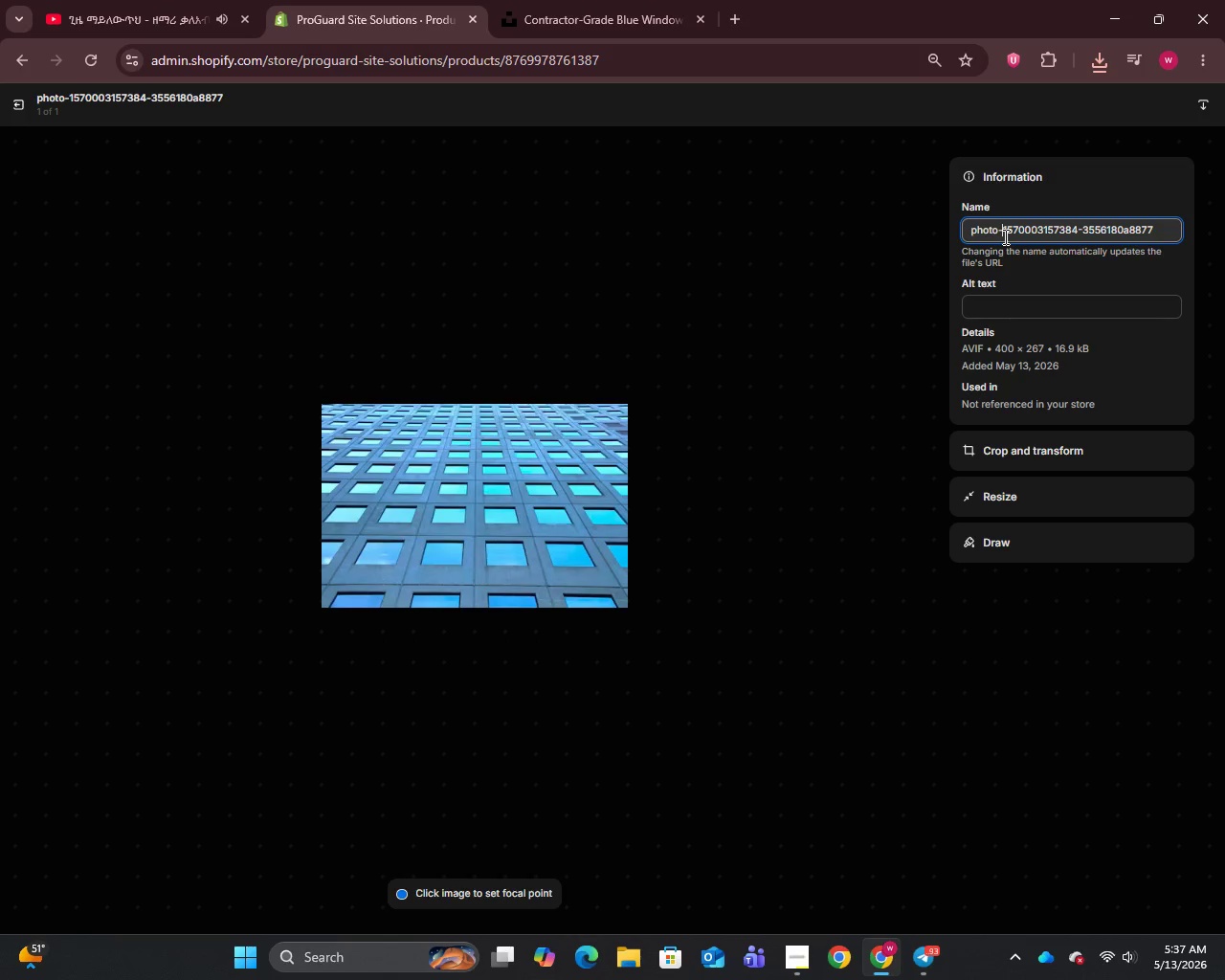 
key(Control+A)
 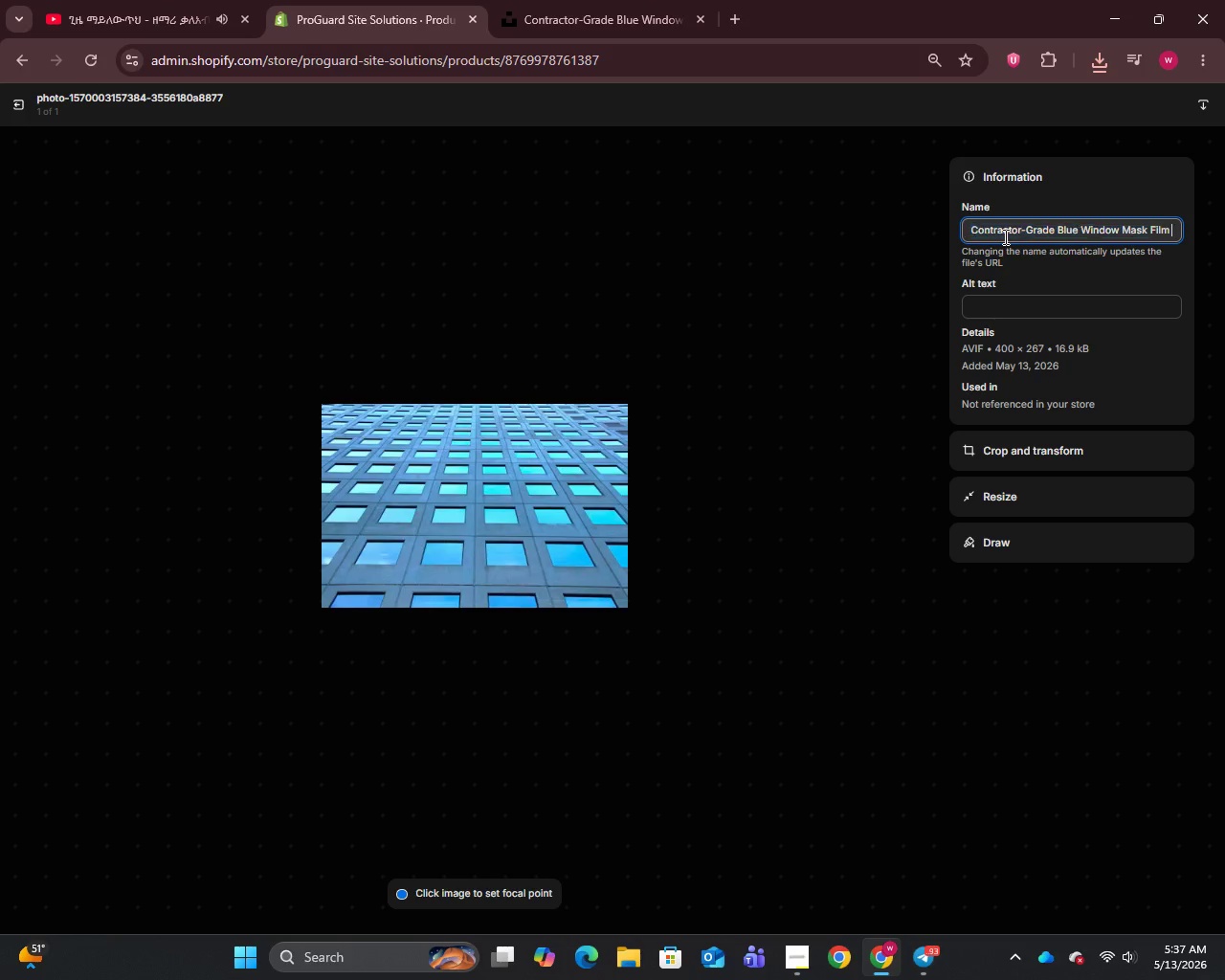 
key(Control+V)
 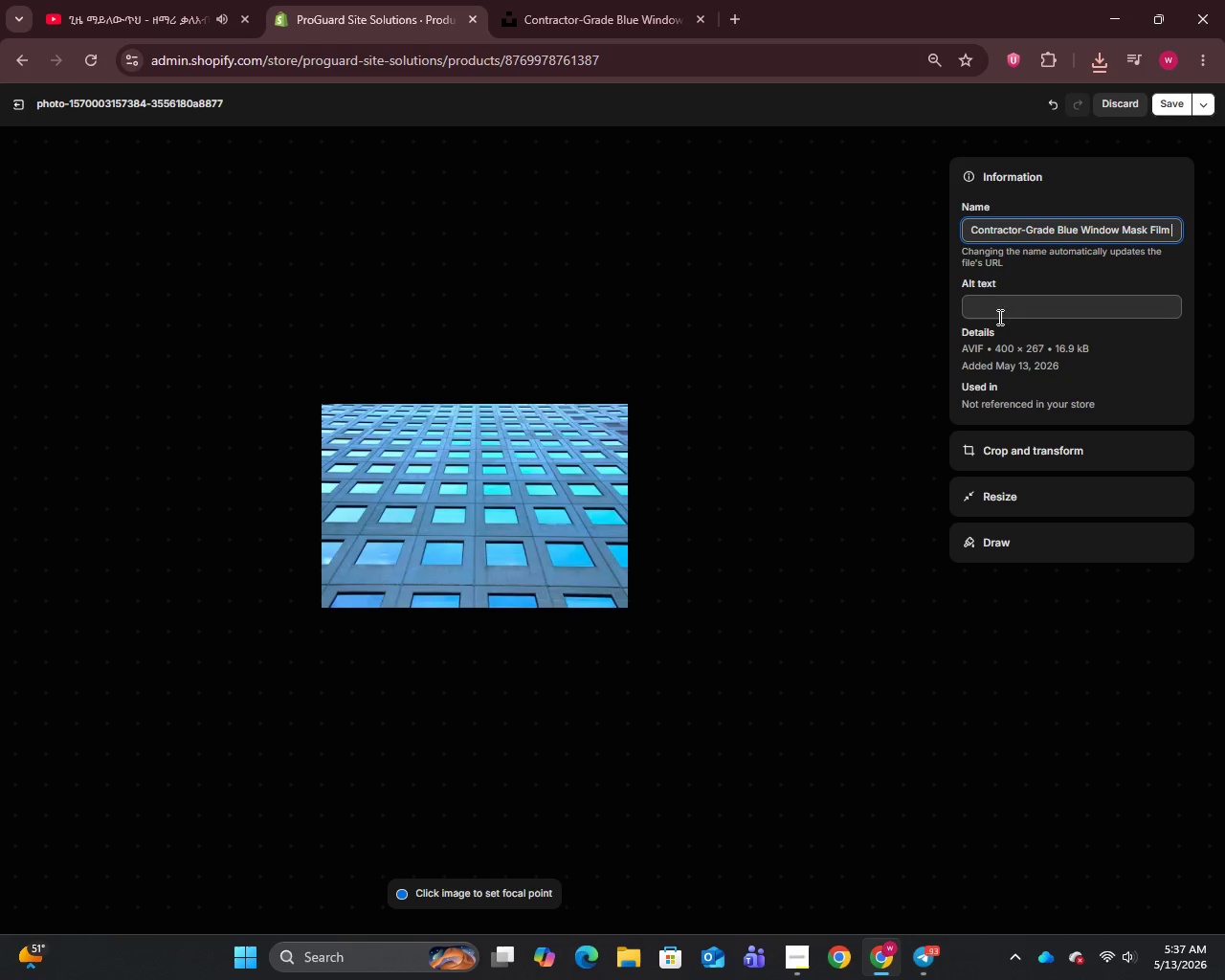 
left_click([995, 311])
 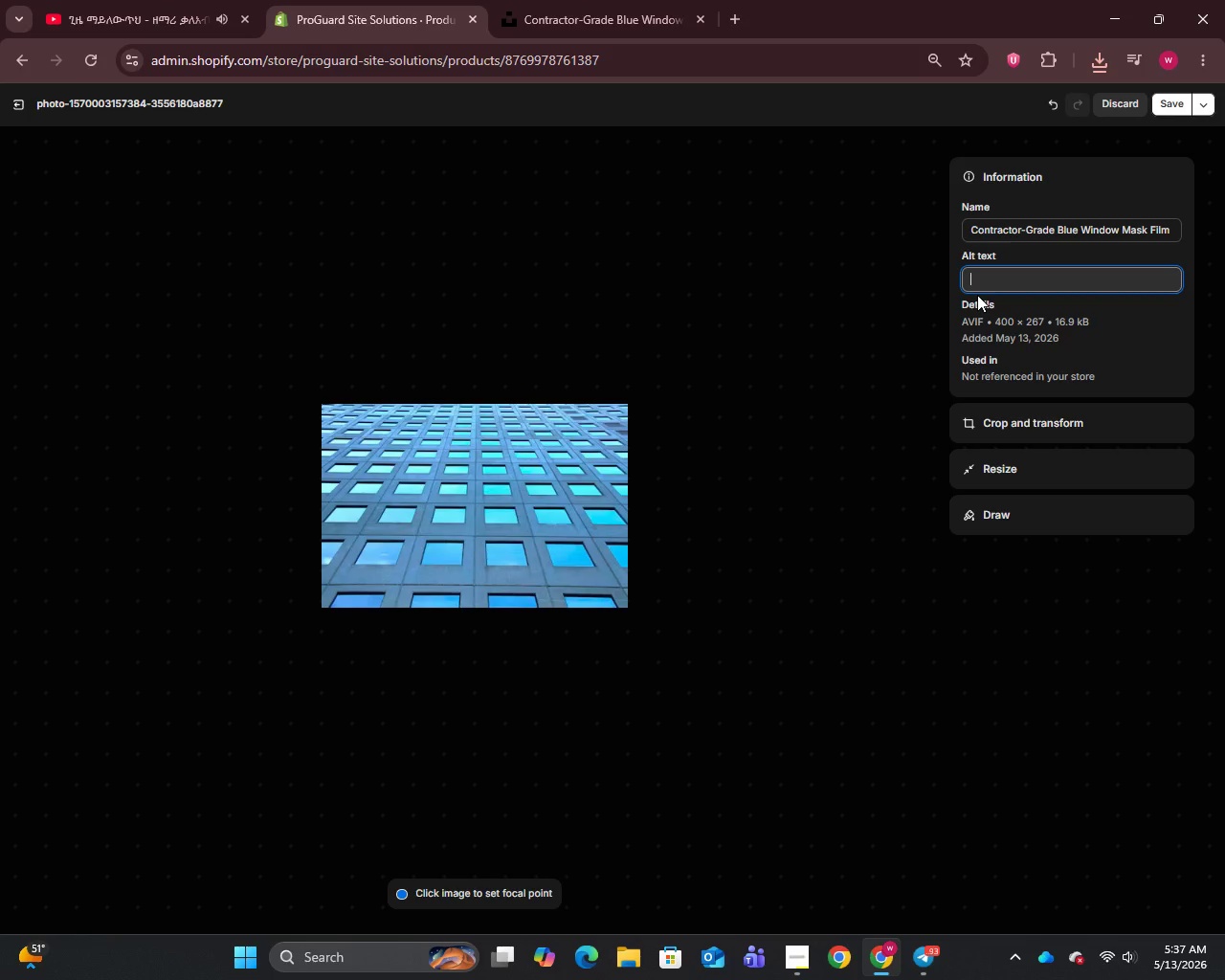 
wait(9.31)
 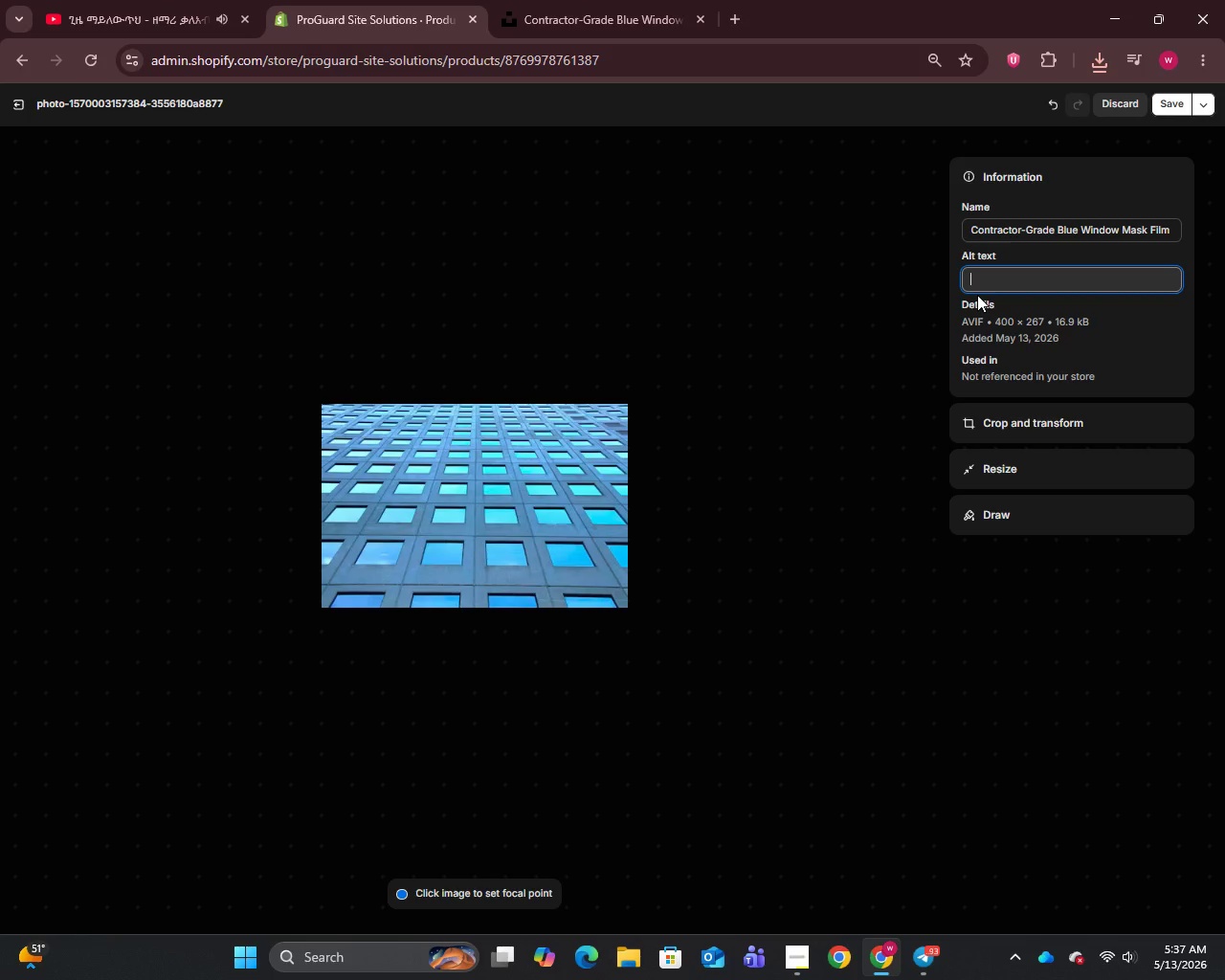 
type(Contractor-Grade Blue Window Mask Film 20)
key(Backspace)
type(4in x 500ft - ProGuard Site Solu)
key(Backspace)
type(tion)
 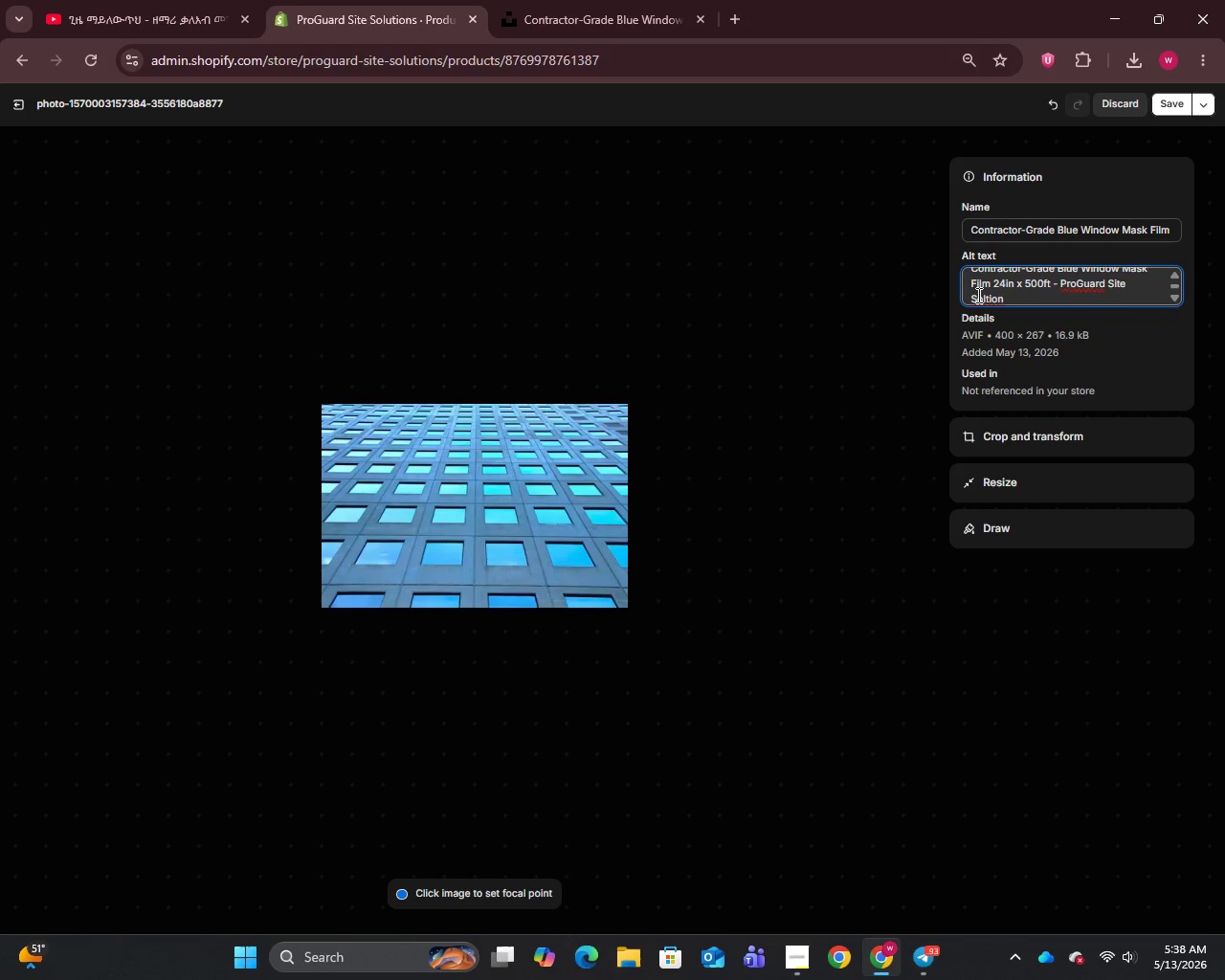 
type(s 3 mil residue-free window protection for large exterior rennovation projects)
 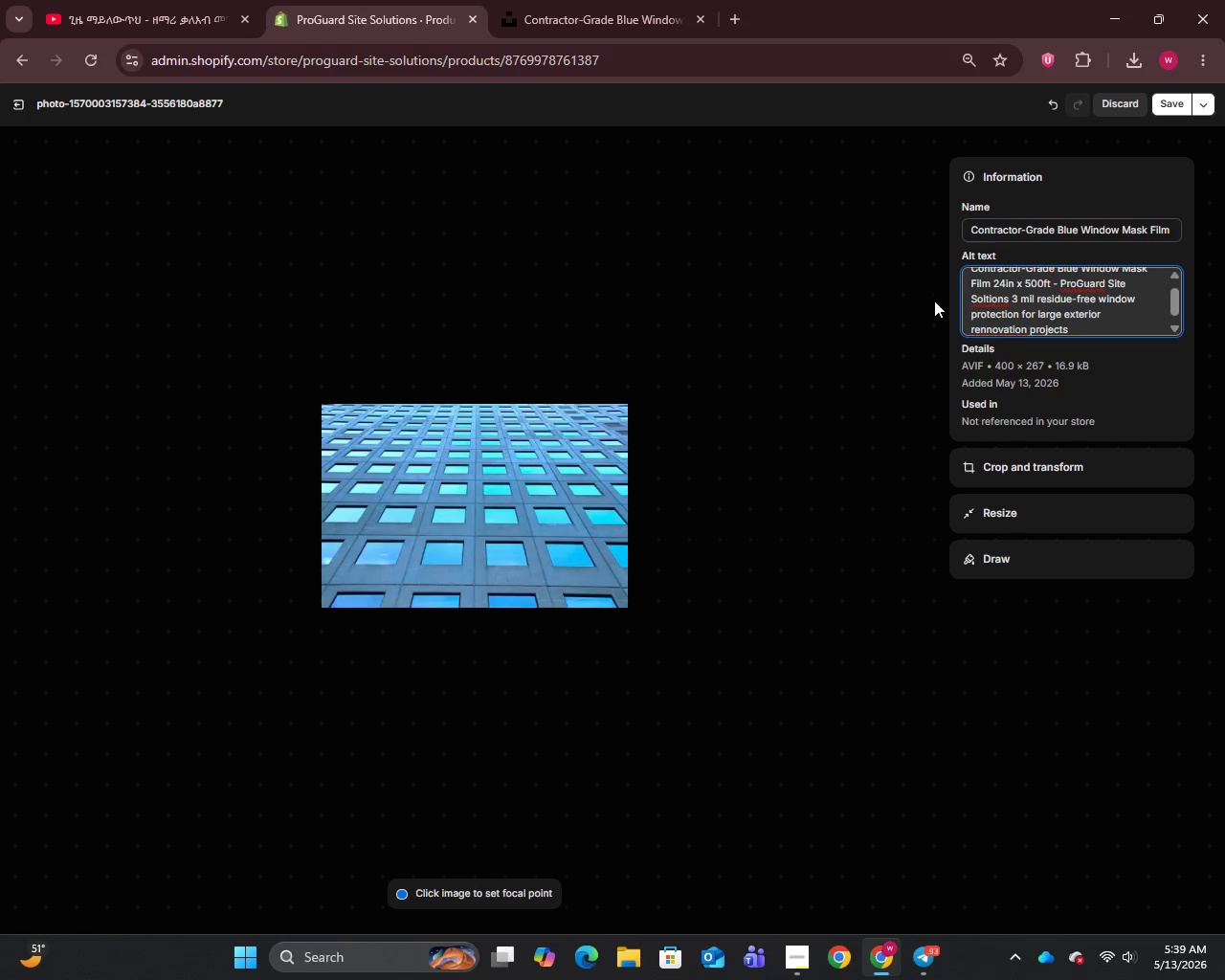 
scroll: coordinate [1018, 318], scroll_direction: down, amount: 2.0
 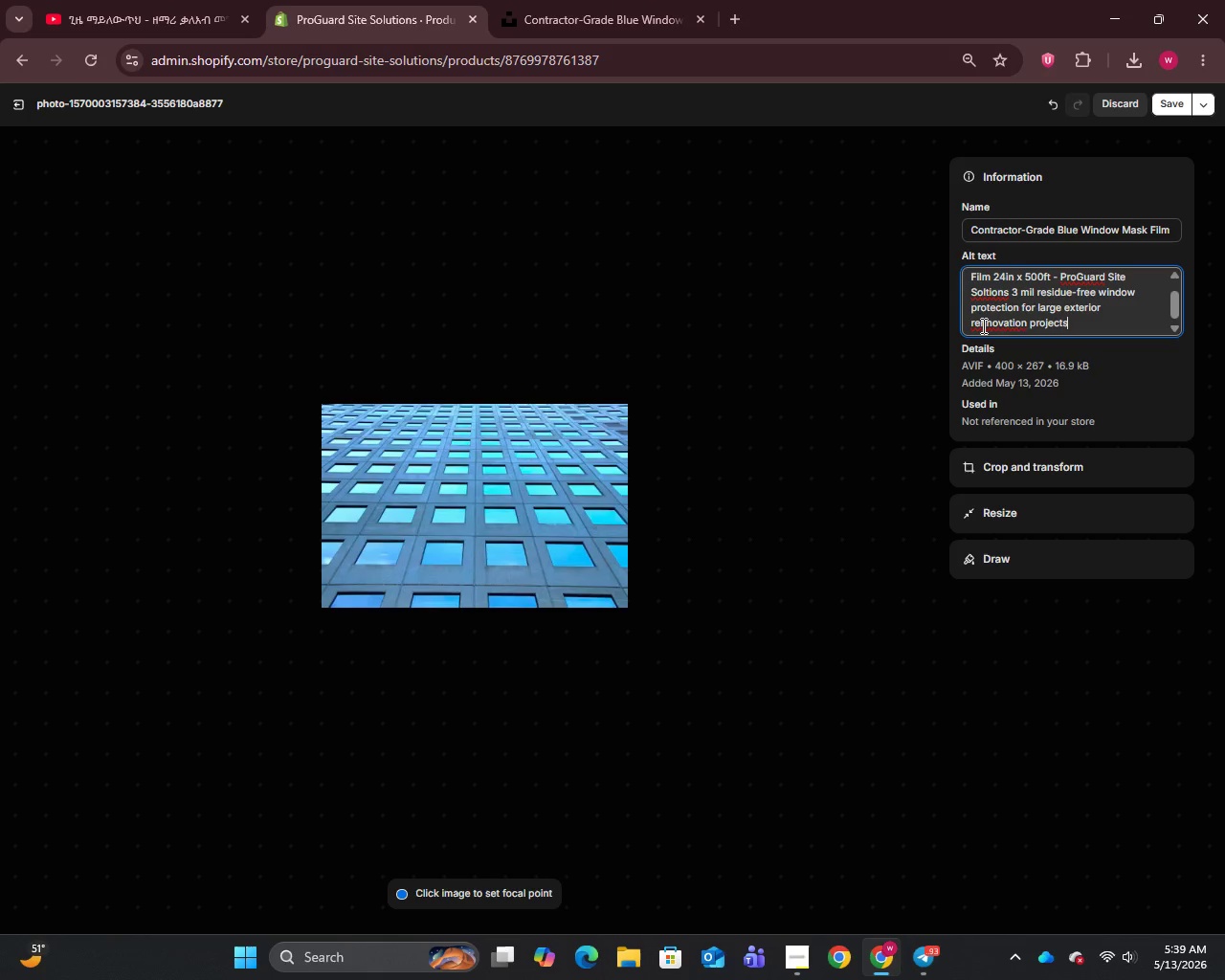 
left_click([982, 325])
 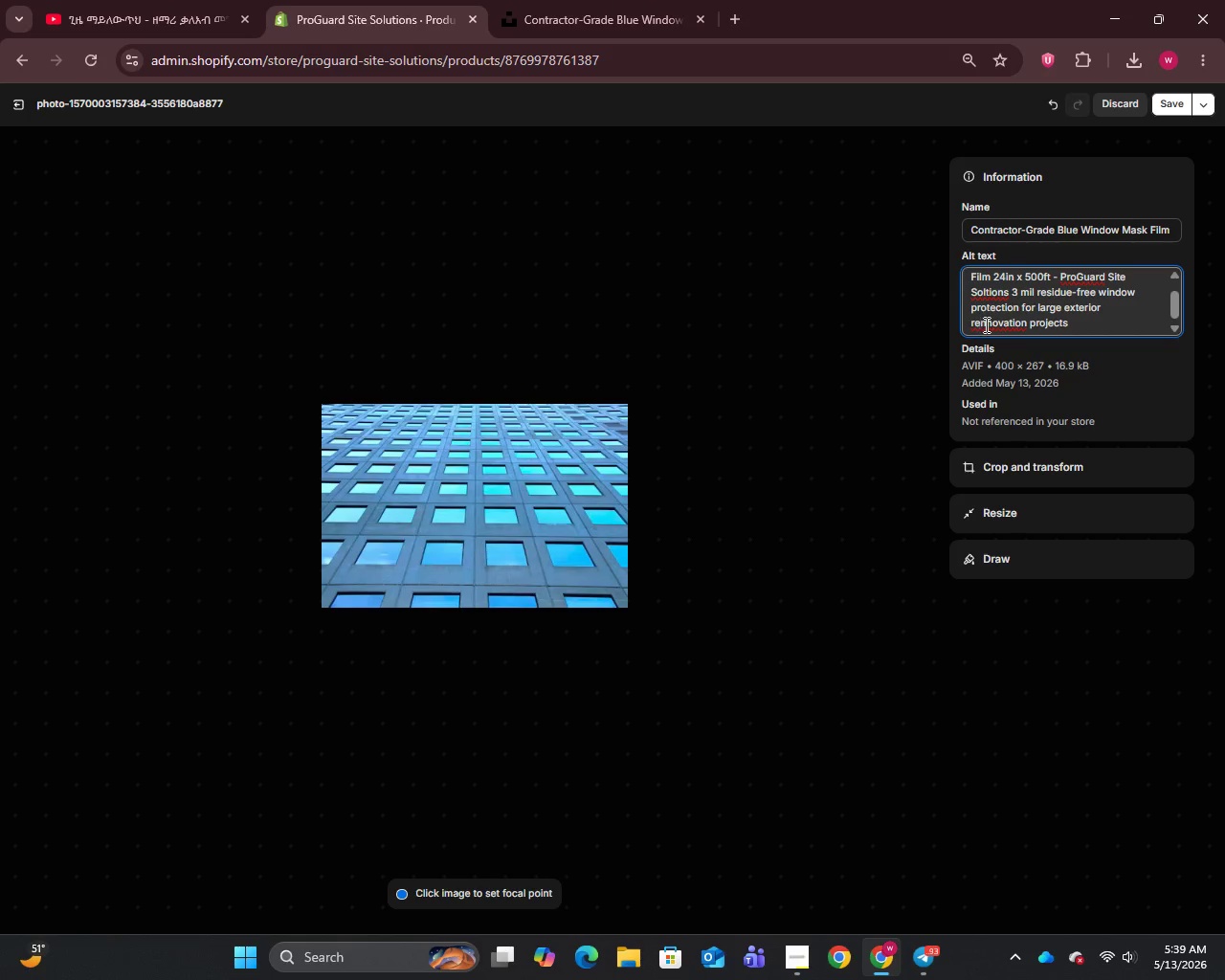 
left_click([985, 324])
 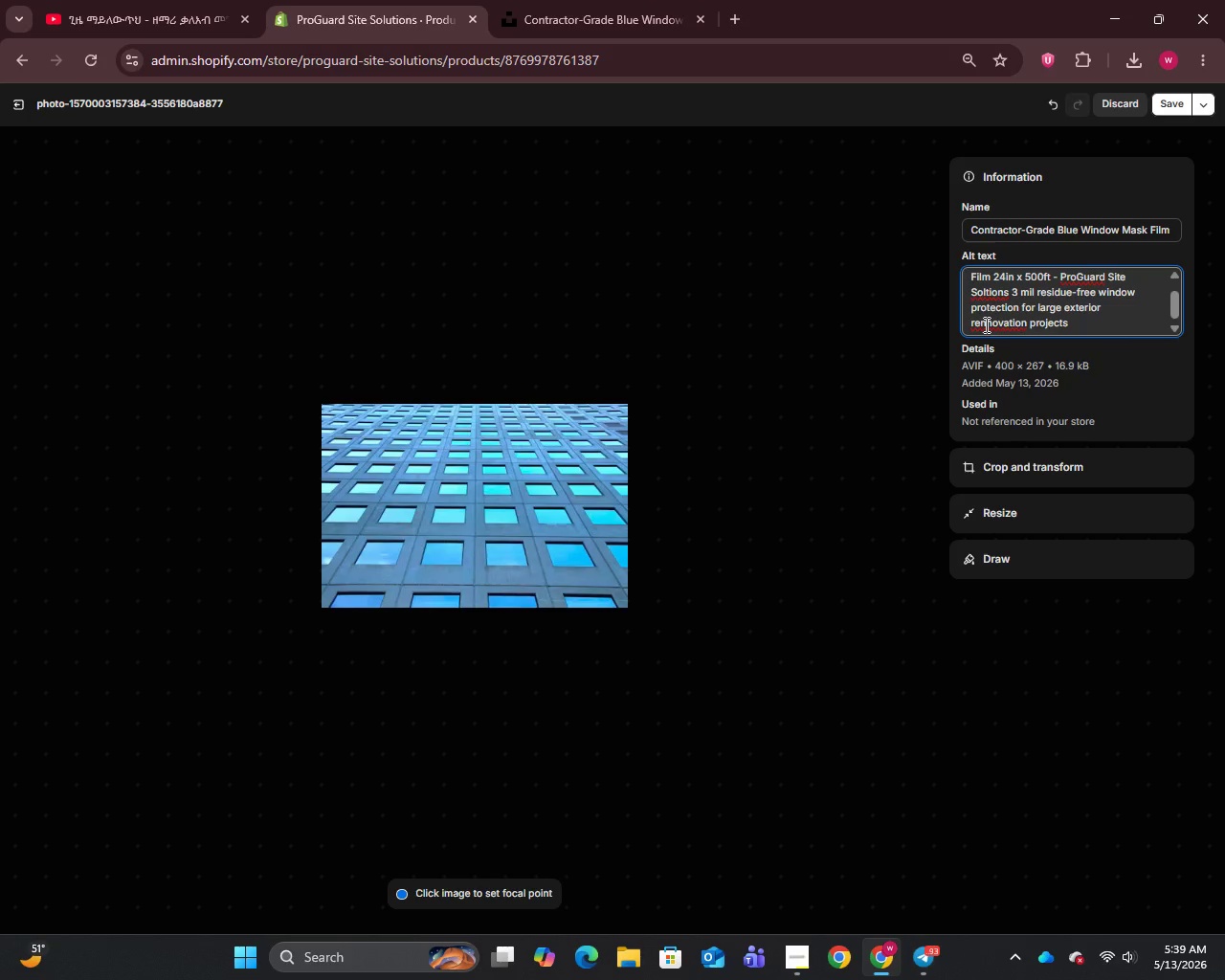 
key(Backspace)
 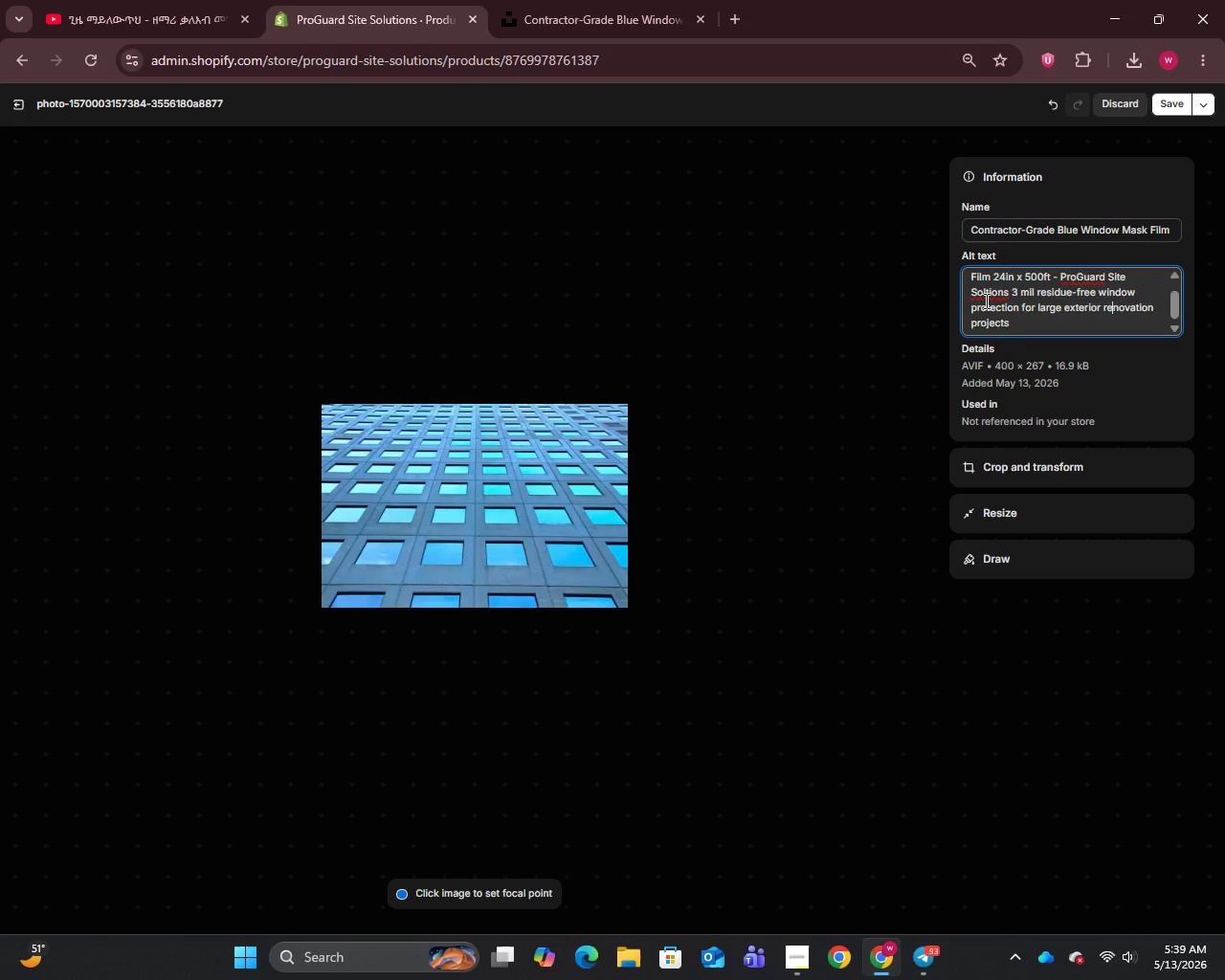 
left_click([983, 297])
 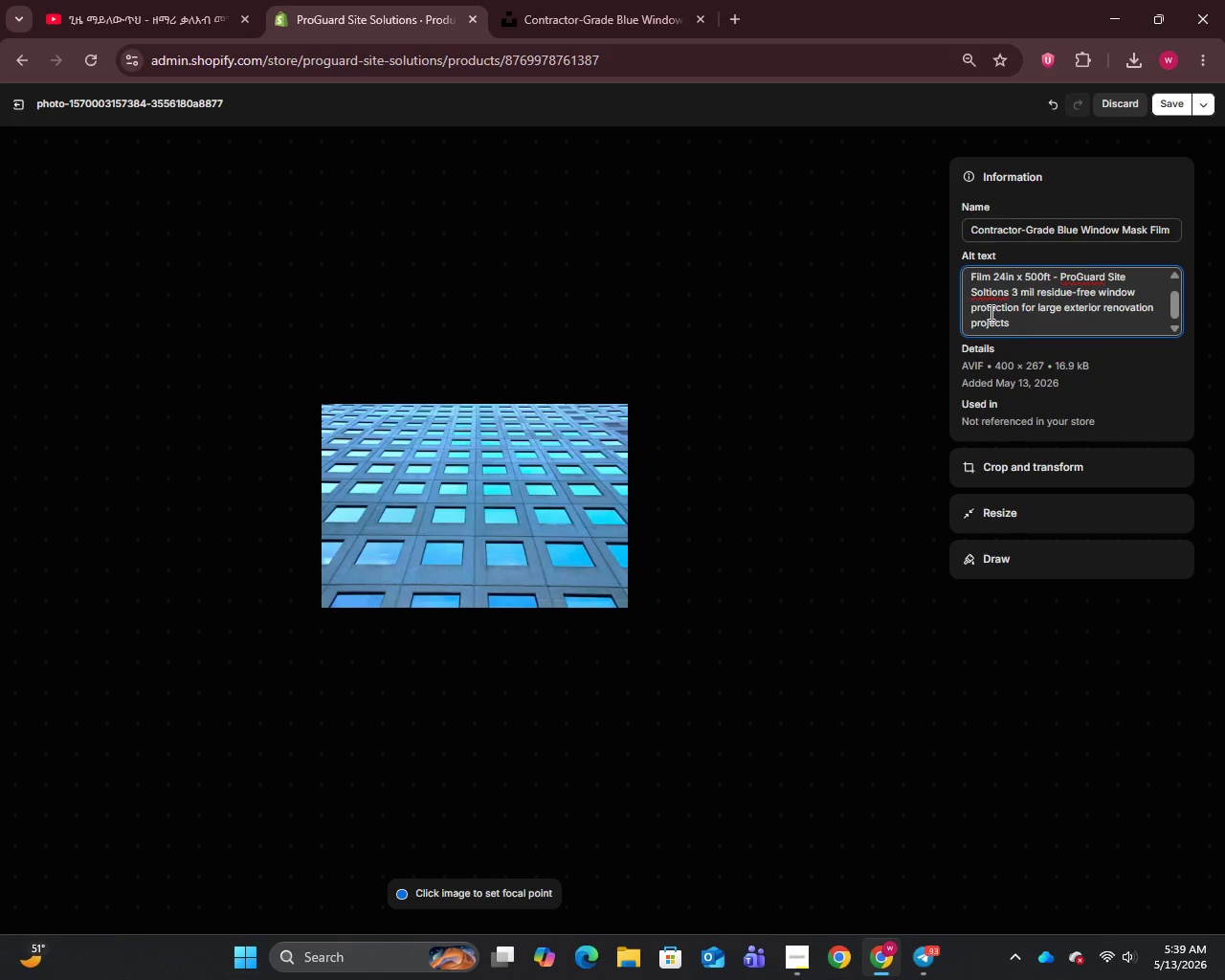 
key(ArrowRight)
 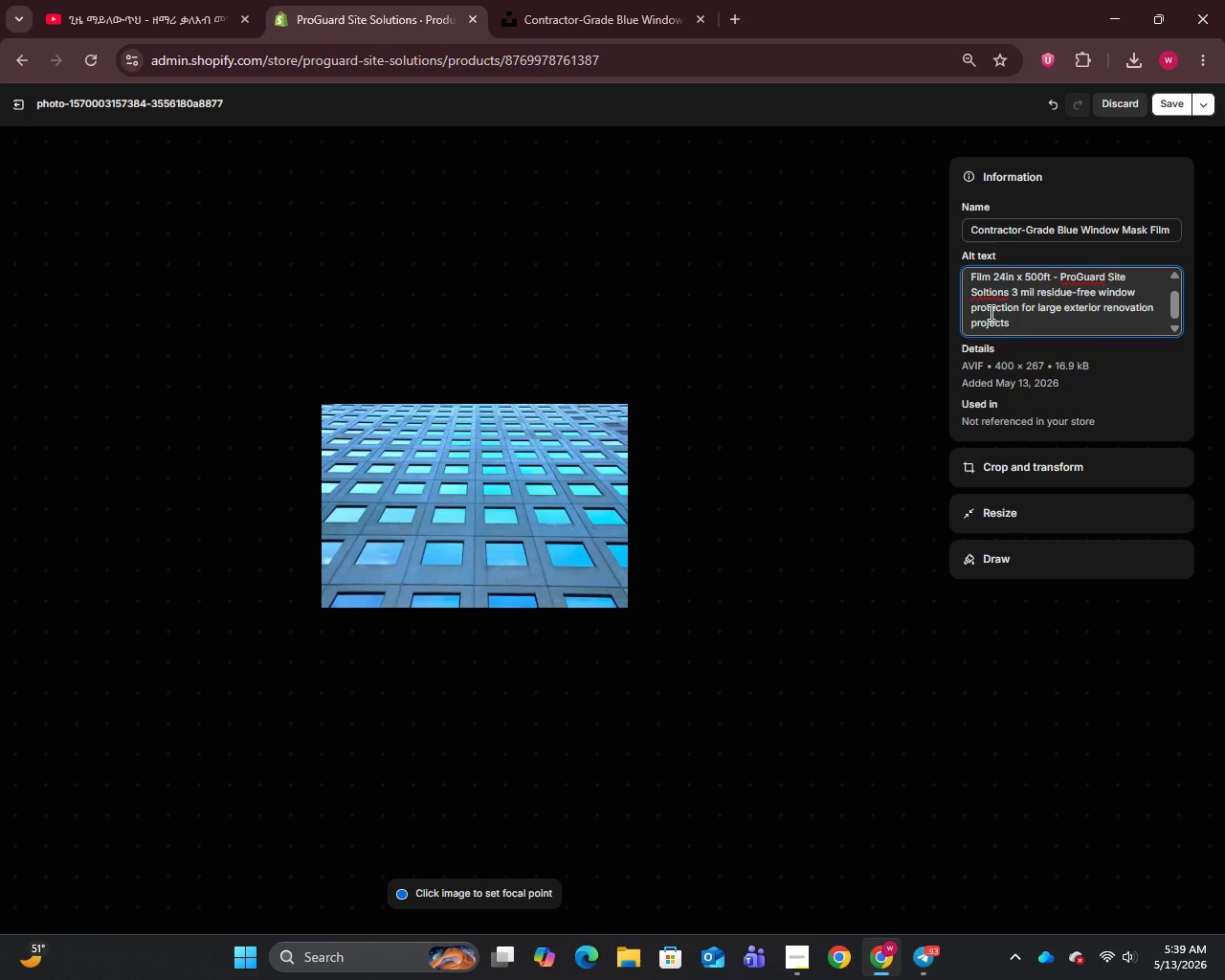 
key(U)
 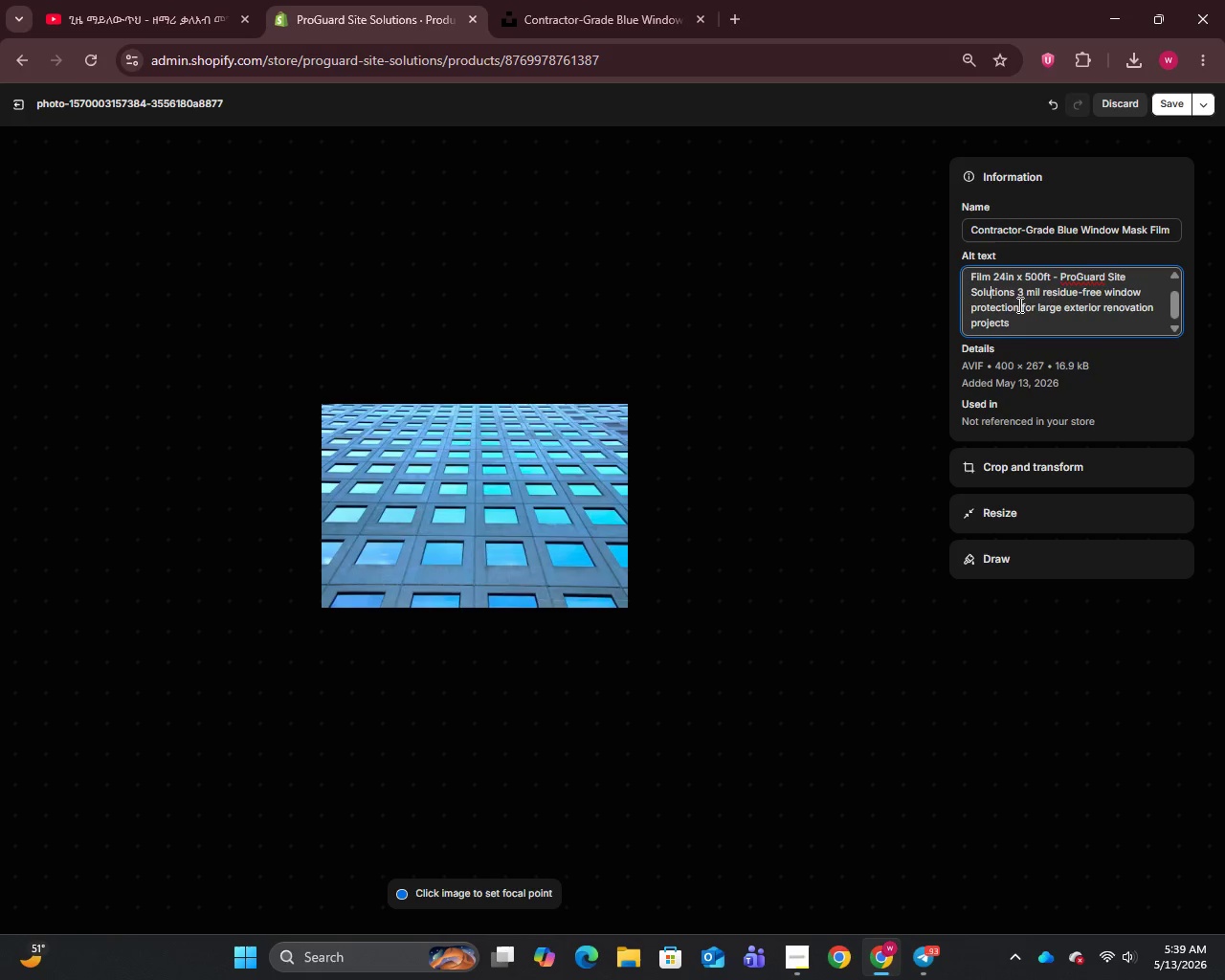 
scroll: coordinate [1046, 306], scroll_direction: up, amount: 4.0
 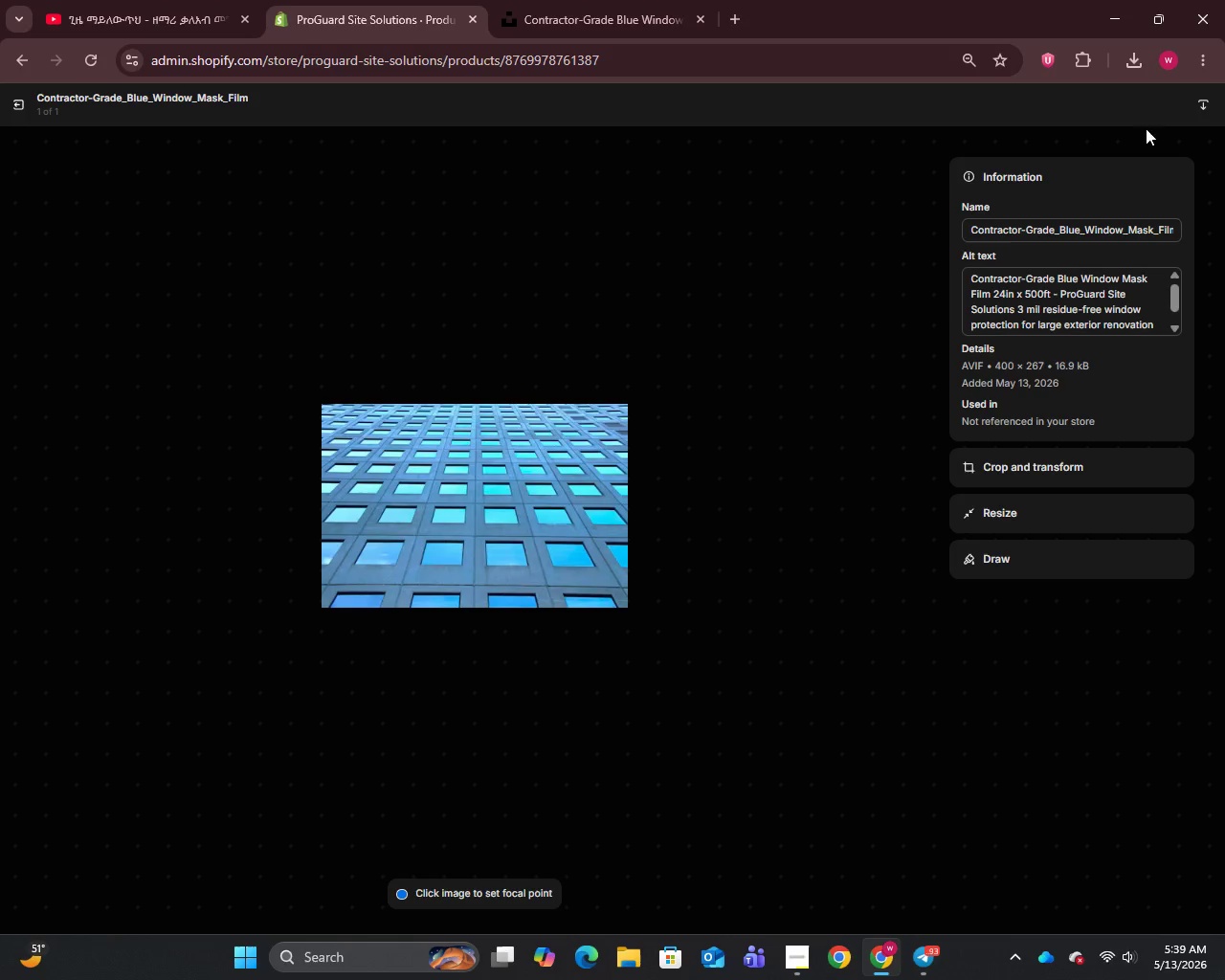 
scroll: coordinate [1119, 292], scroll_direction: down, amount: 1.0
 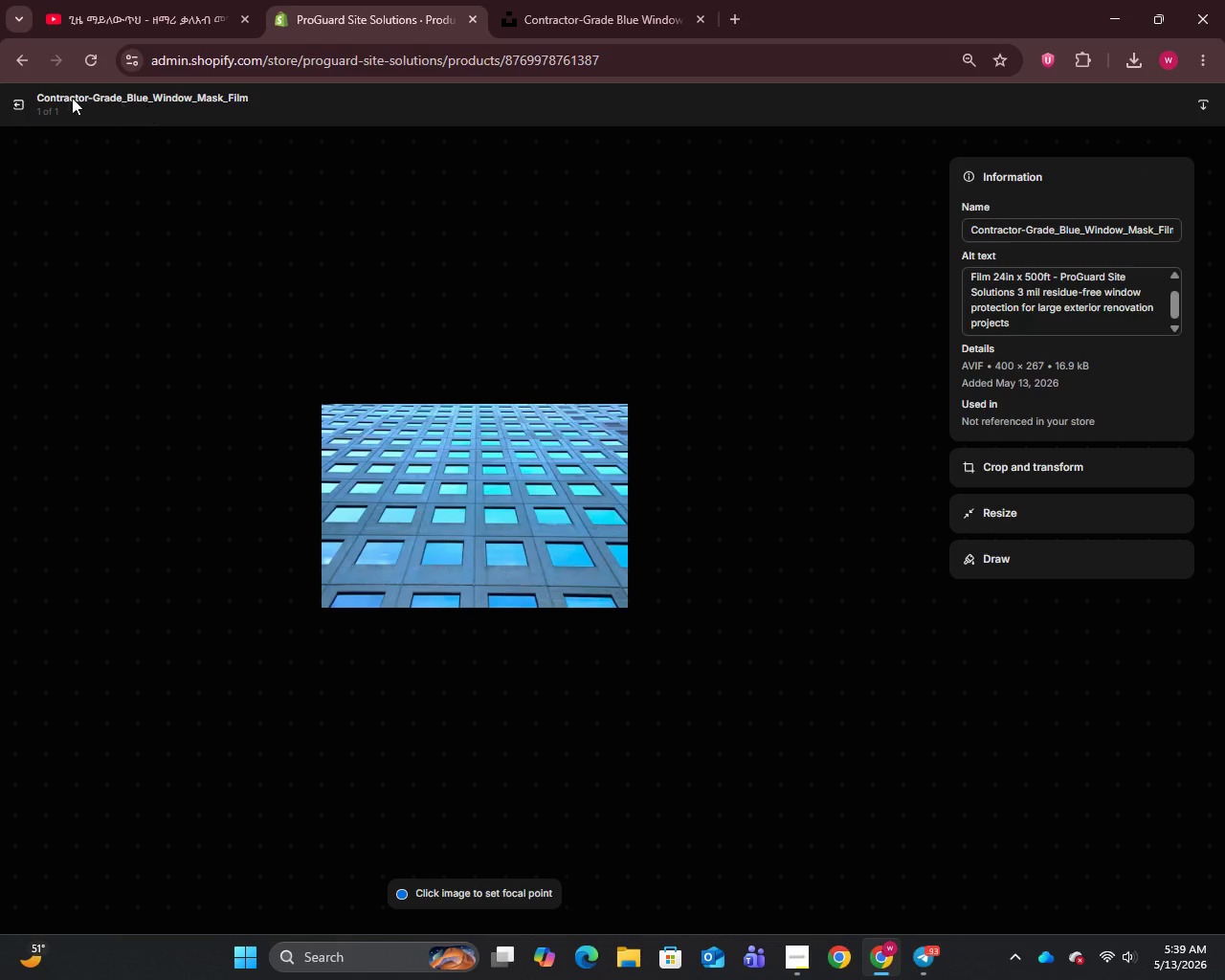 
left_click([15, 103])
 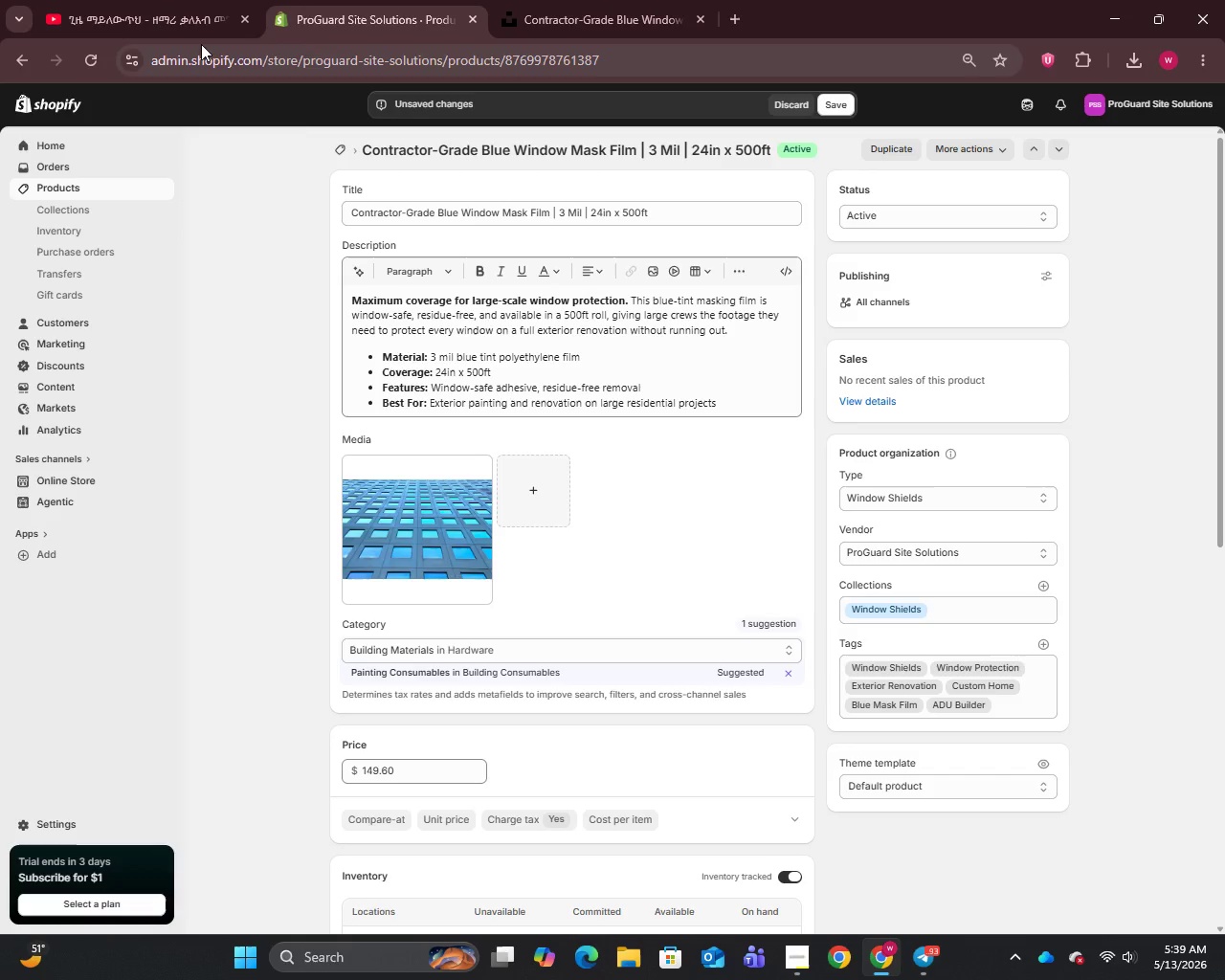 
left_click([142, 0])
 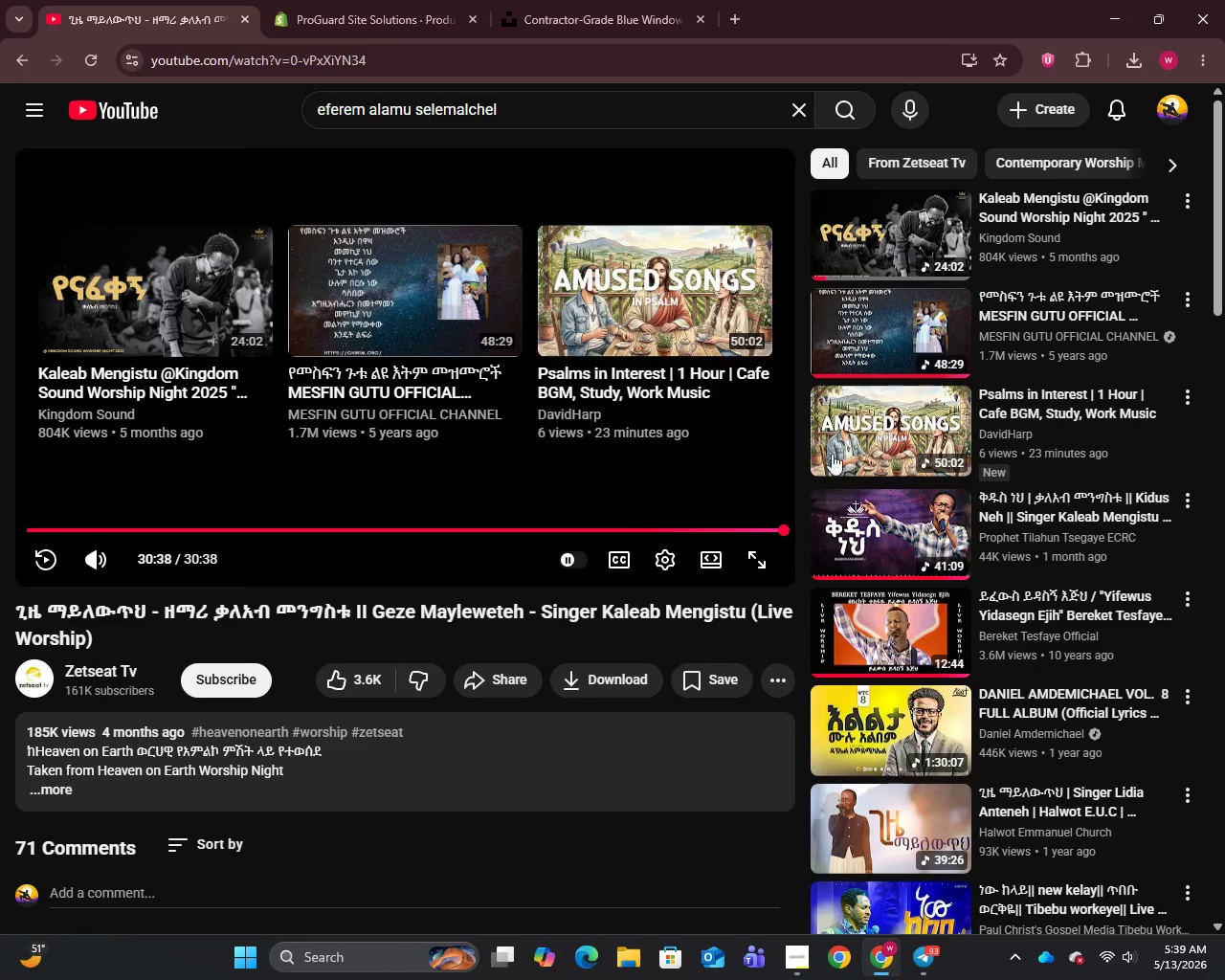 
scroll: coordinate [973, 392], scroll_direction: down, amount: 2.0
 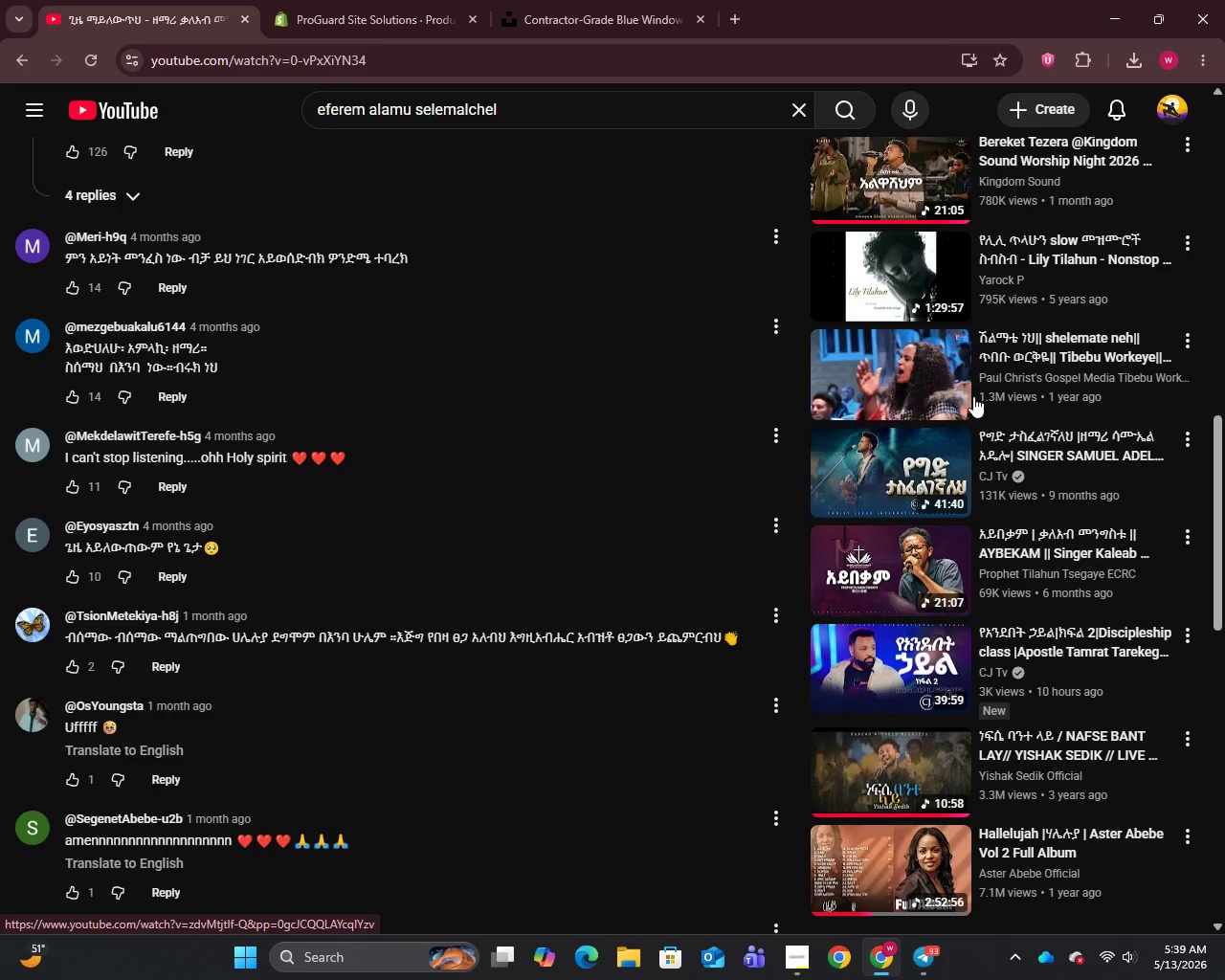 
wait(5.83)
 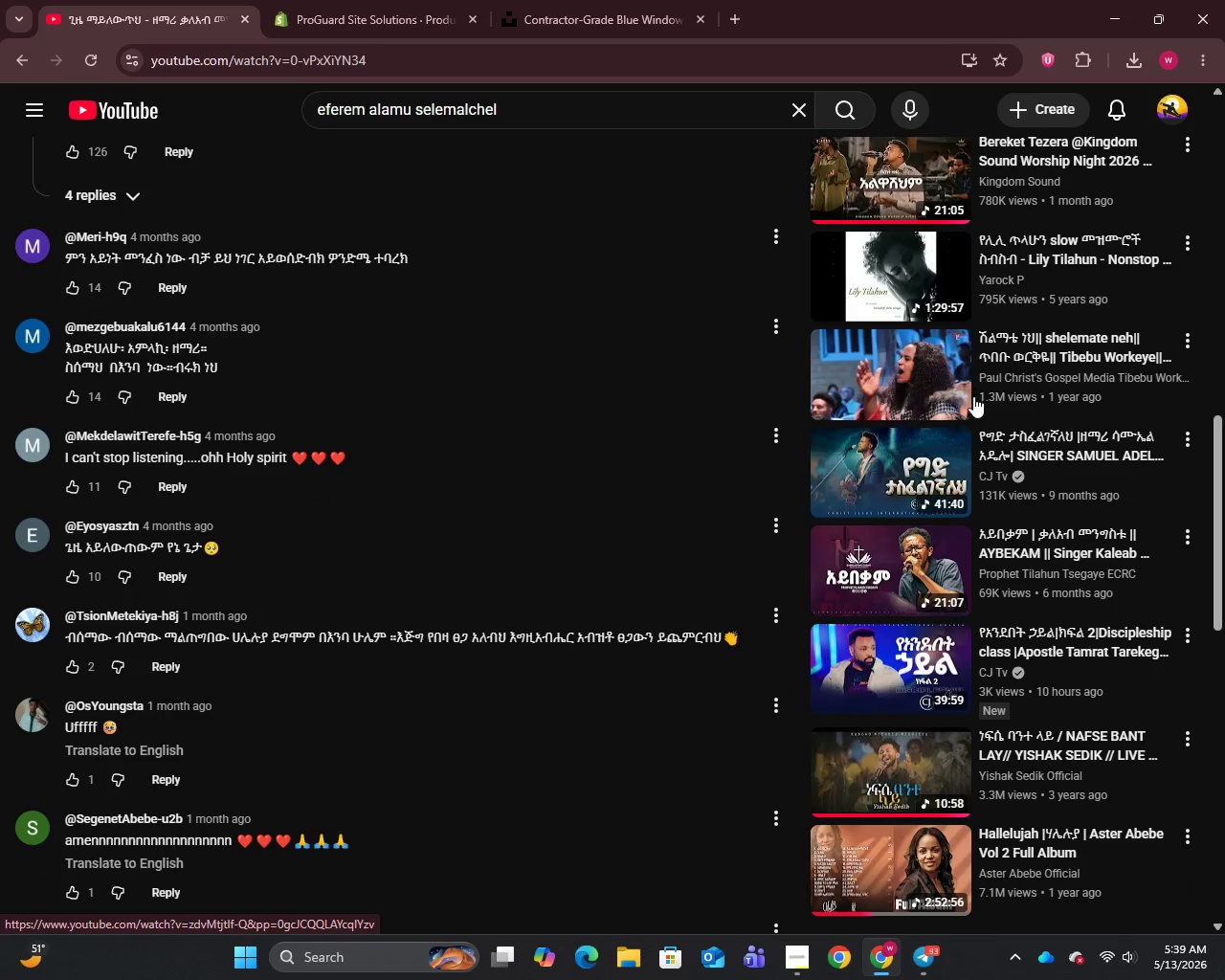 
scroll: coordinate [896, 537], scroll_direction: down, amount: 5.0
 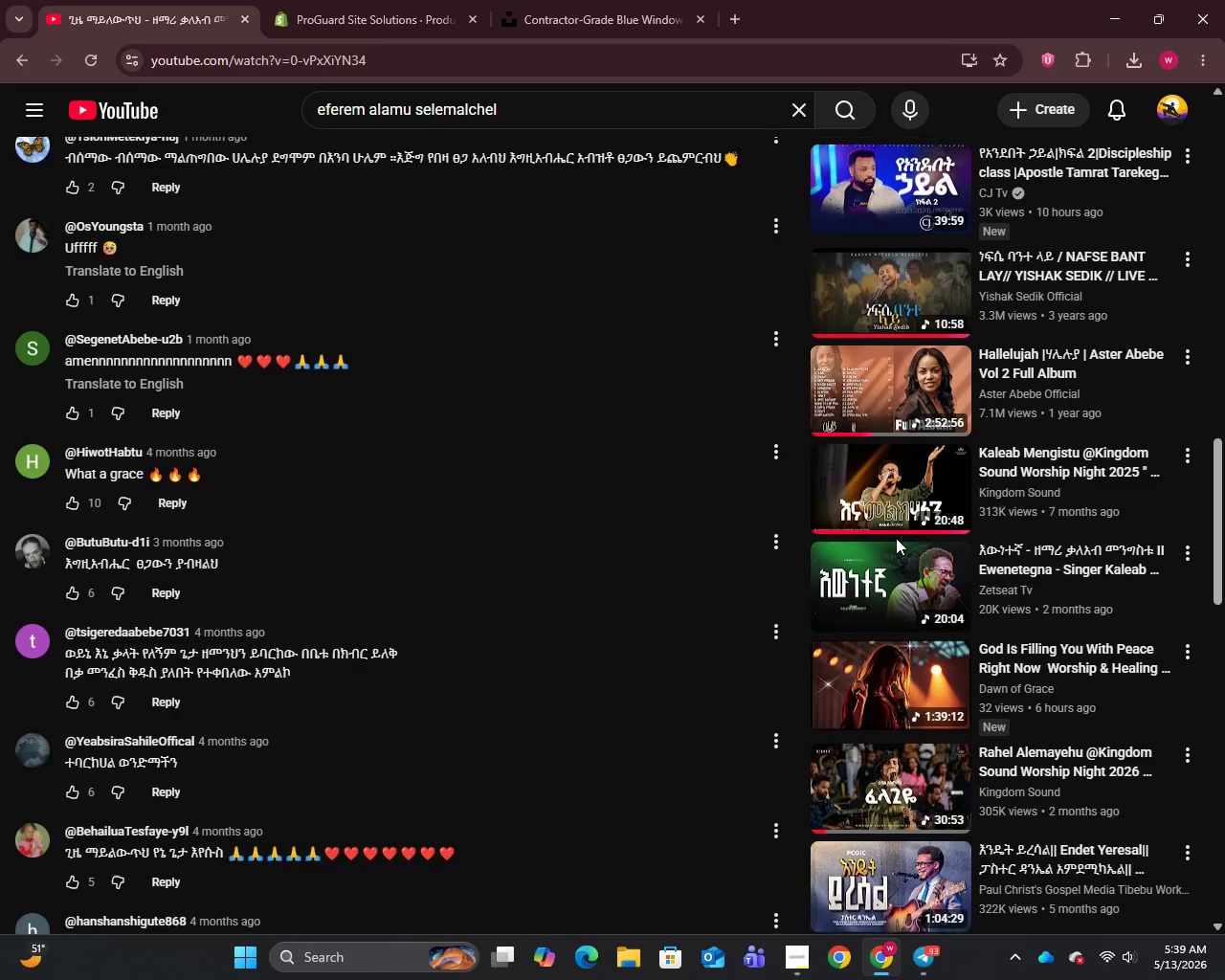 
scroll: coordinate [893, 532], scroll_direction: down, amount: 10.0
 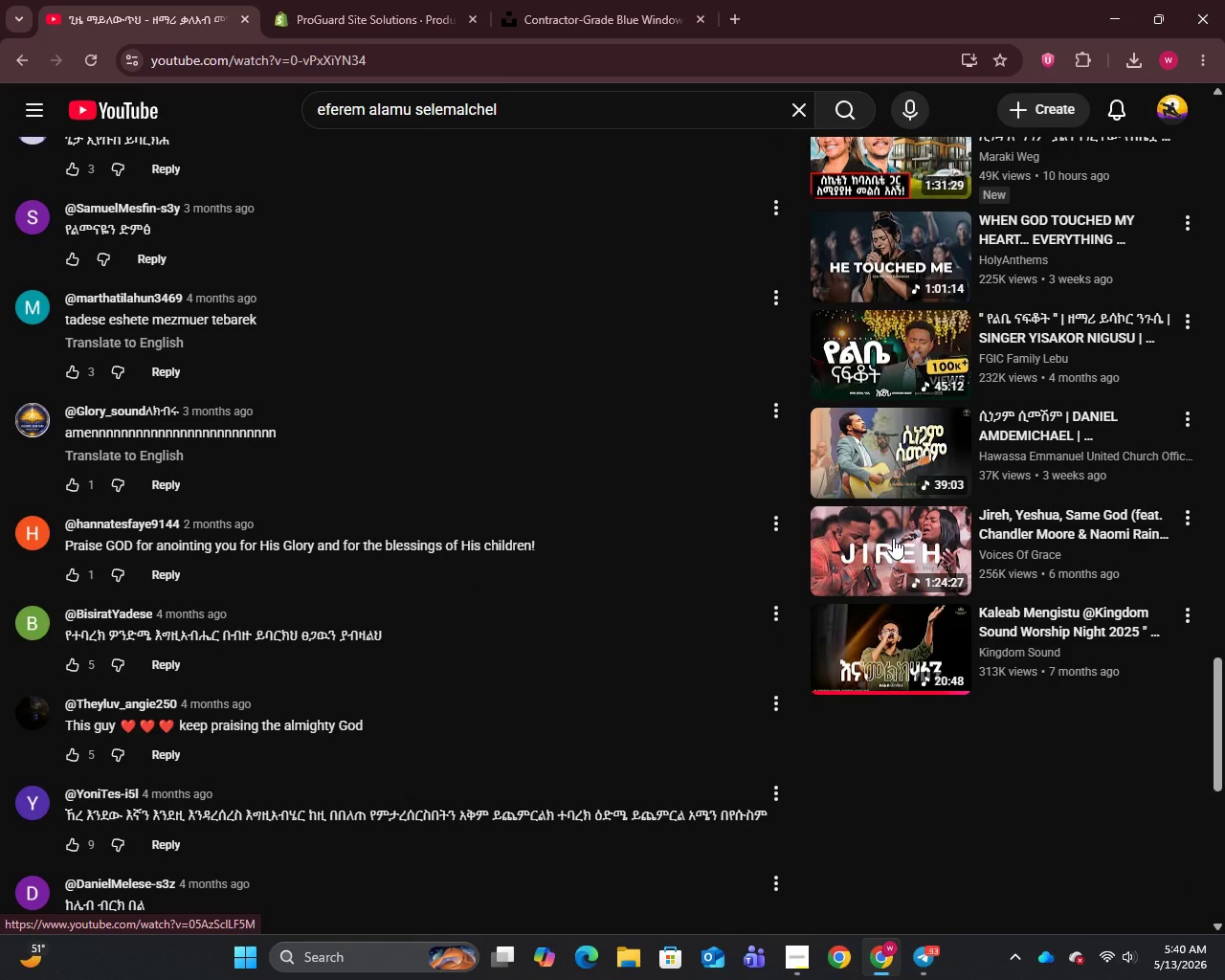 
left_click([898, 653])
 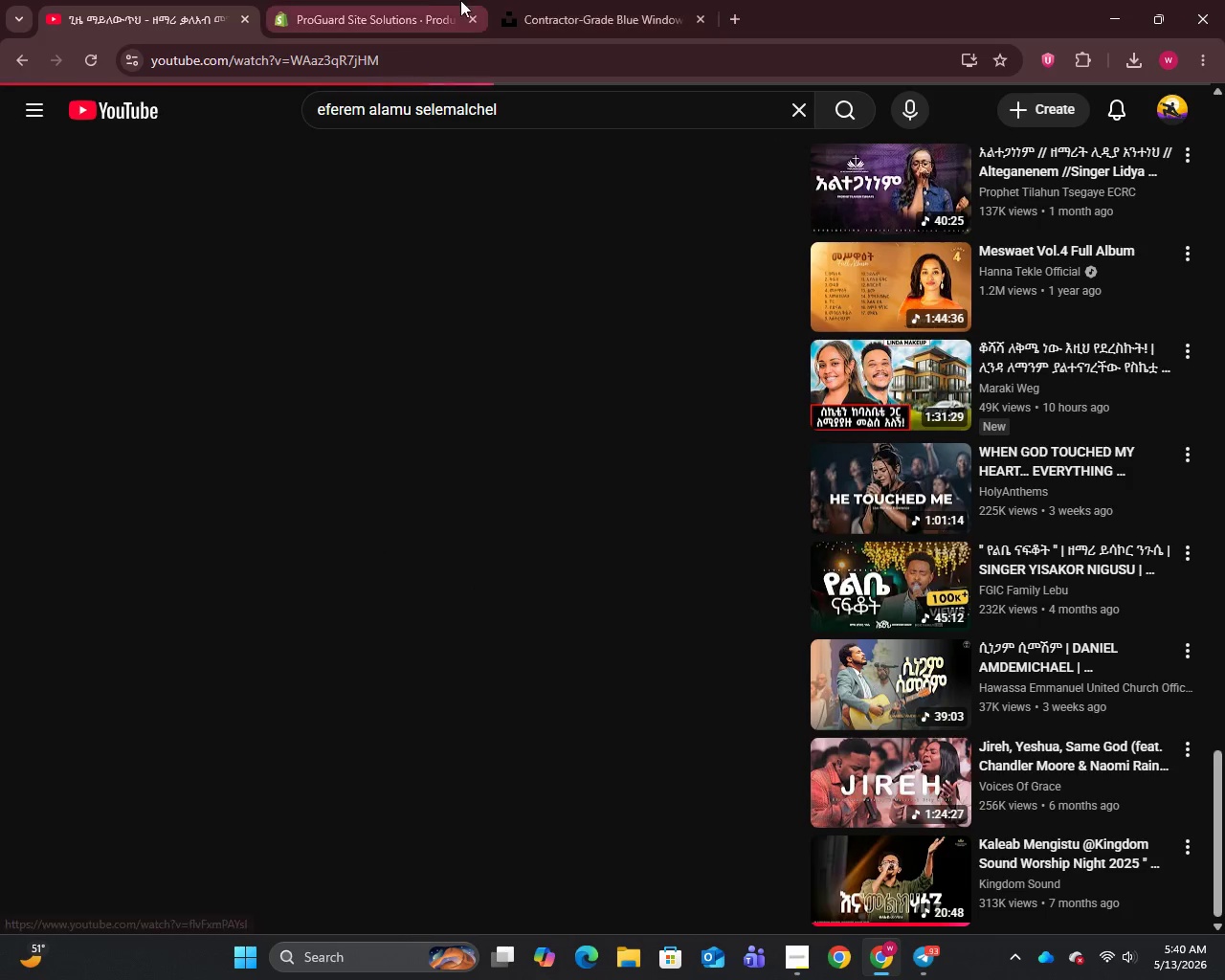 
left_click([415, 0])
 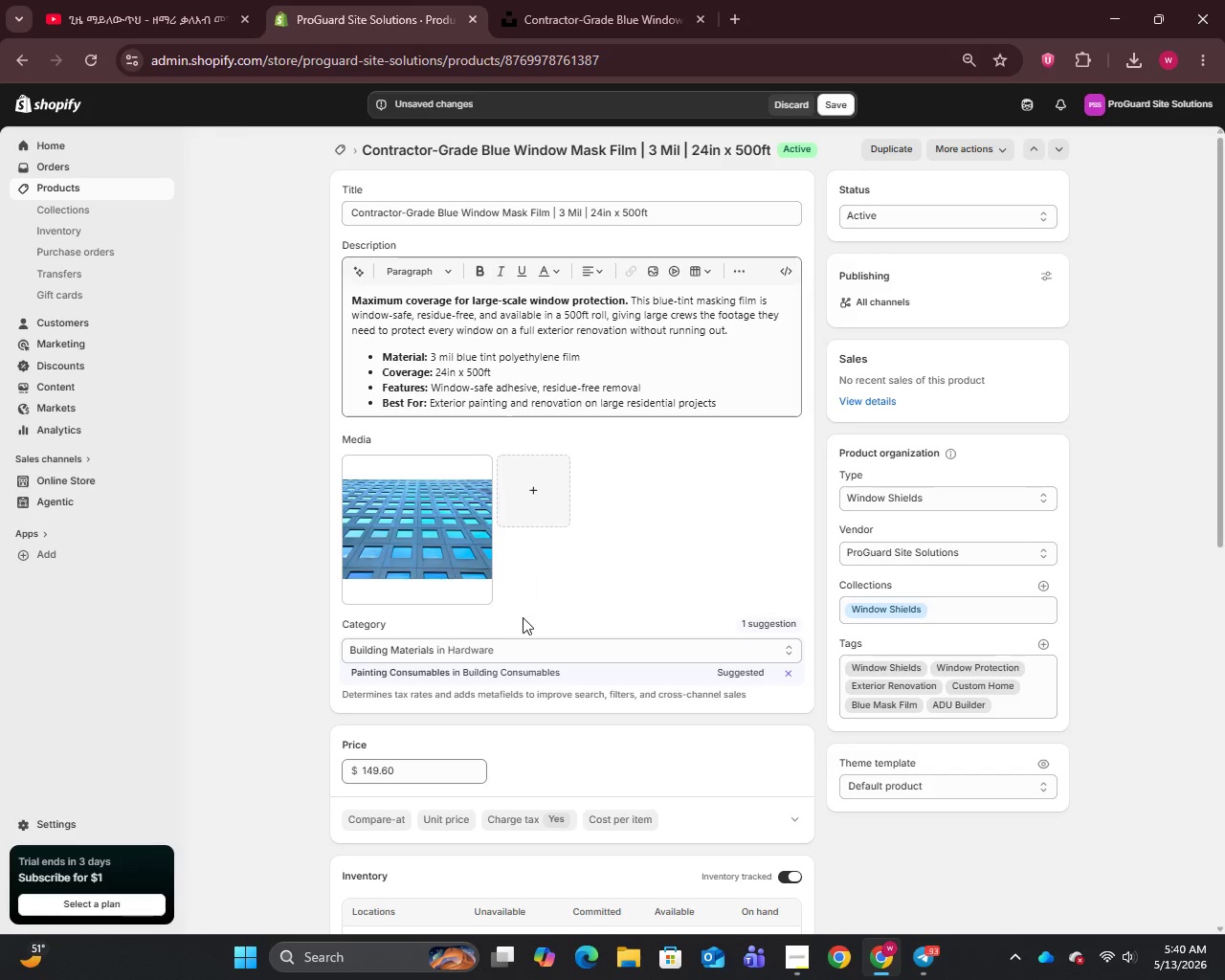 
scroll: coordinate [670, 690], scroll_direction: down, amount: 13.0
 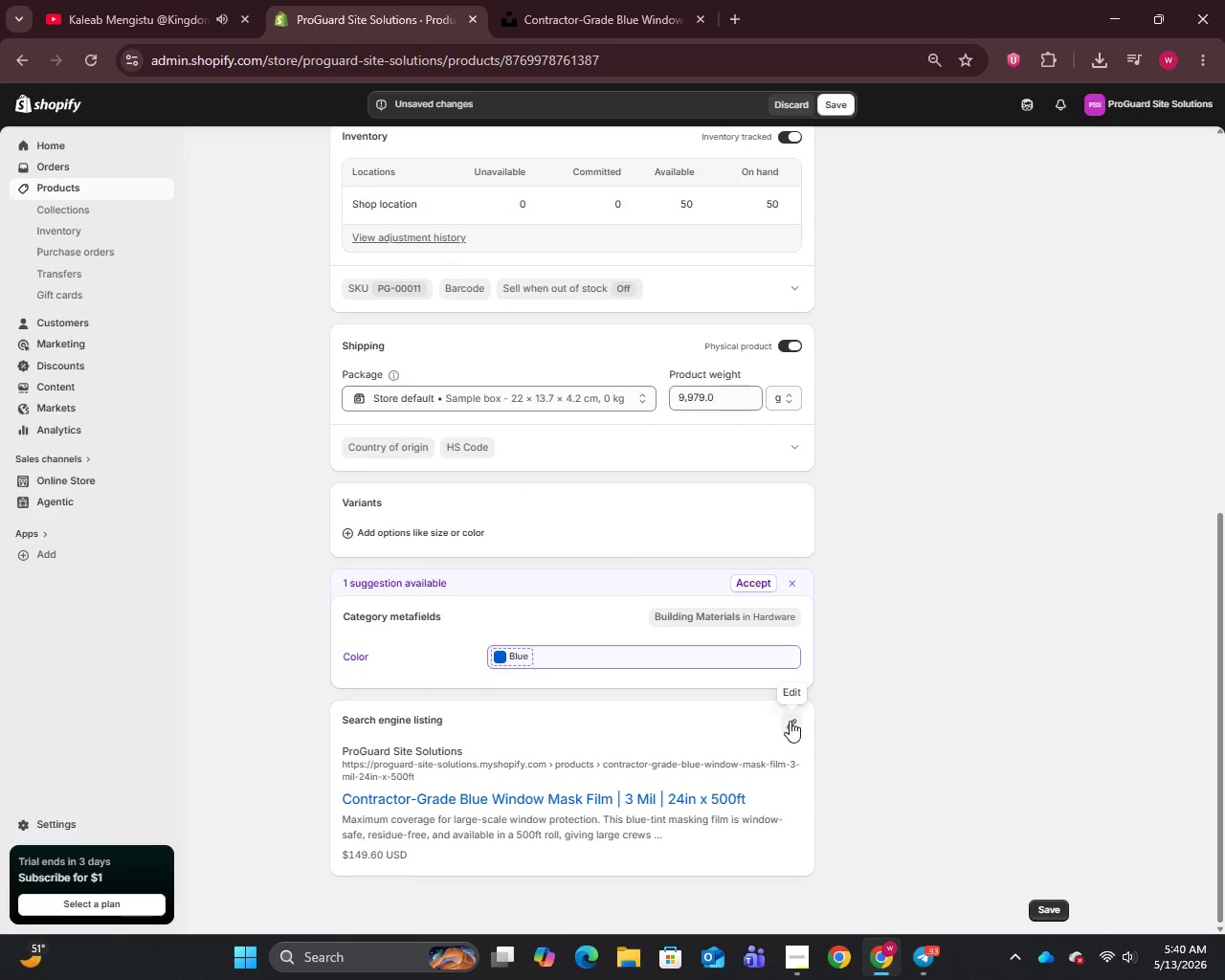 
left_click([790, 721])
 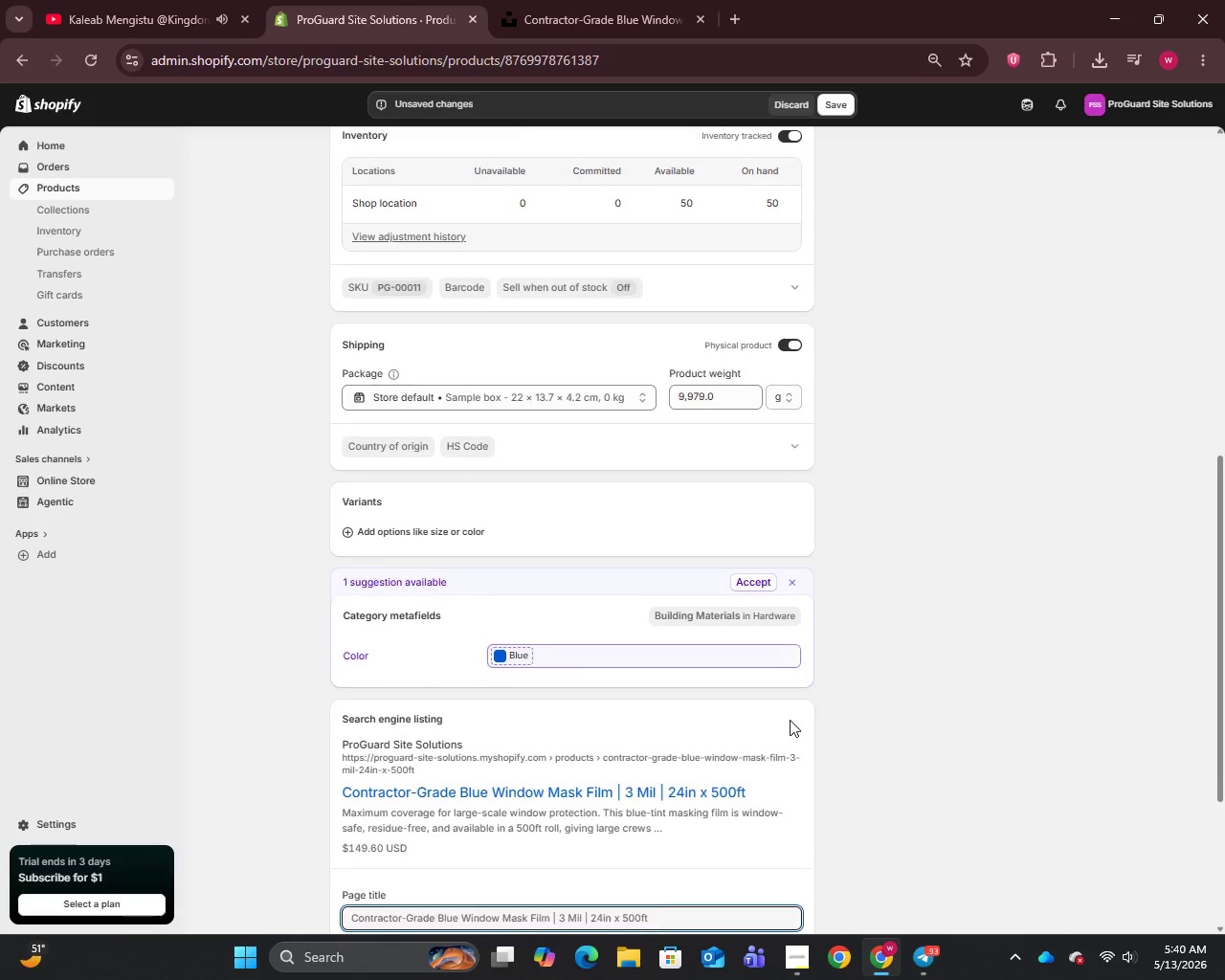 
scroll: coordinate [785, 721], scroll_direction: down, amount: 6.0
 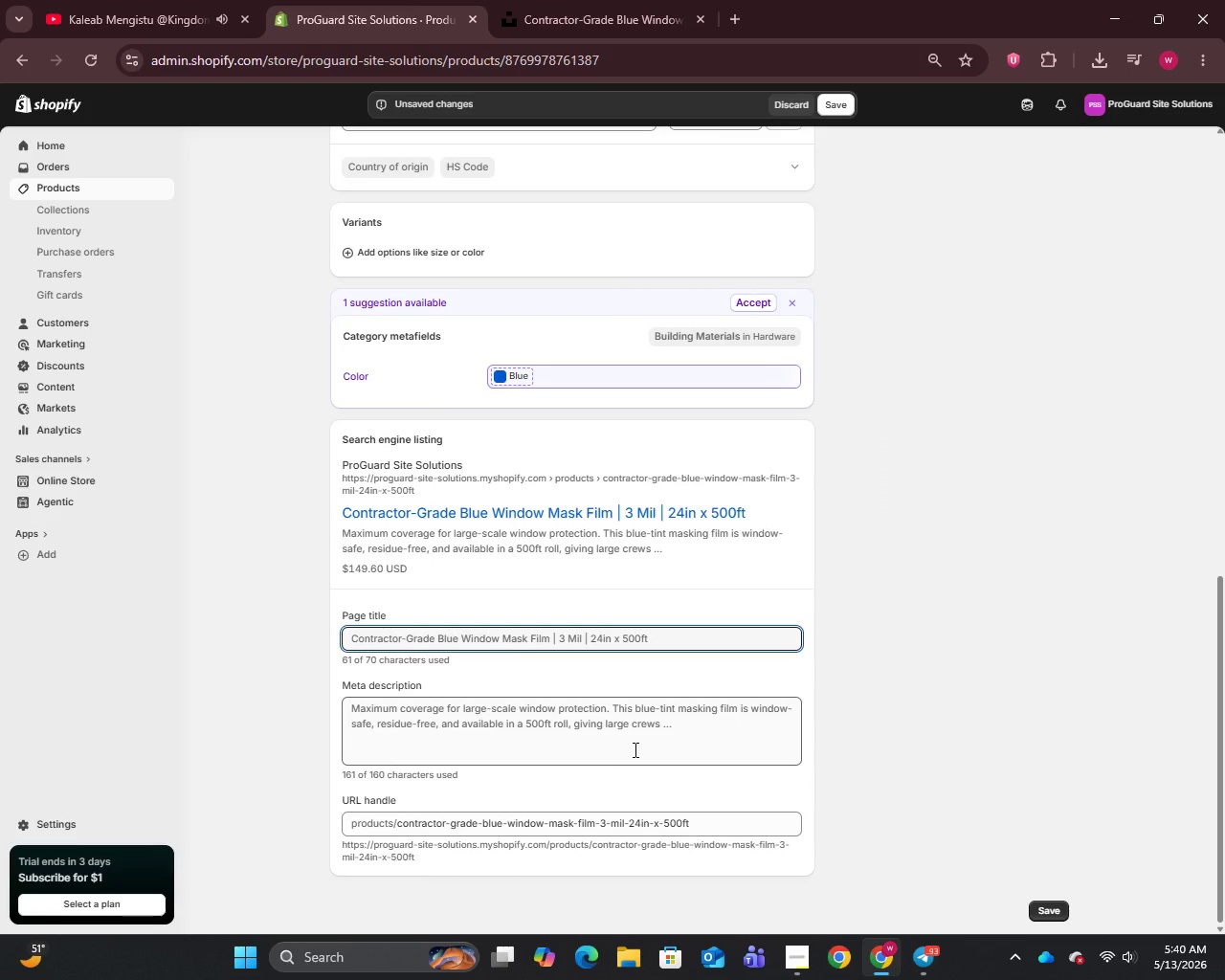 
left_click([634, 749])
 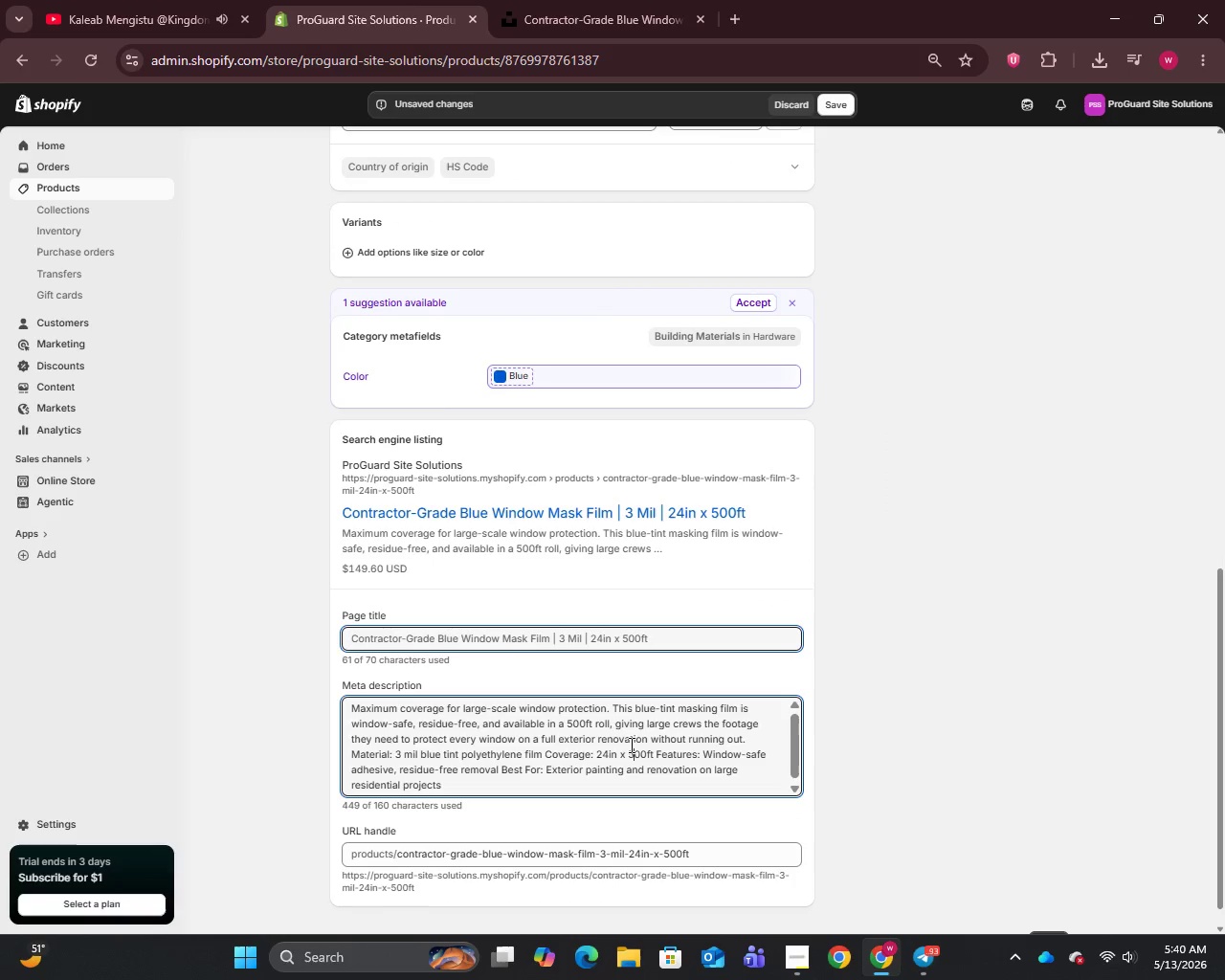 
key(Control+A)
 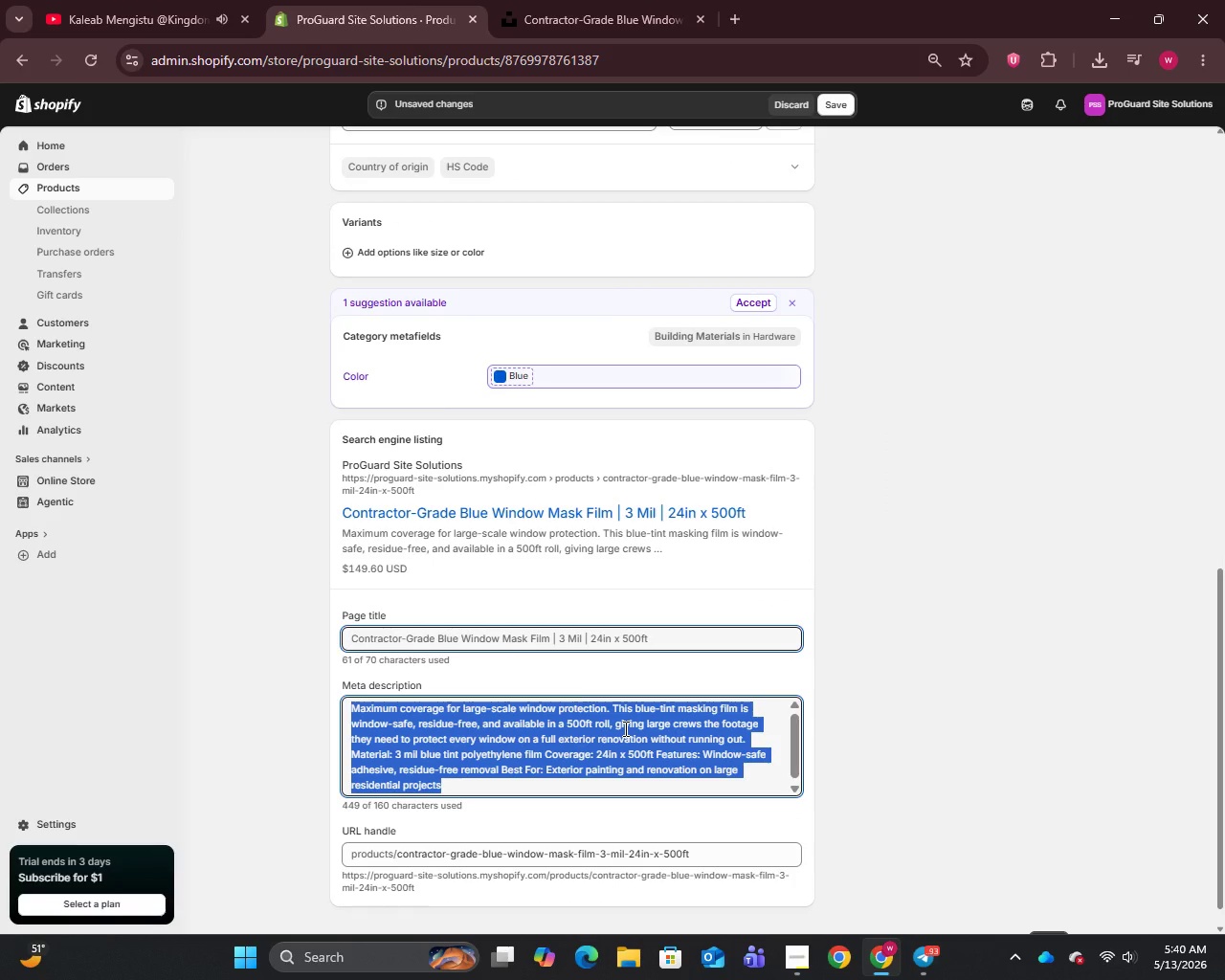 
type(3 mil blue tint window mask film. 24in x 500ft residue-free converge for large-scae exterior rennovation and painting projects. ProGuard)
 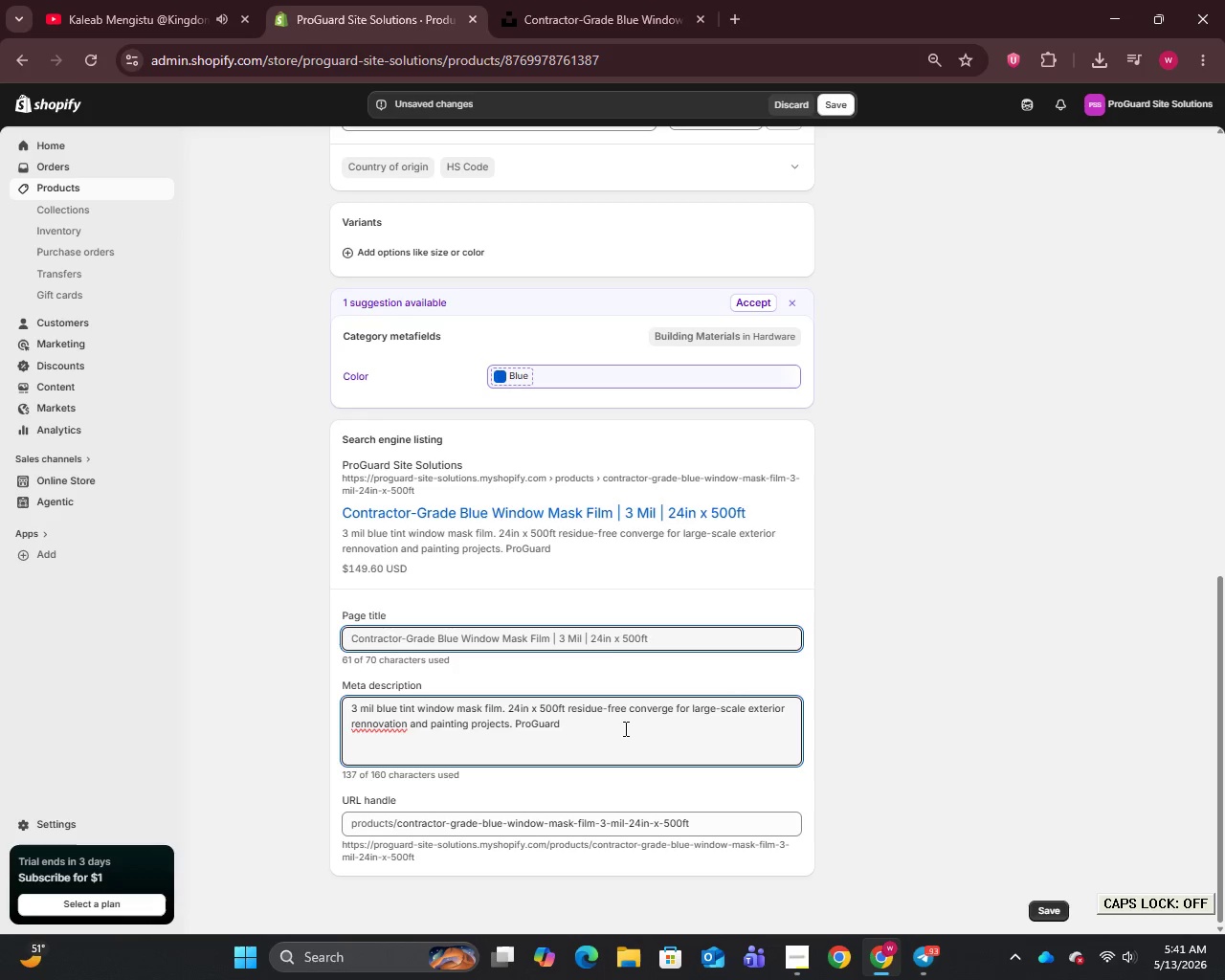 
key(Period)
 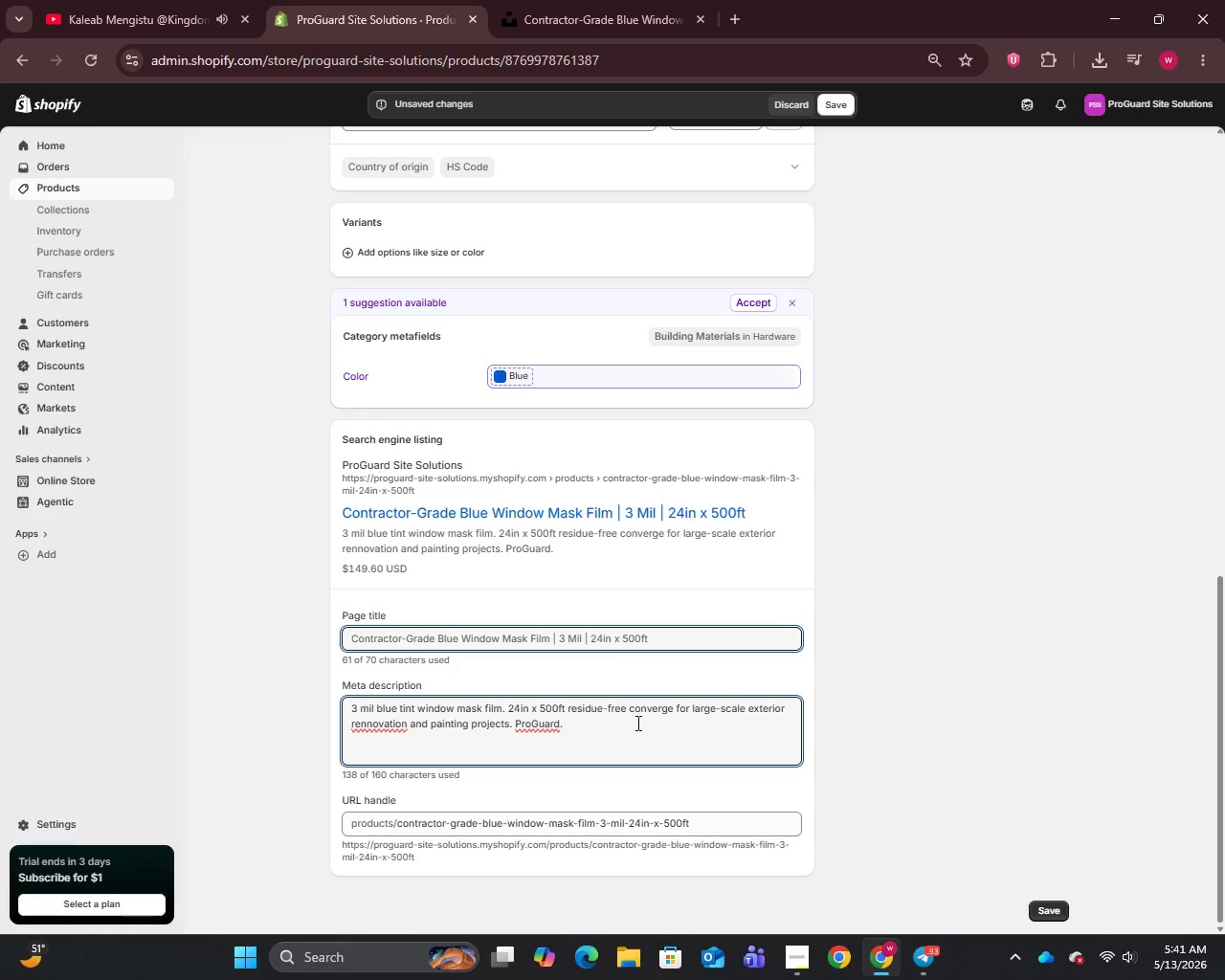 
left_click([367, 729])
 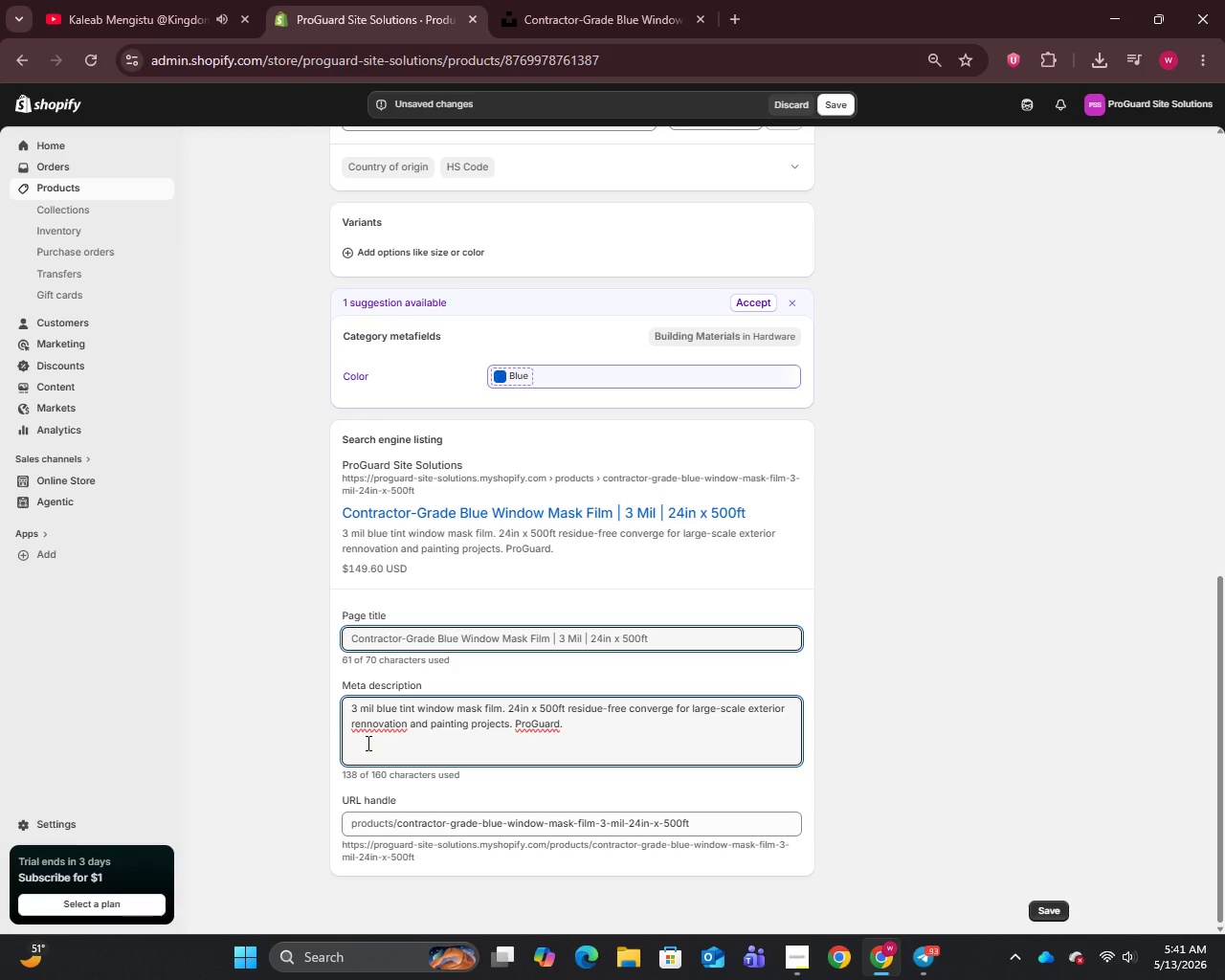 
key(Backspace)
 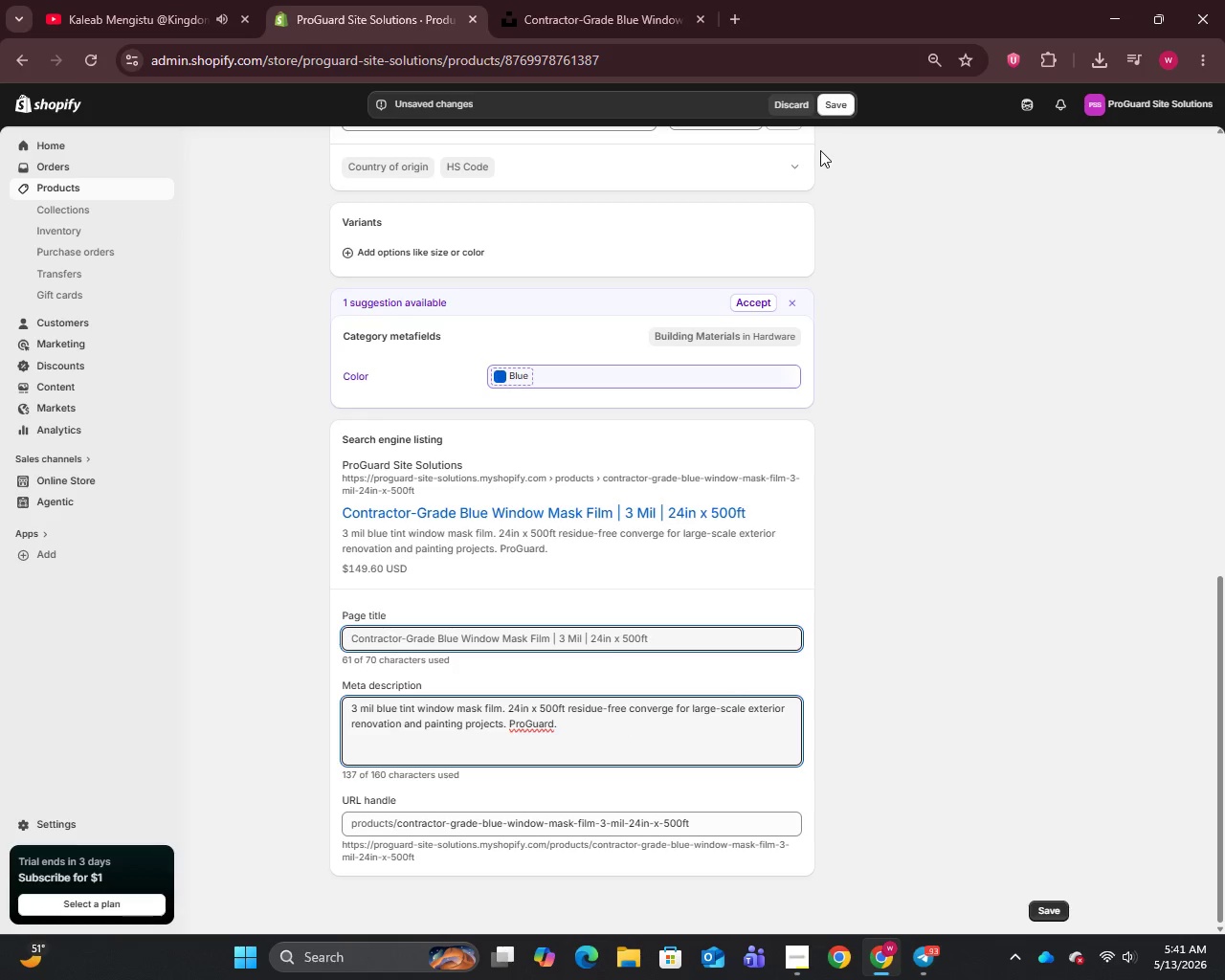 
left_click([830, 109])
 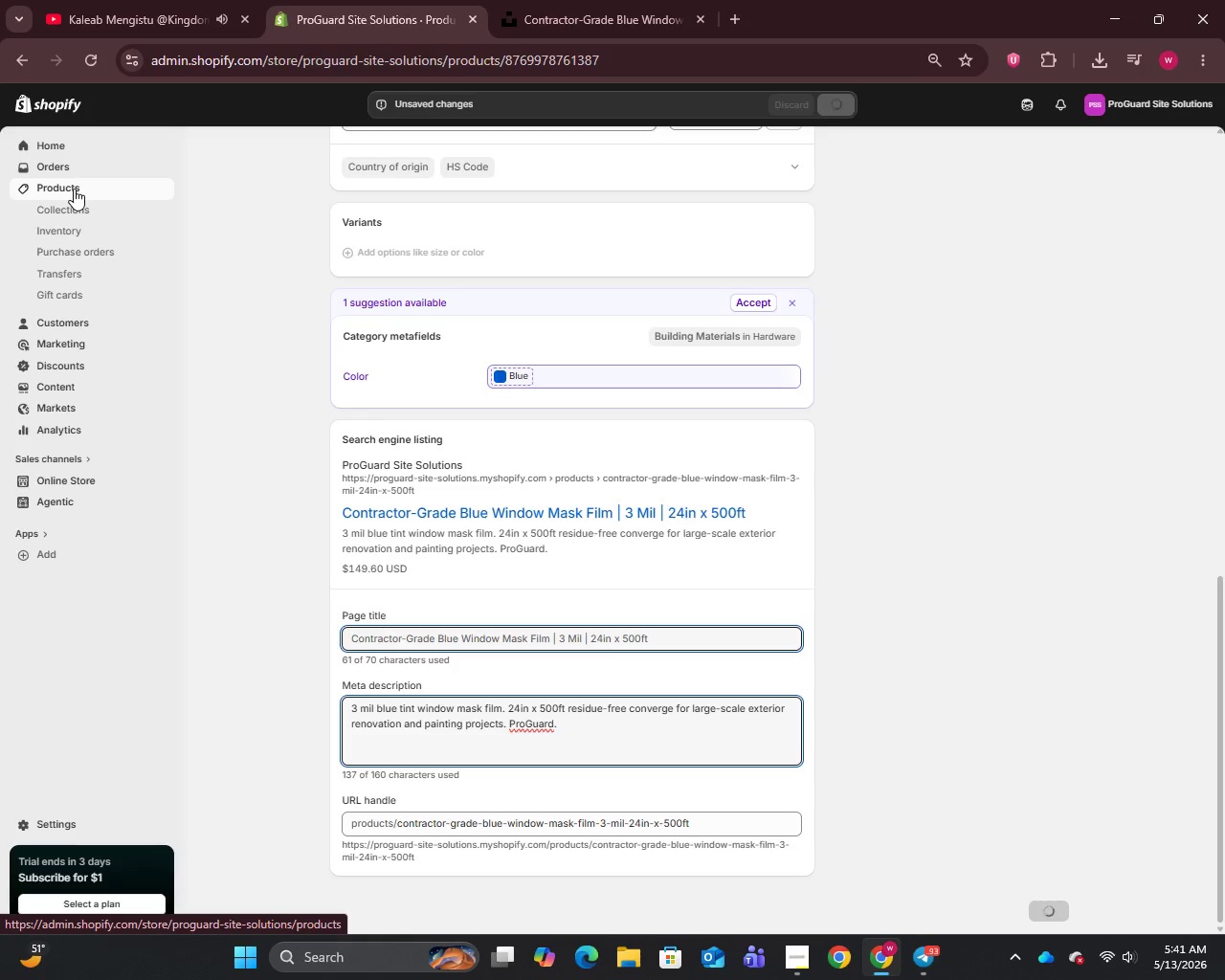 
left_click([74, 189])
 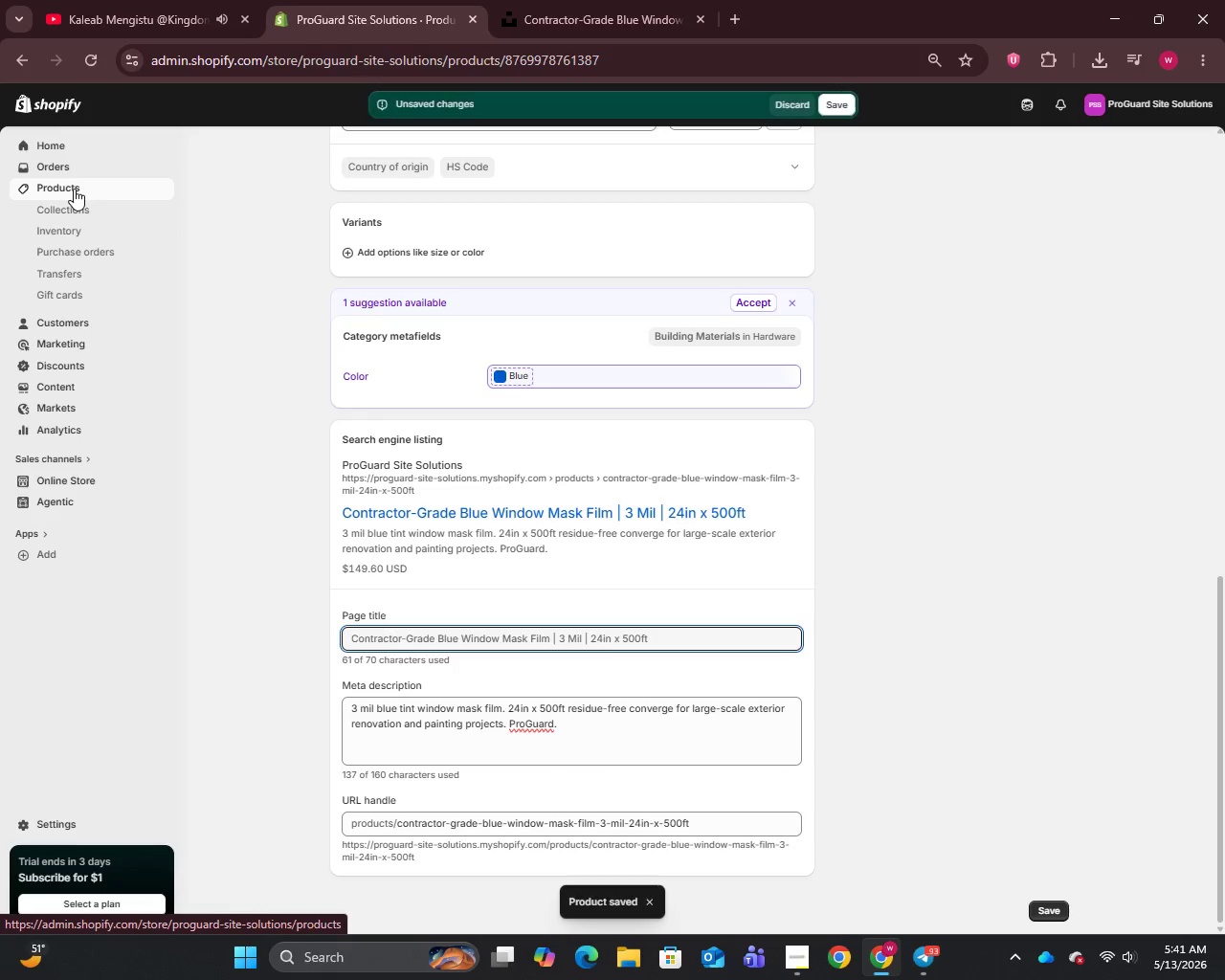 
left_click([74, 189])
 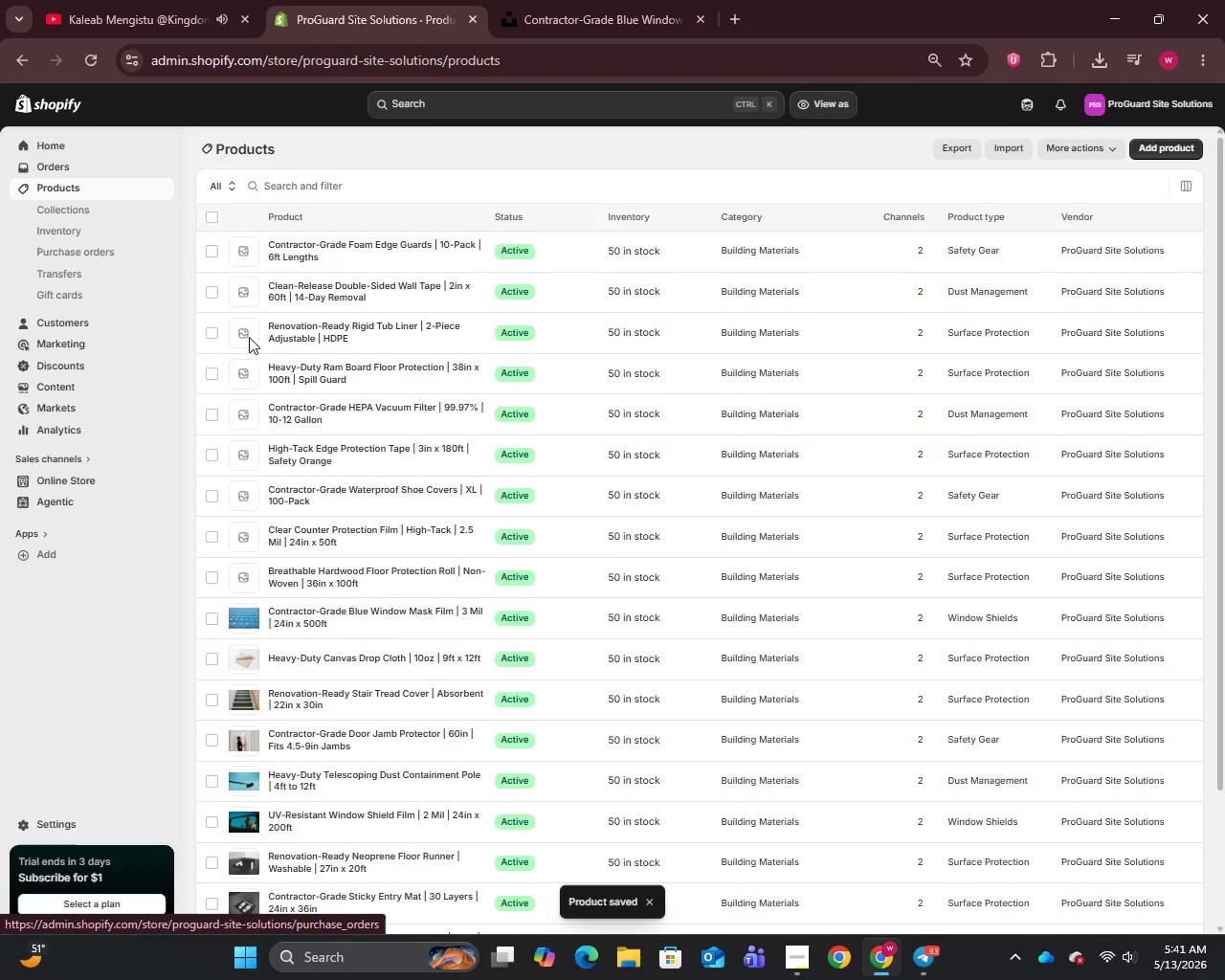 
left_click([313, 568])
 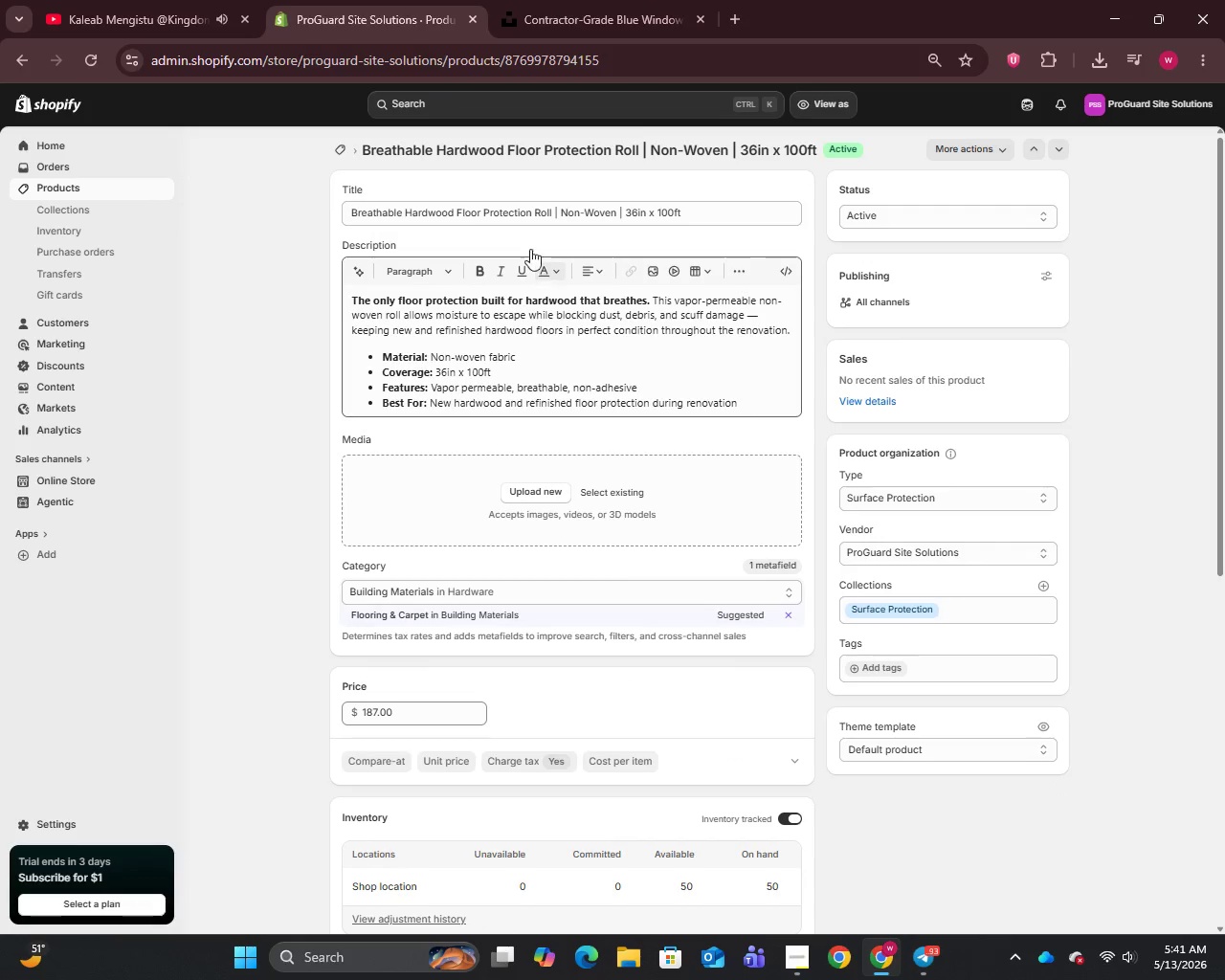 
left_click_drag(start_coordinate=[556, 213], to_coordinate=[302, 228])
 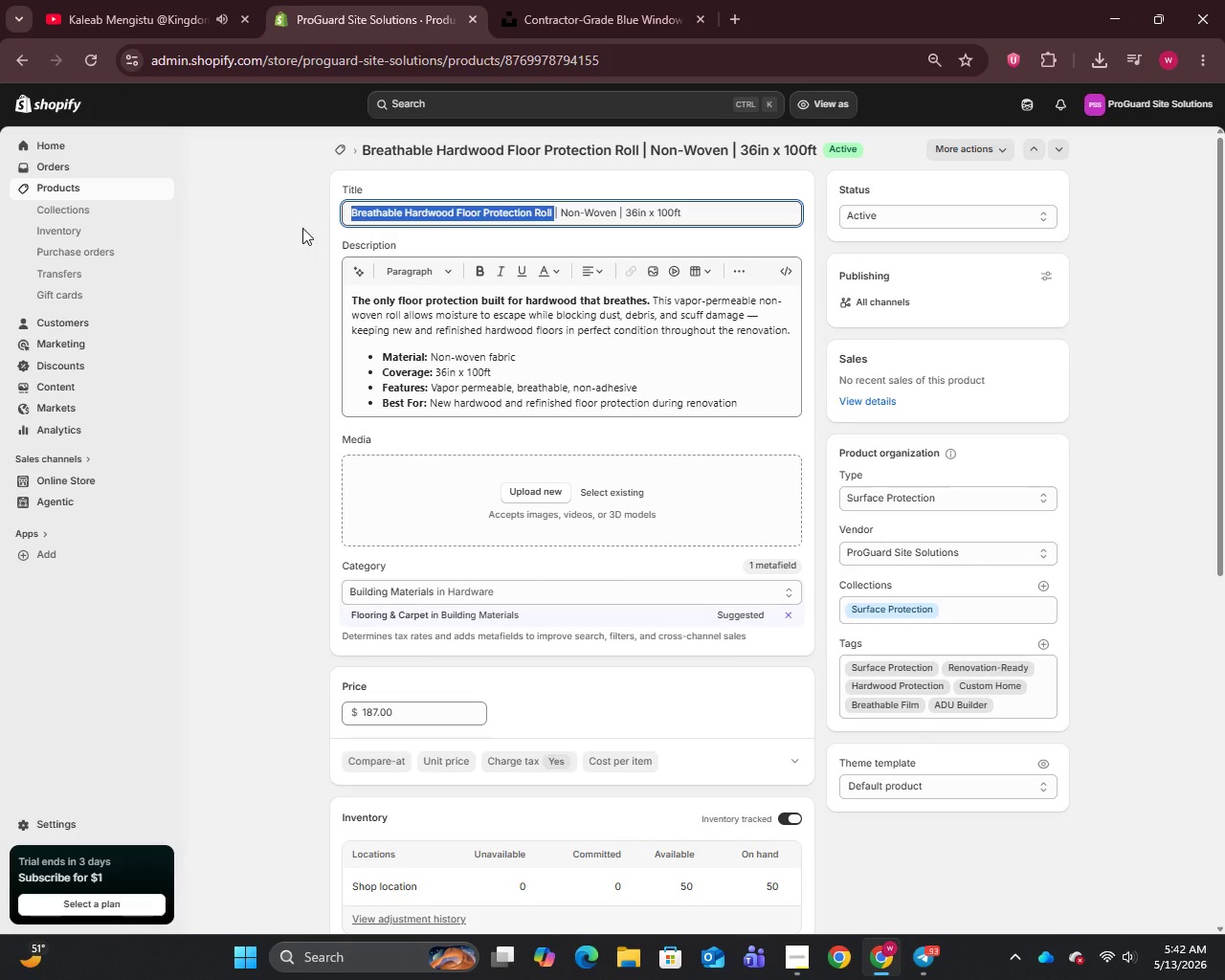 
key(Control+C)
 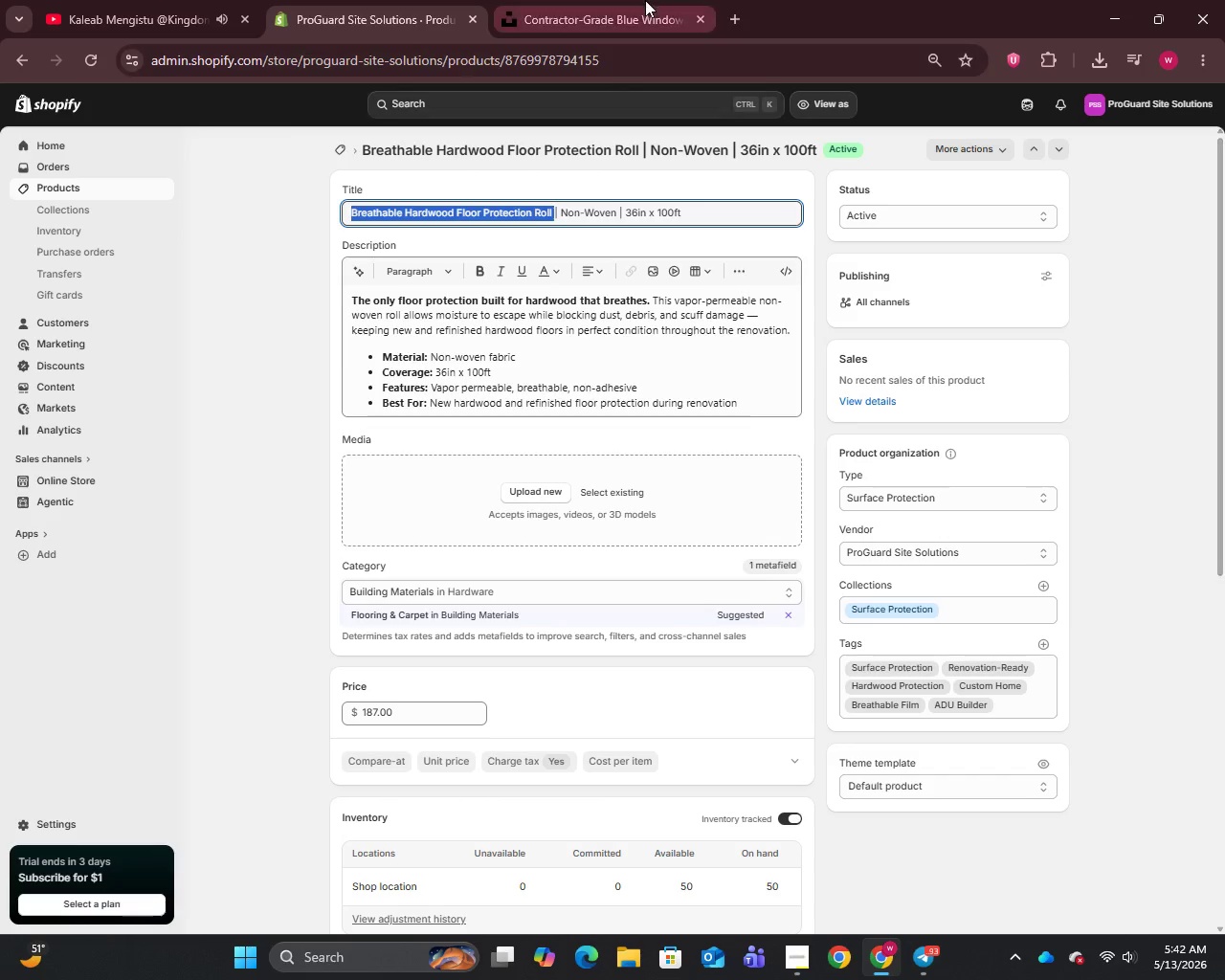 
left_click_drag(start_coordinate=[645, 0], to_coordinate=[638, 3])
 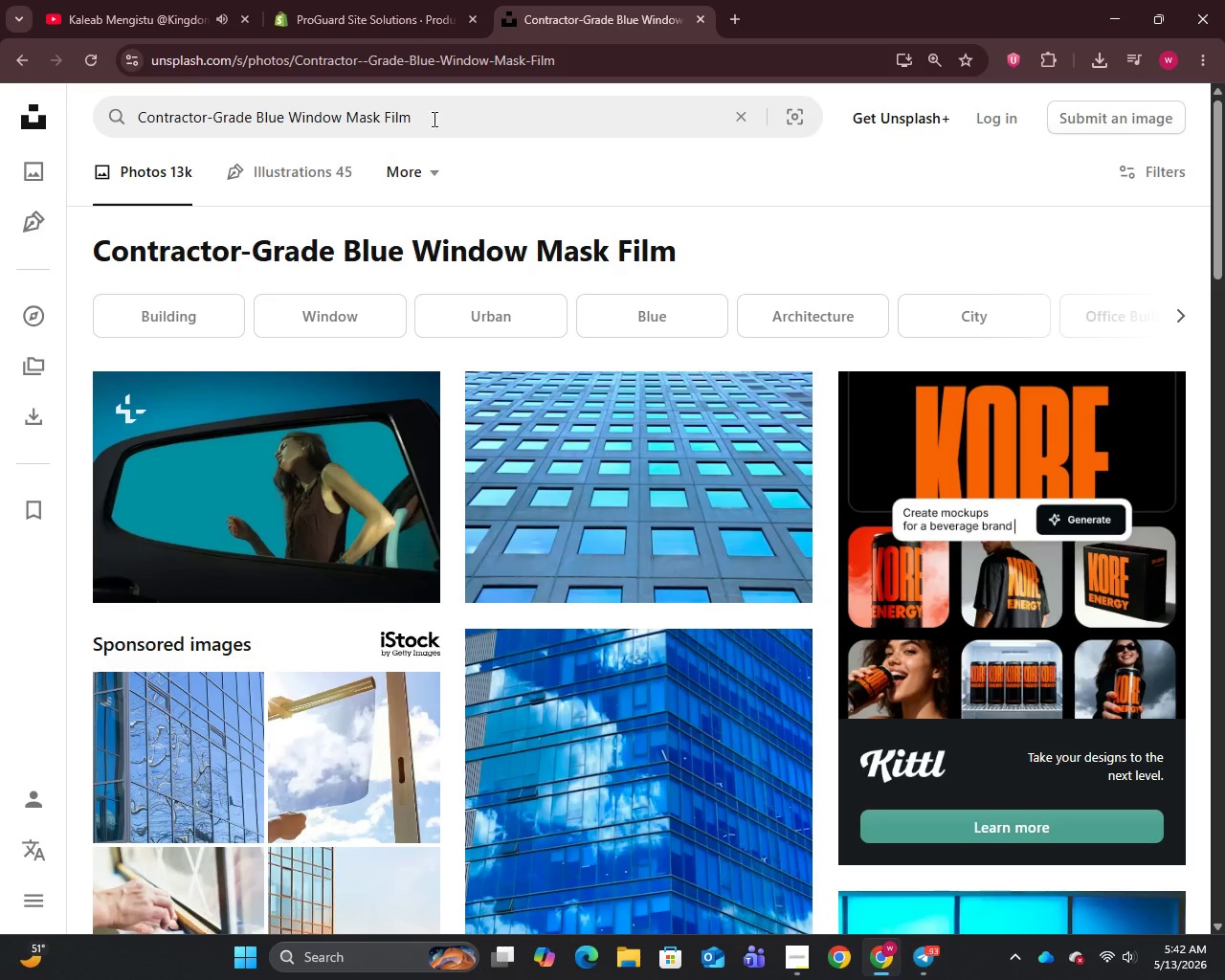 
left_click([434, 116])
 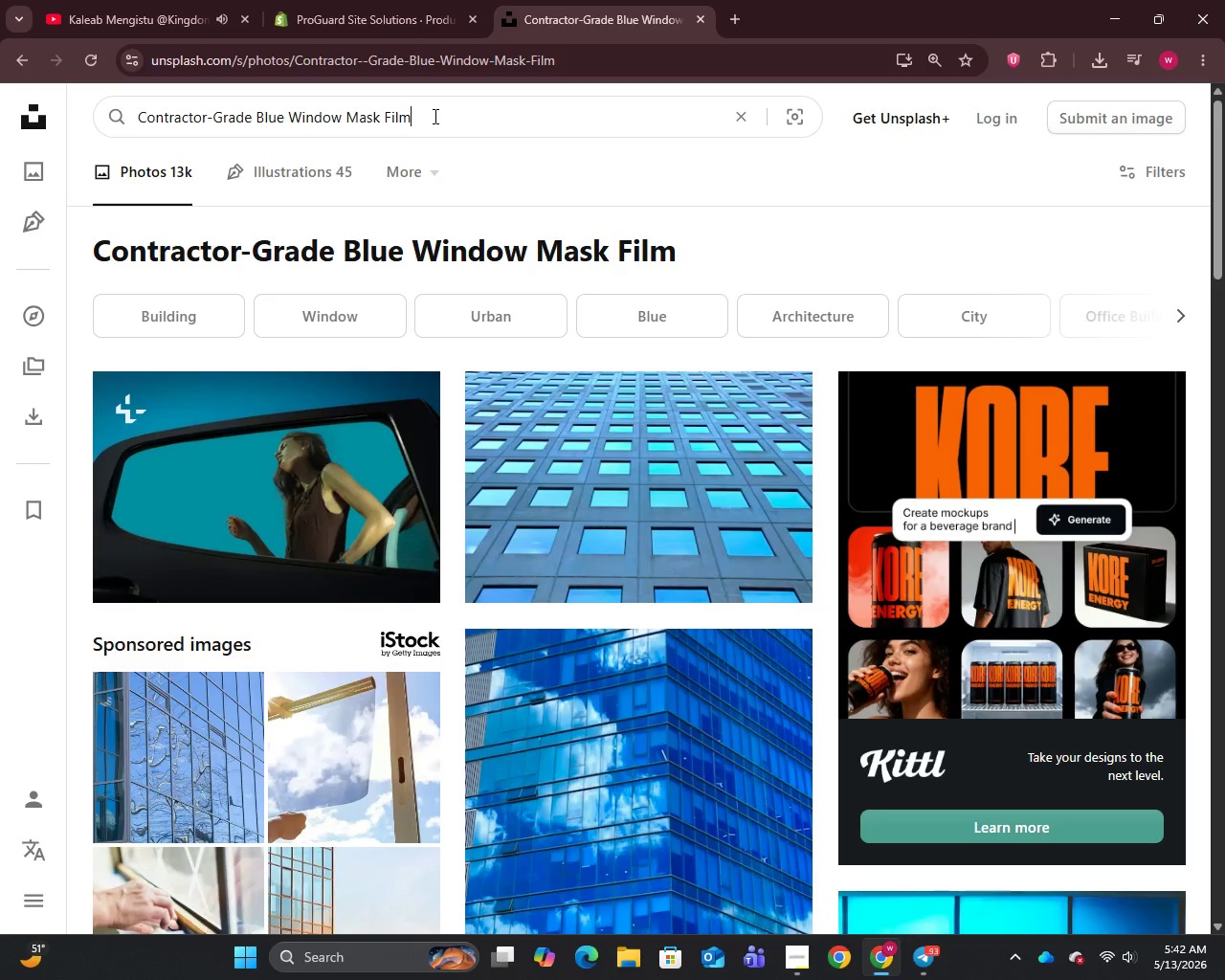 
key(Control+A)
 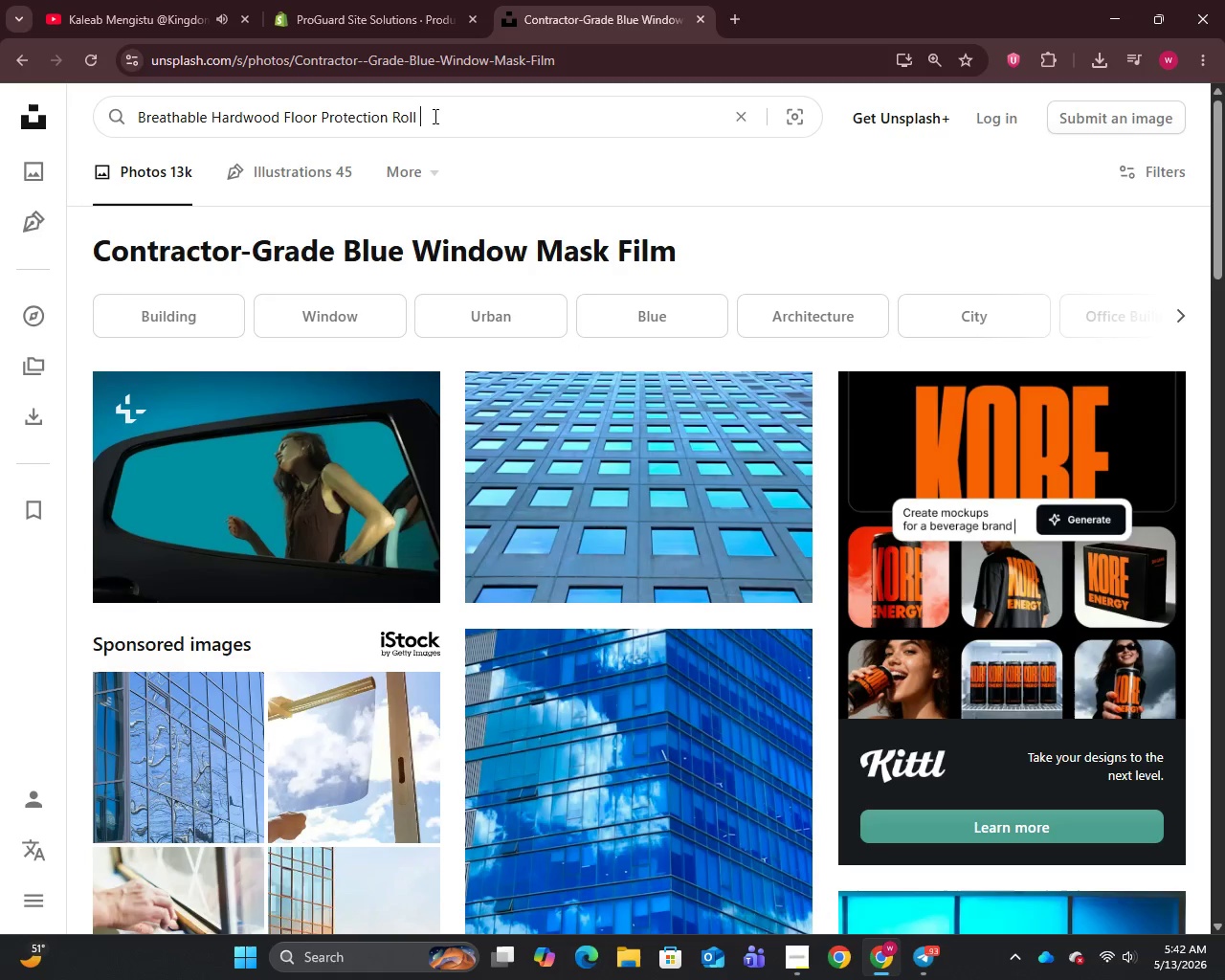 
key(Control+V)
 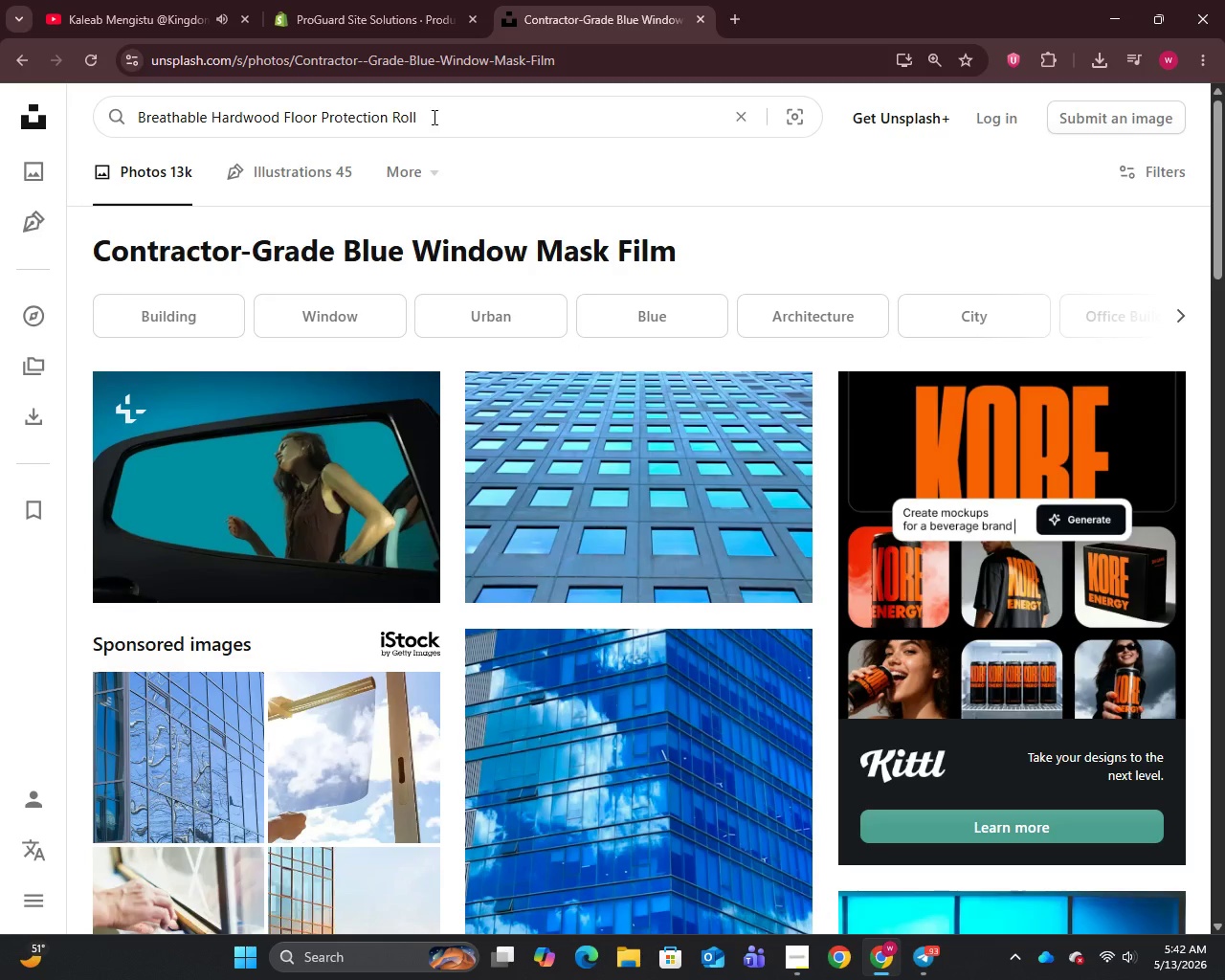 
key(Enter)
 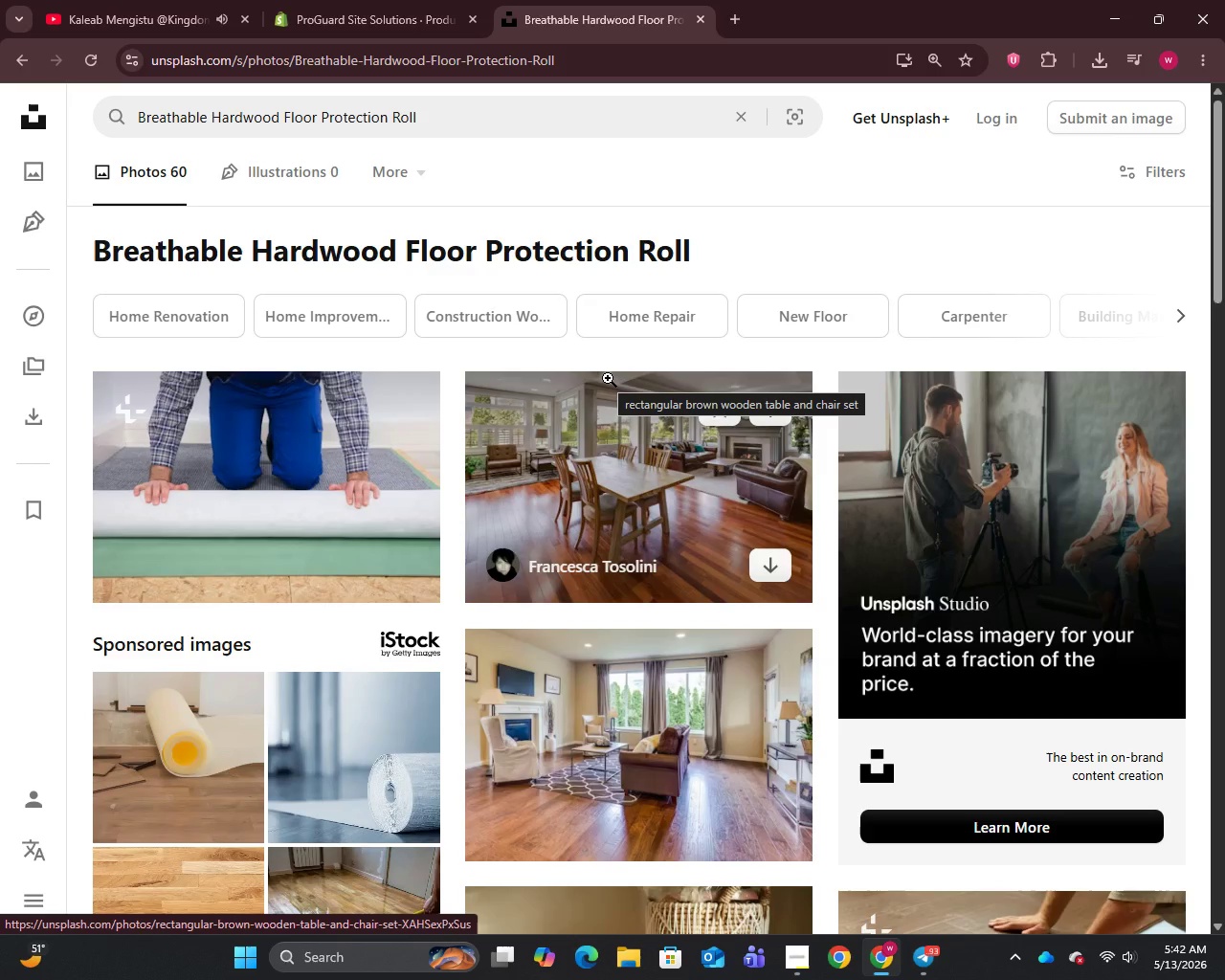 
wait(5.75)
 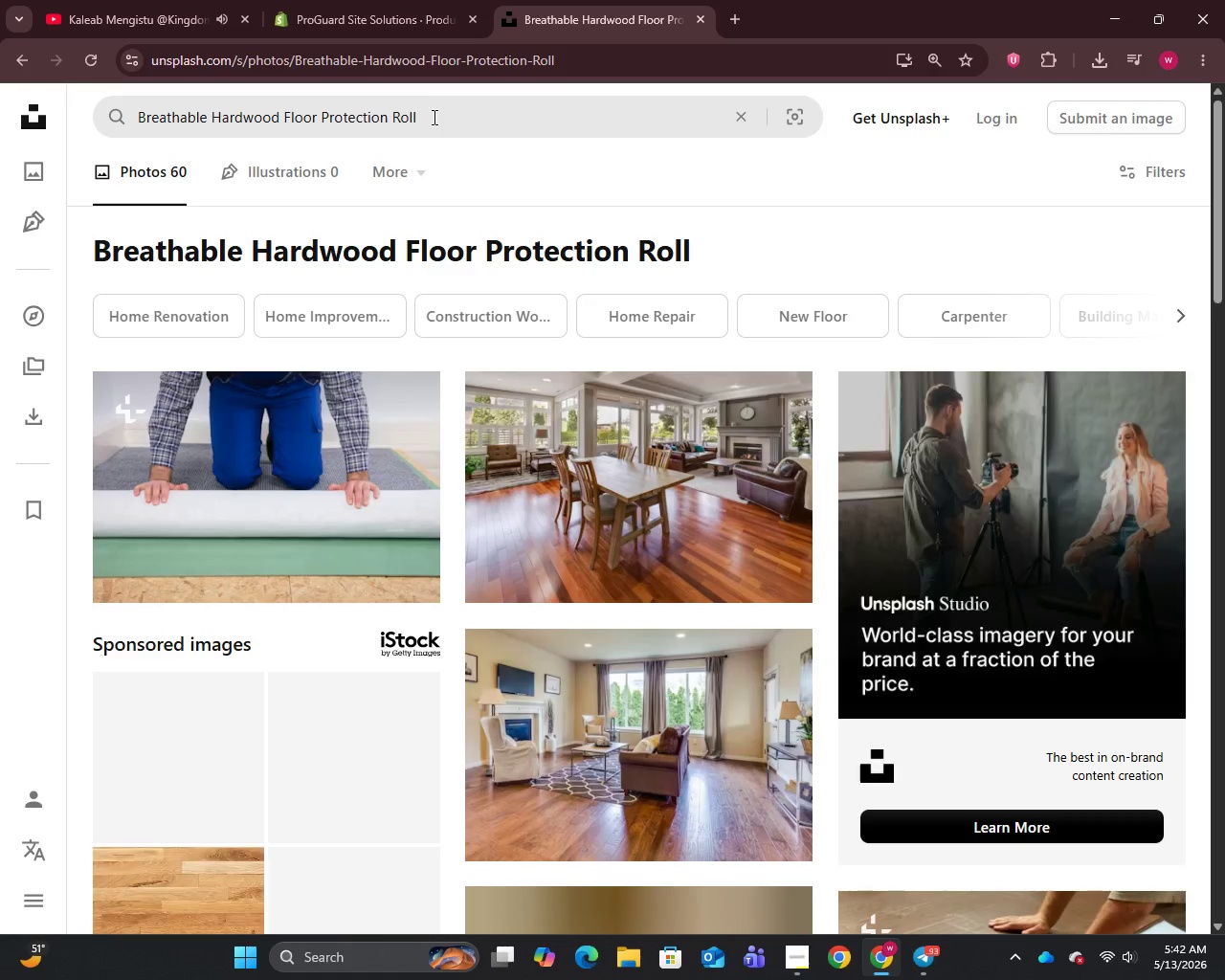 
scroll: coordinate [608, 379], scroll_direction: down, amount: 4.0
 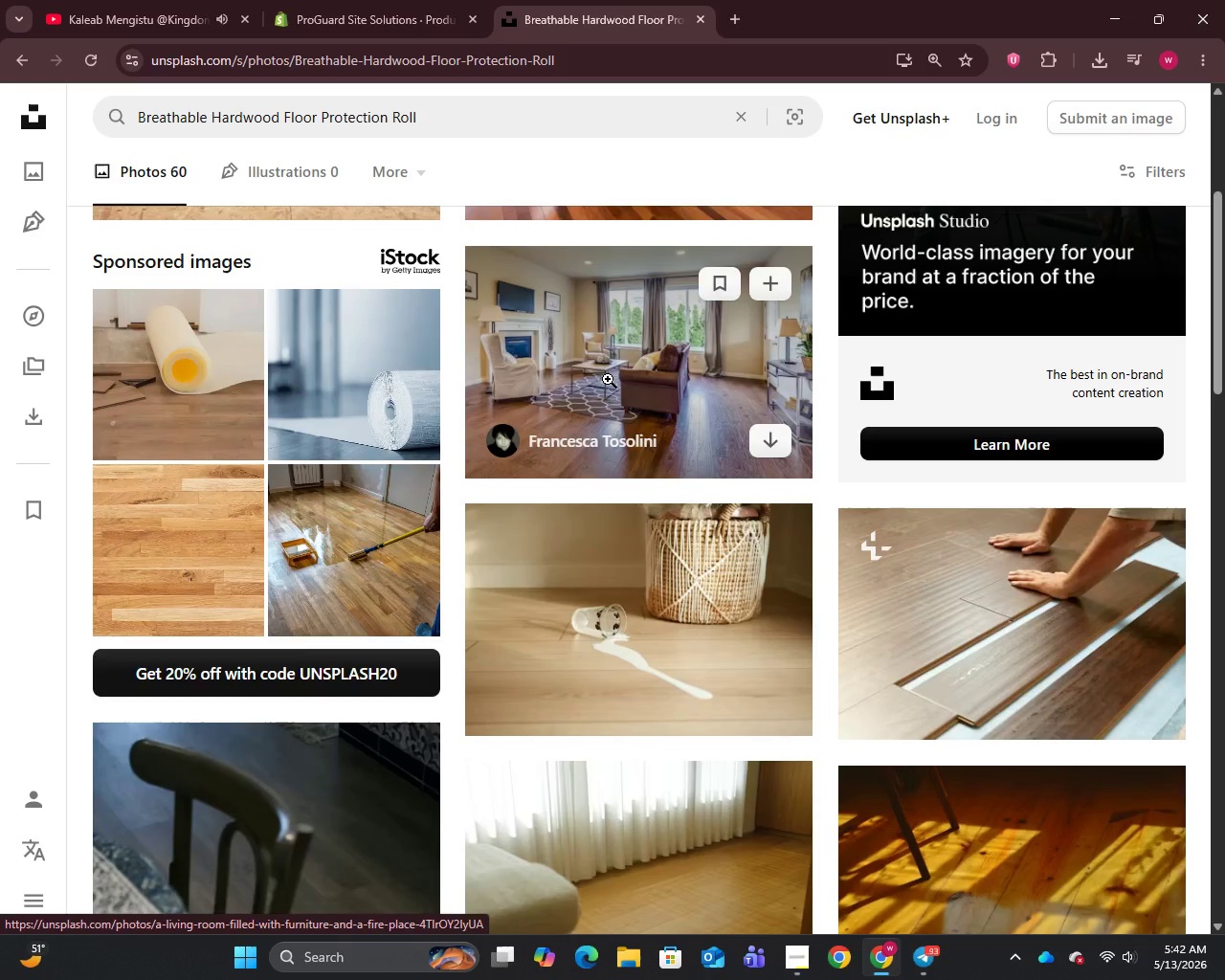 
scroll: coordinate [608, 379], scroll_direction: up, amount: 3.0
 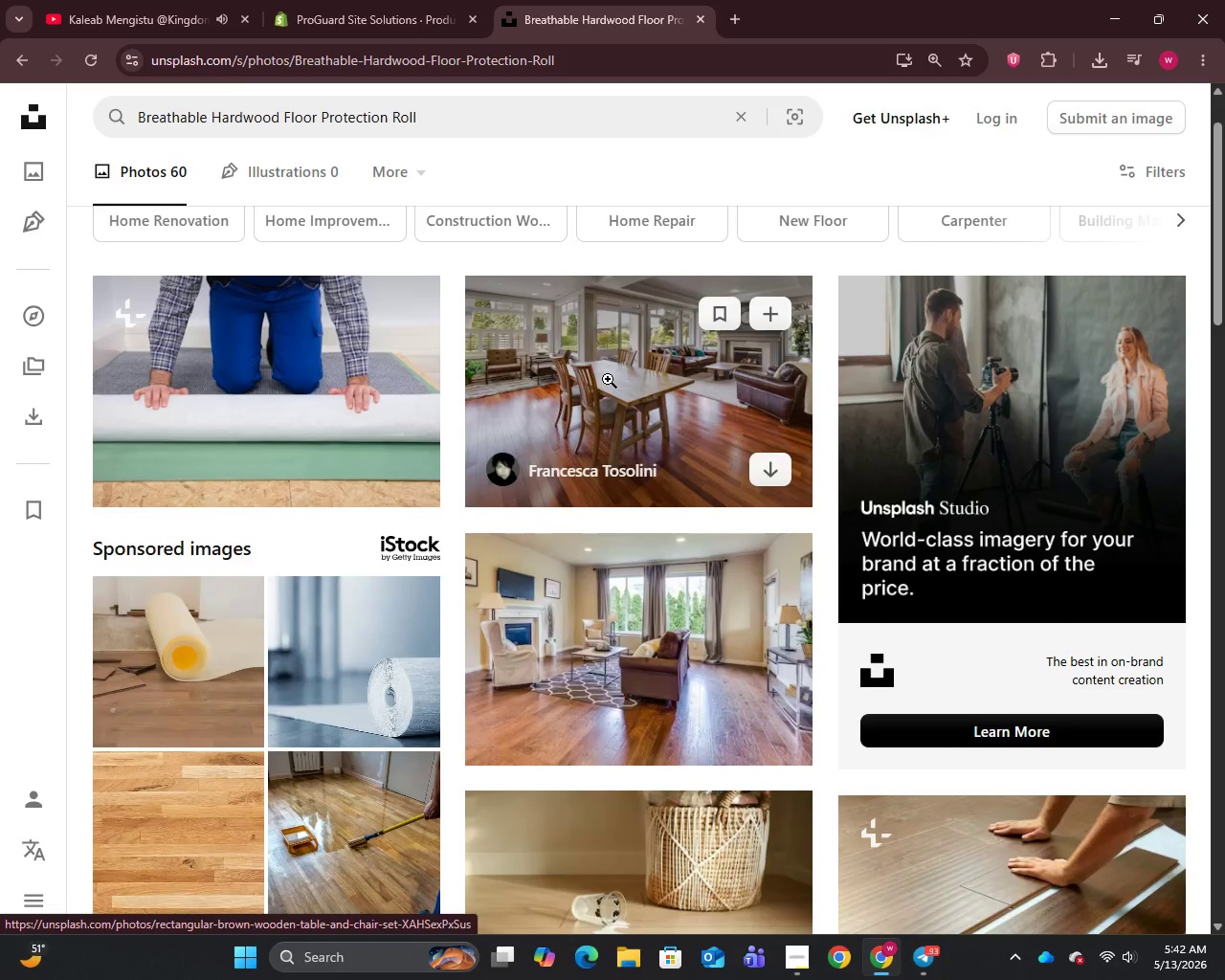 
scroll: coordinate [608, 380], scroll_direction: down, amount: 11.0
 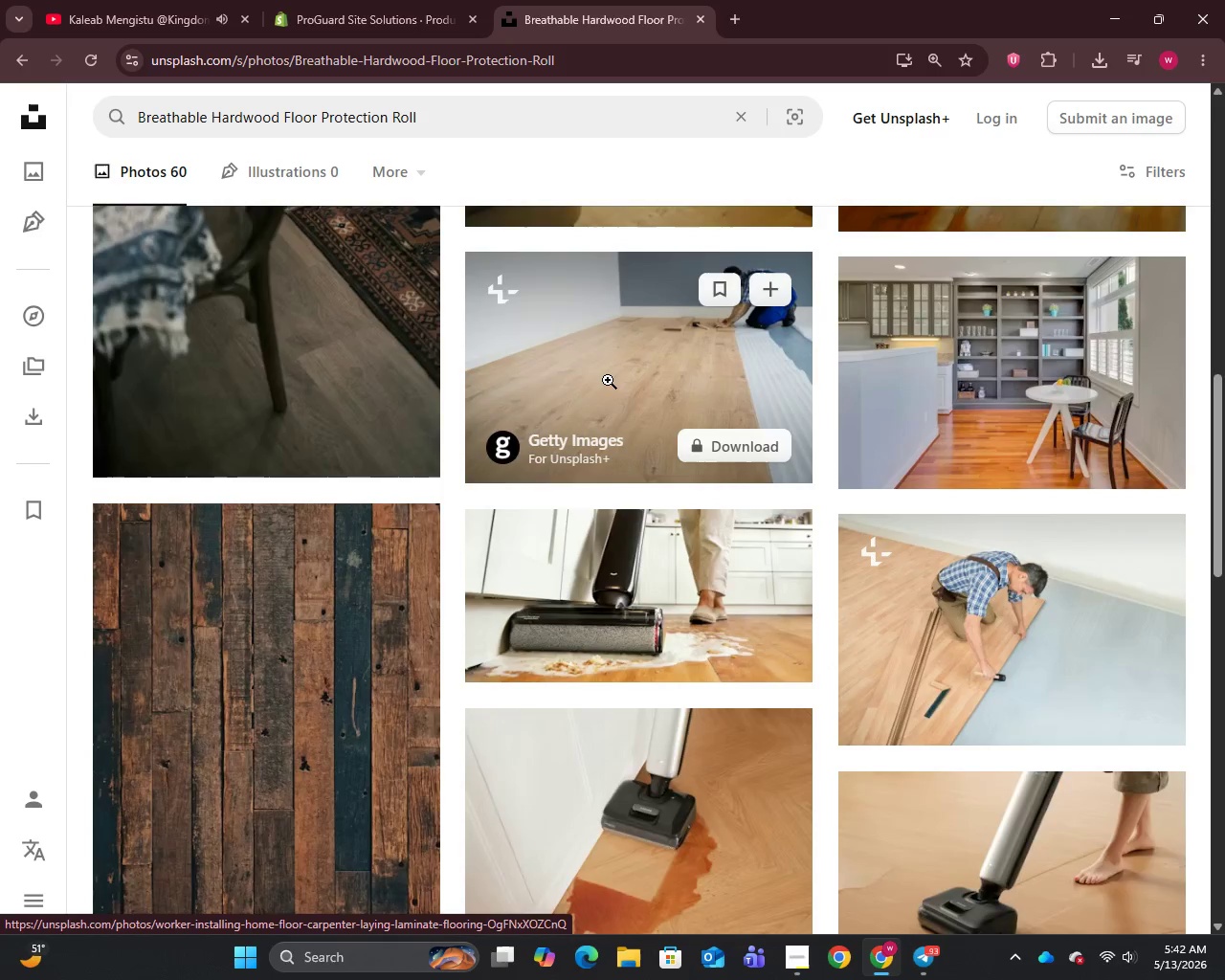 
scroll: coordinate [608, 380], scroll_direction: up, amount: 8.0
 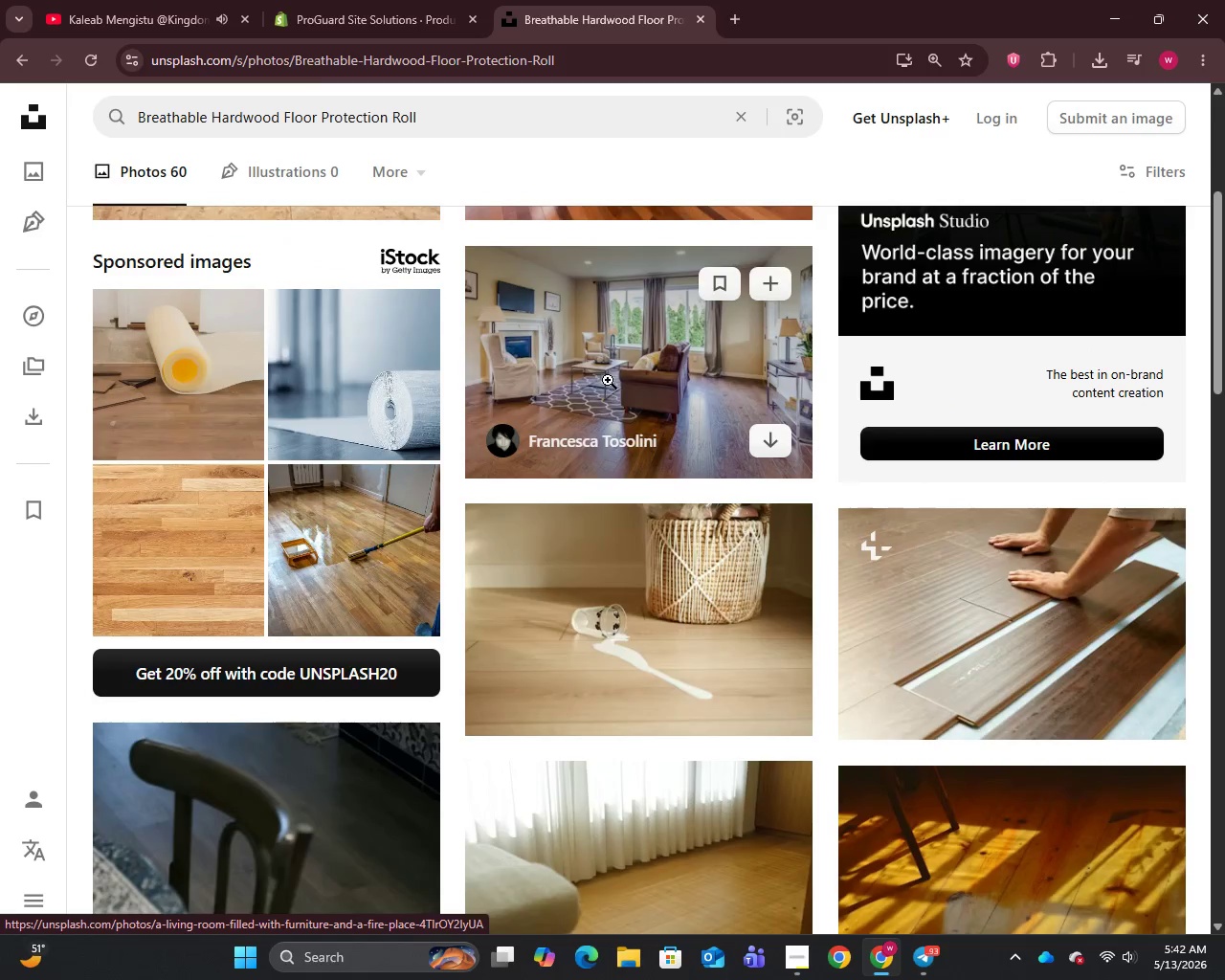 
scroll: coordinate [608, 392], scroll_direction: down, amount: 5.0
 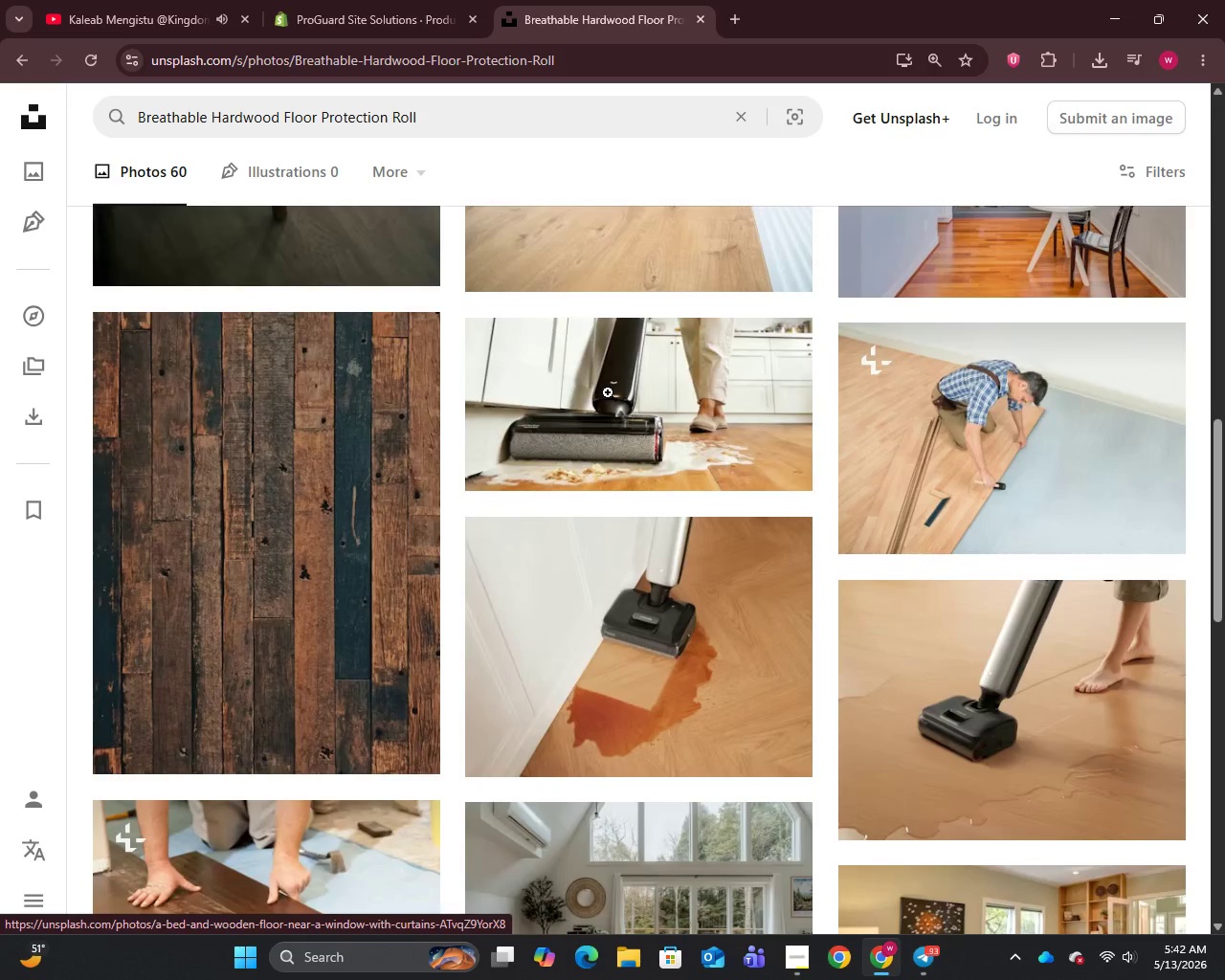 
scroll: coordinate [608, 392], scroll_direction: up, amount: 12.0
 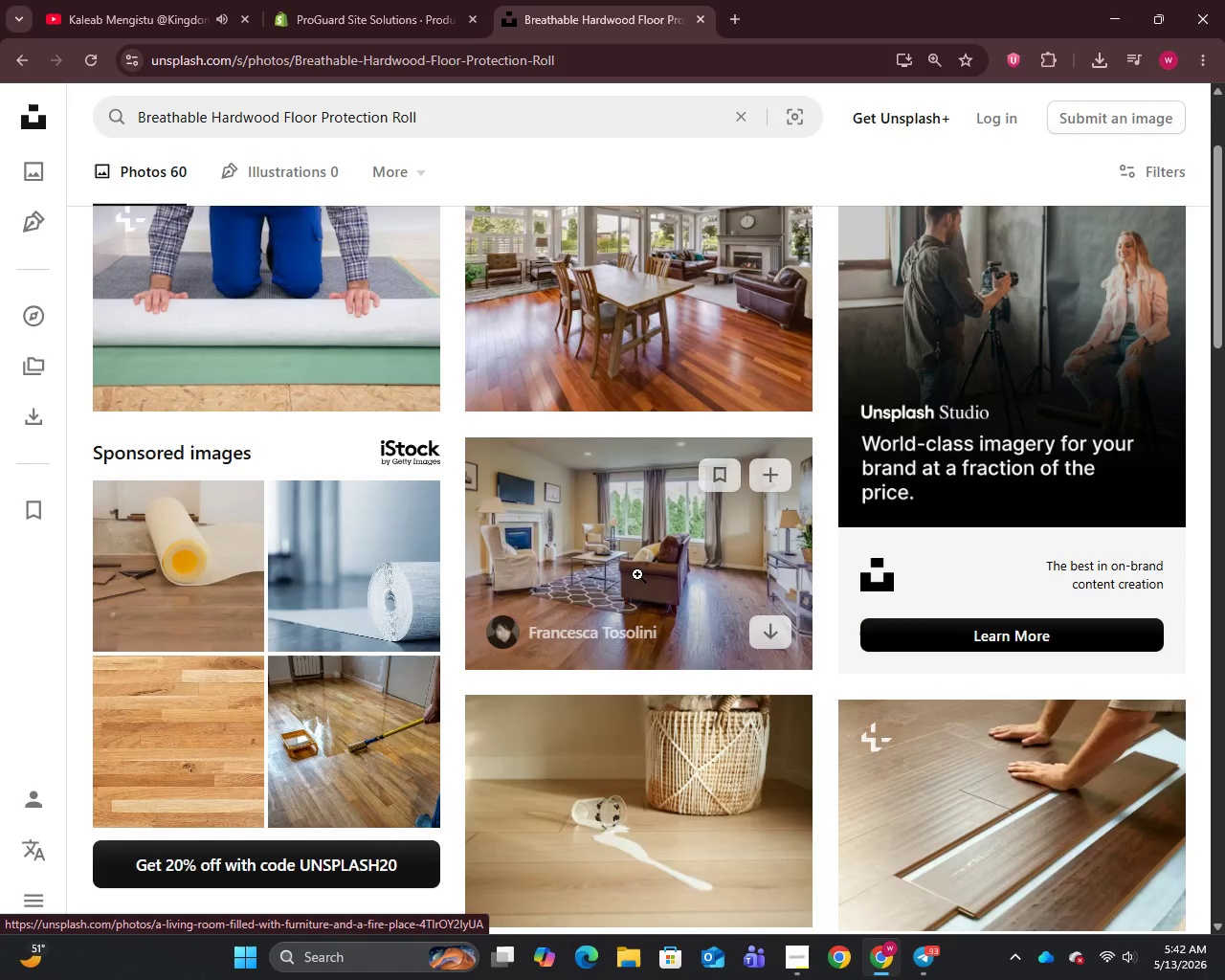 
right_click([638, 576])
 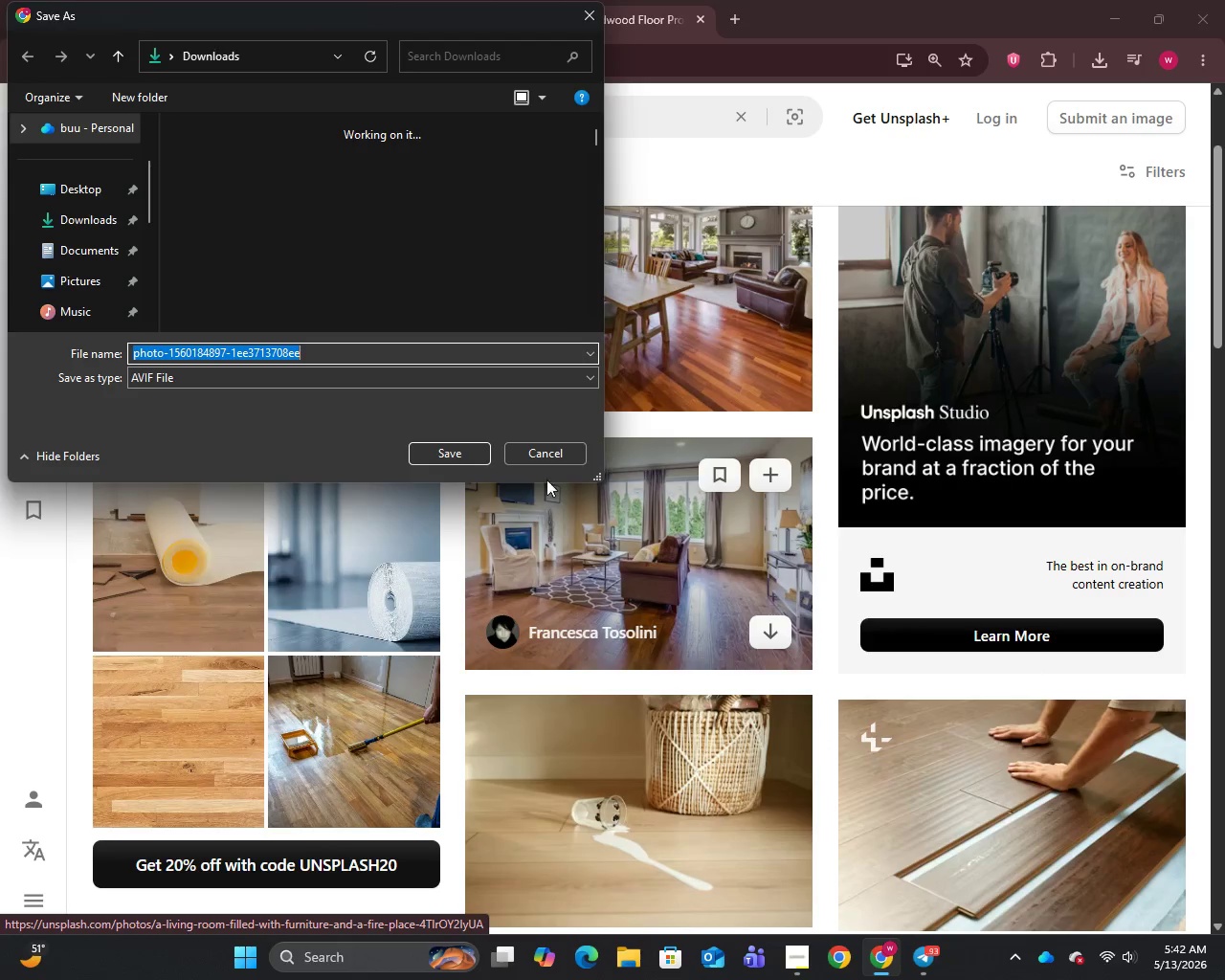 
left_click([461, 447])
 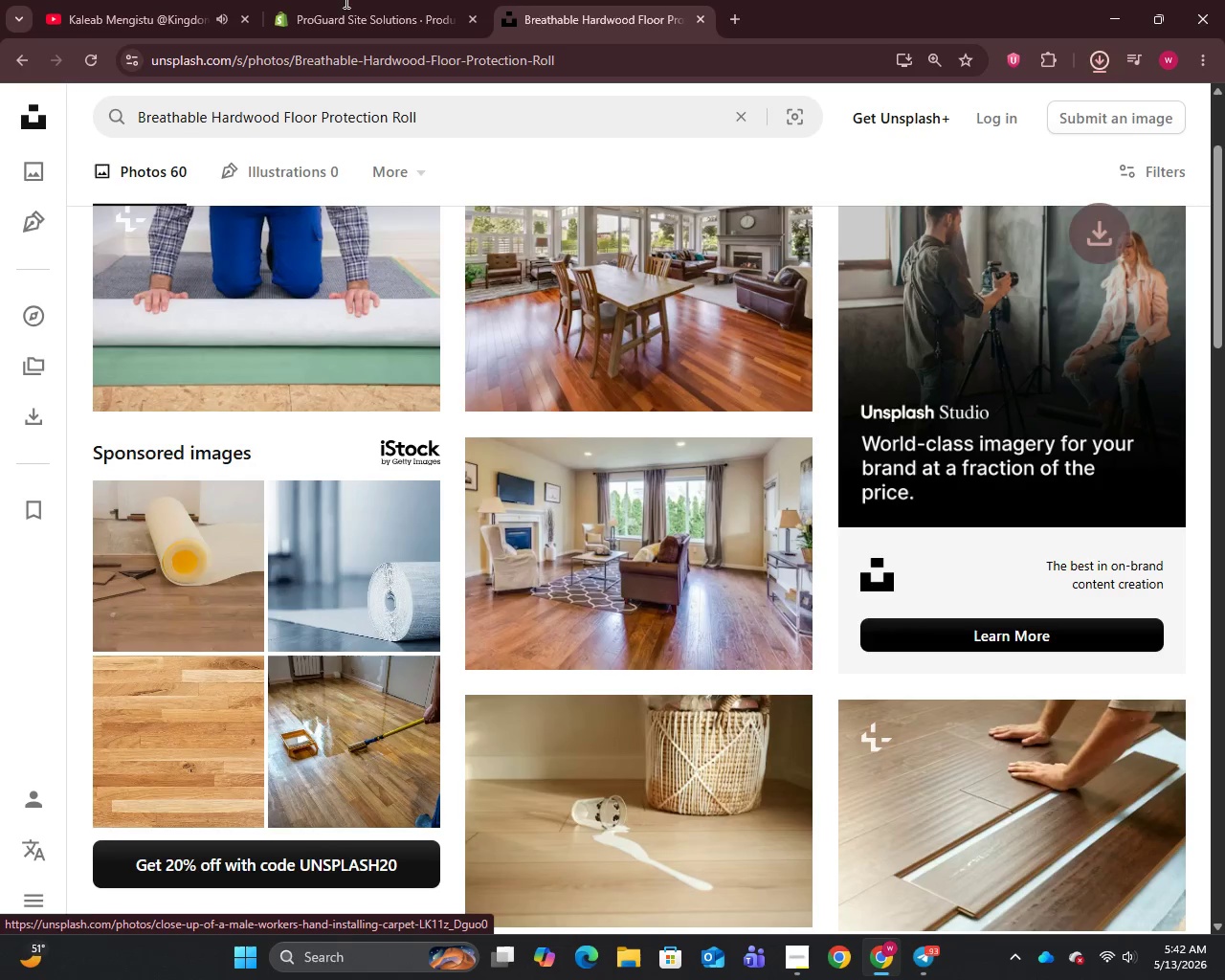 
left_click([336, 0])
 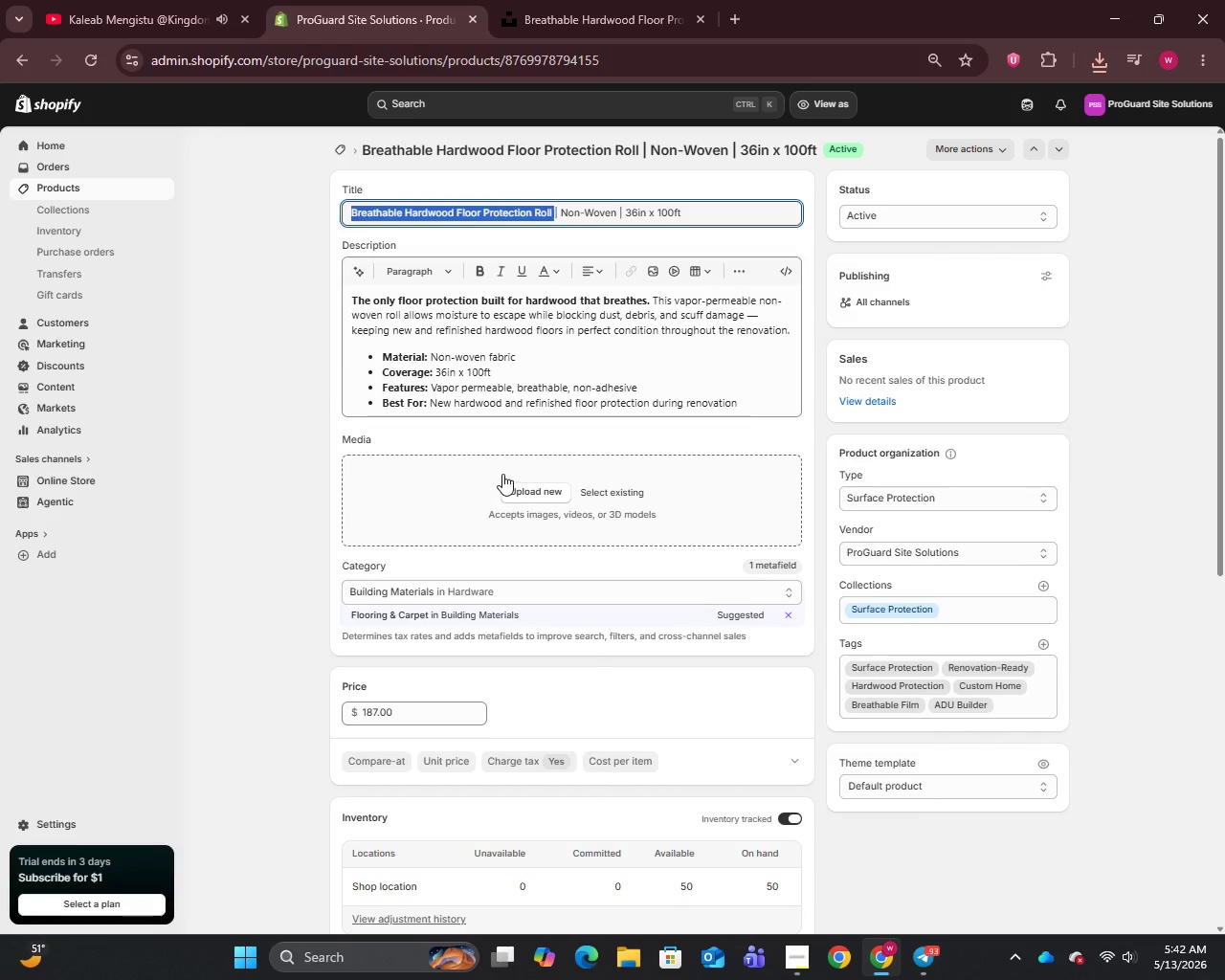 
left_click([543, 498])
 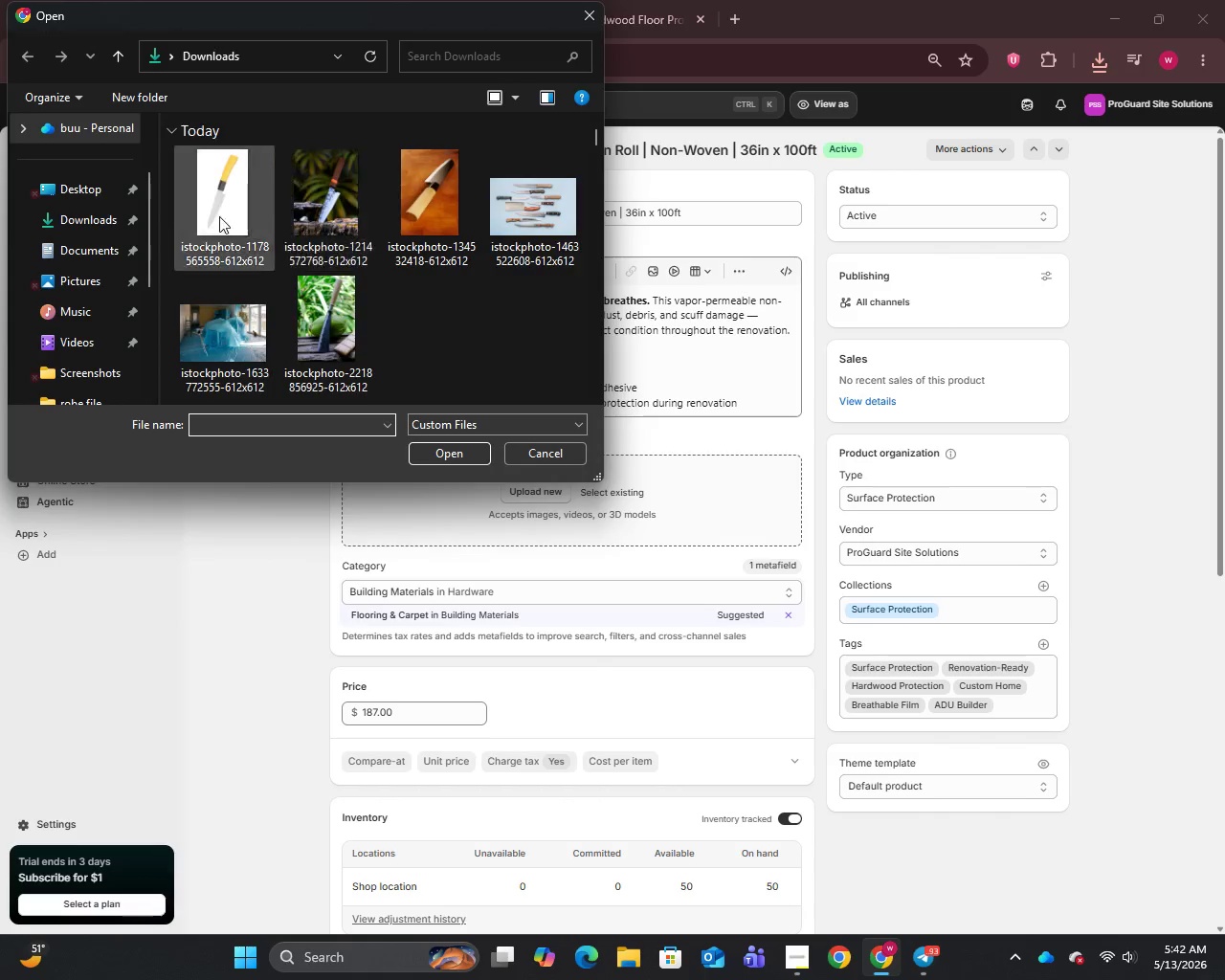 
left_click([231, 210])
 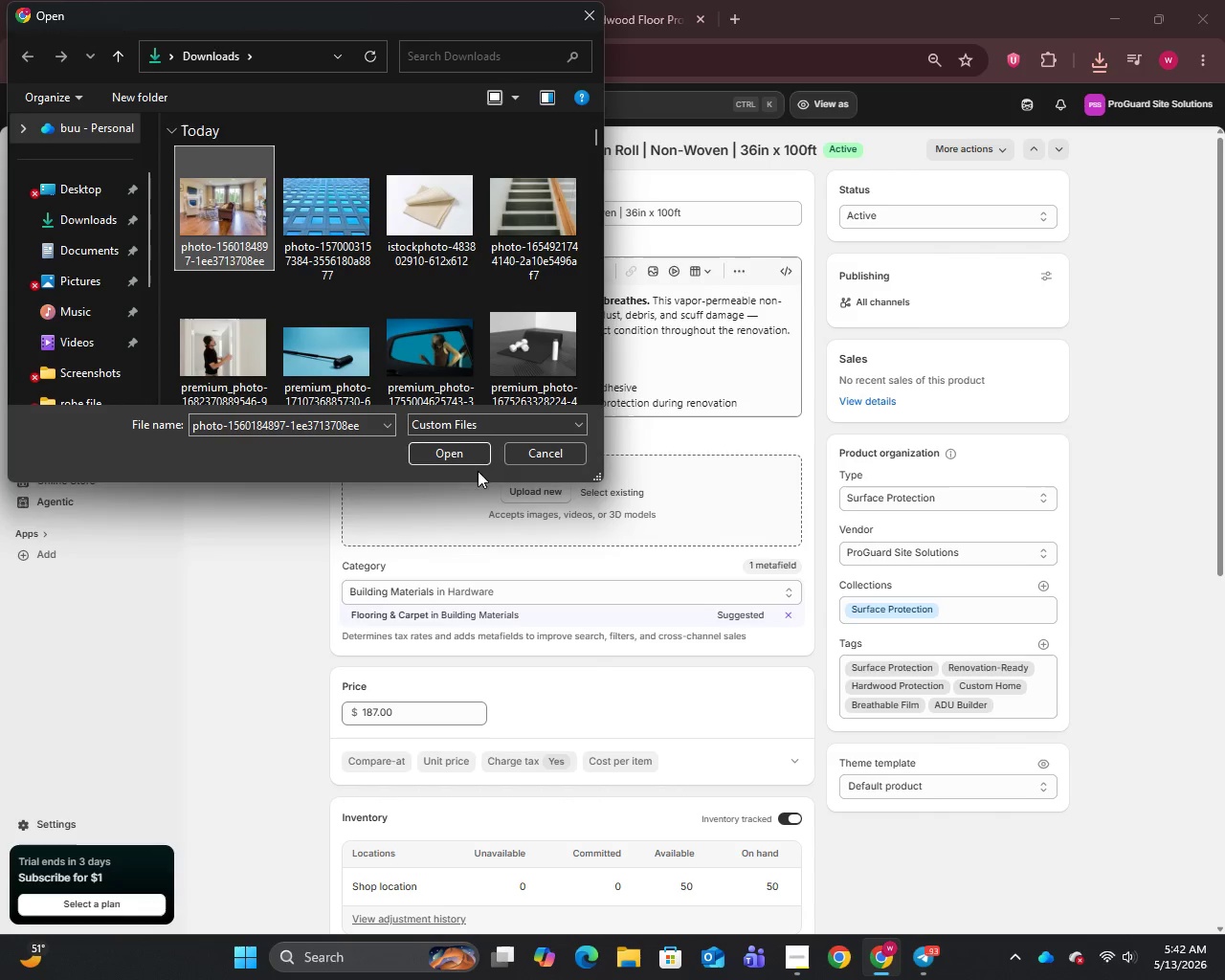 
left_click([452, 448])
 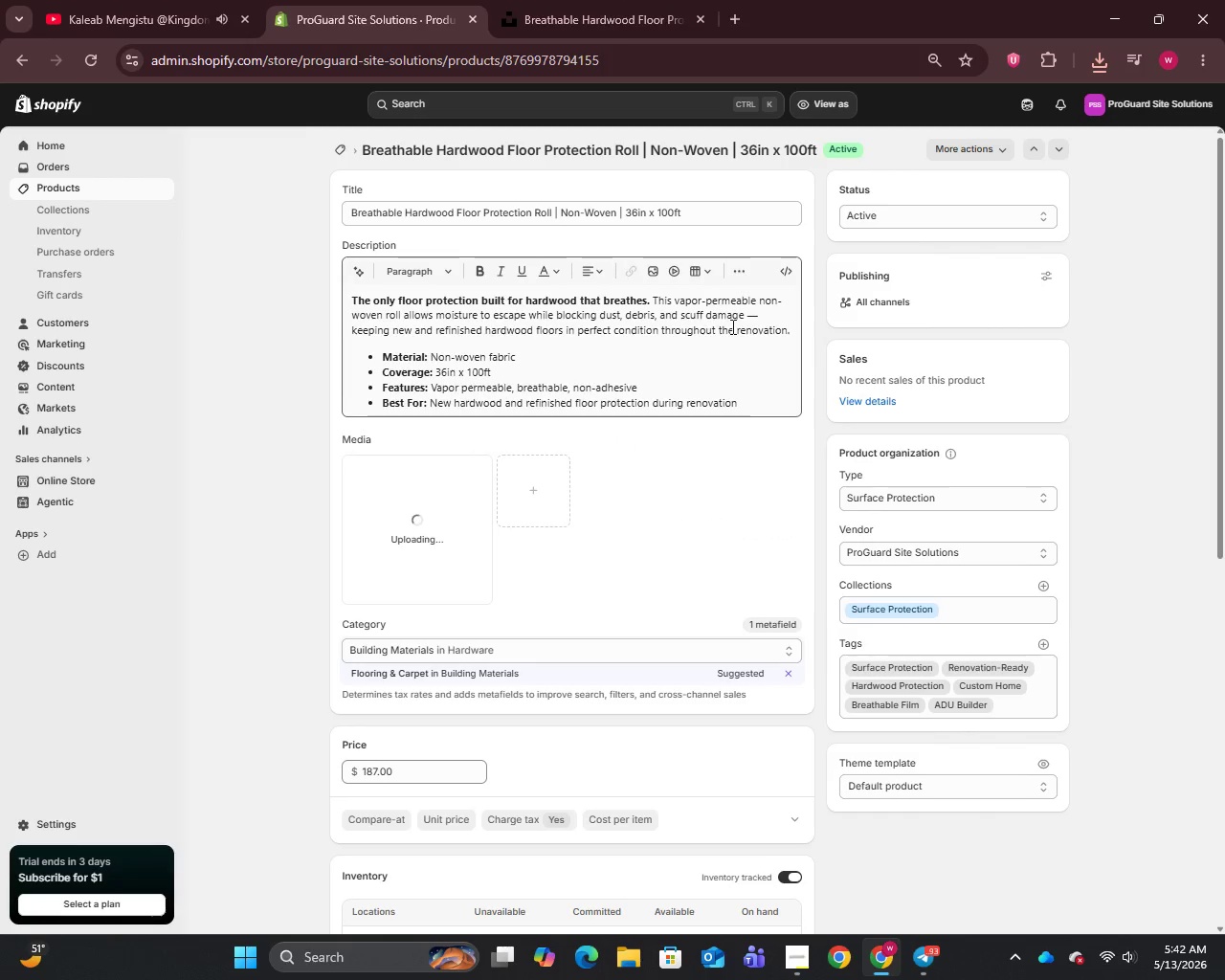 
left_click([757, 313])
 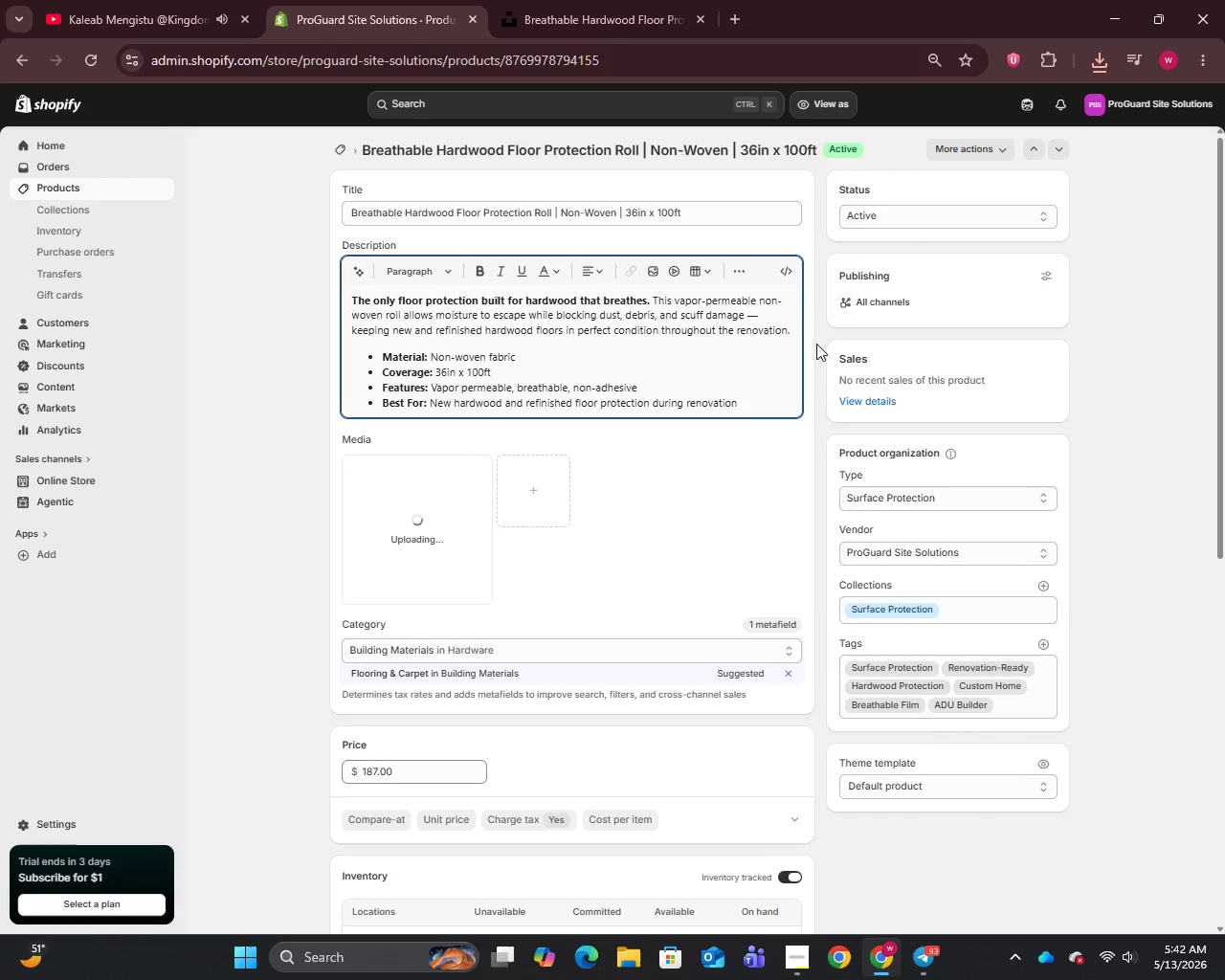 
key(Backspace)
 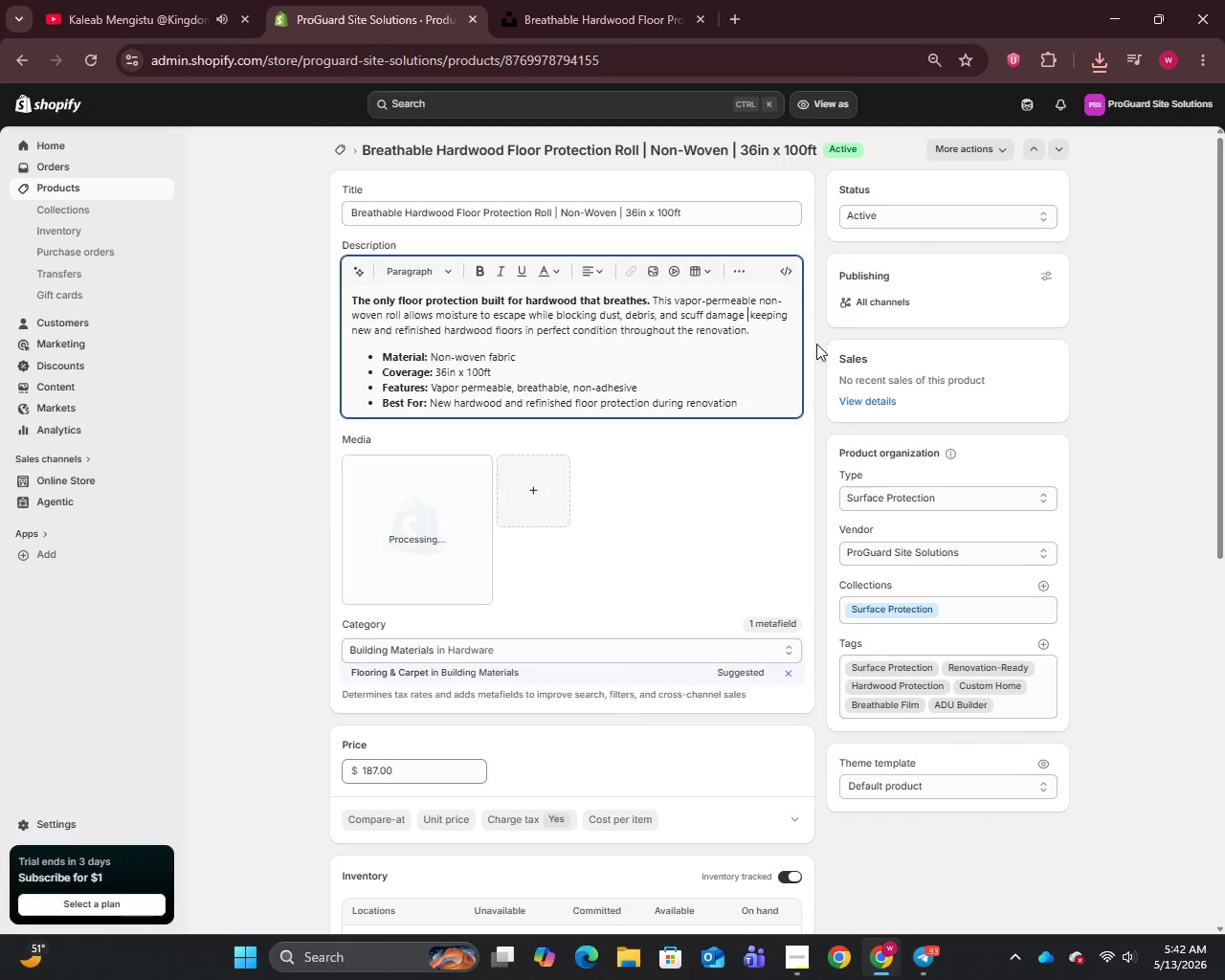 
key(Backspace)
 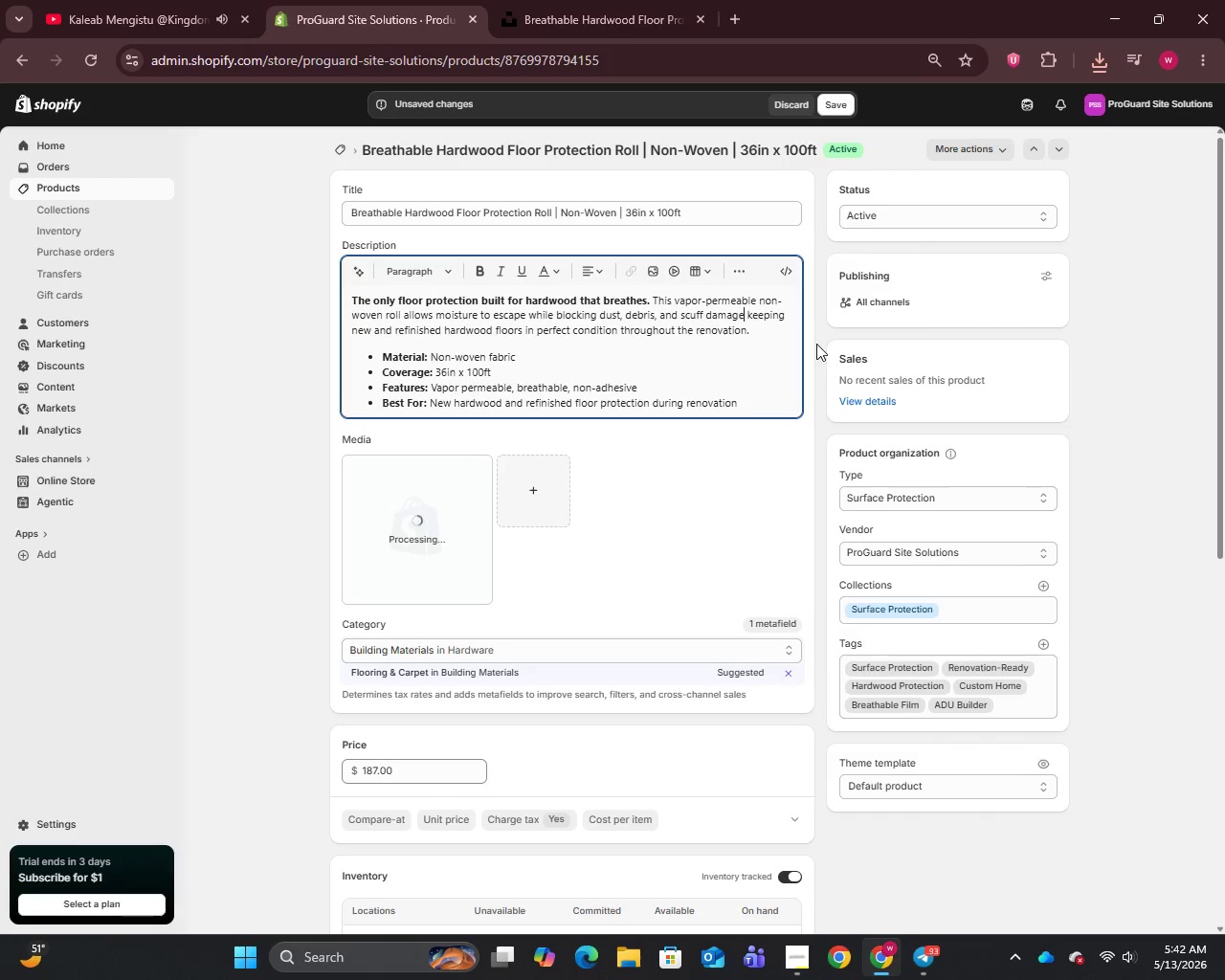 
key(Comma)
 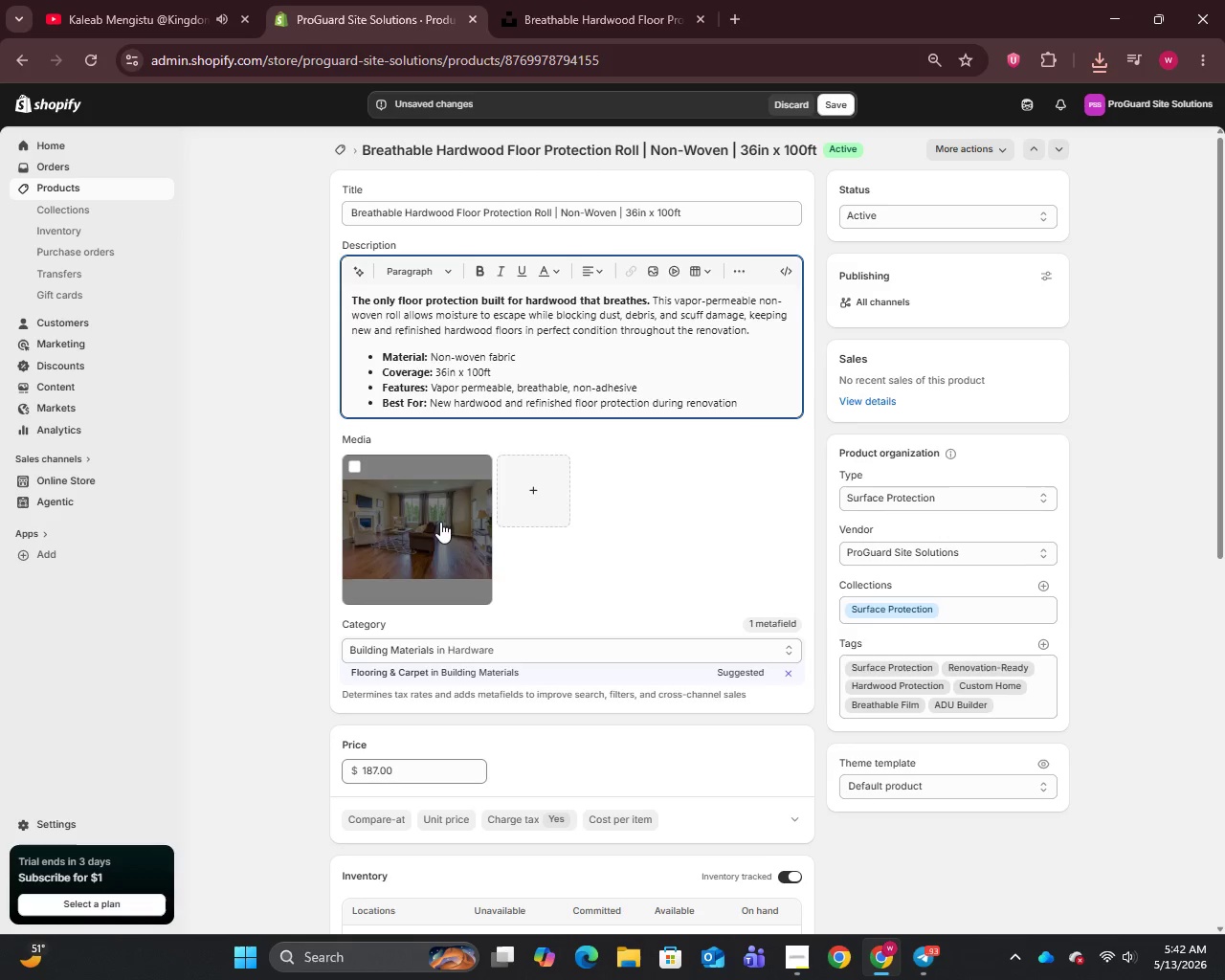 
left_click([392, 553])
 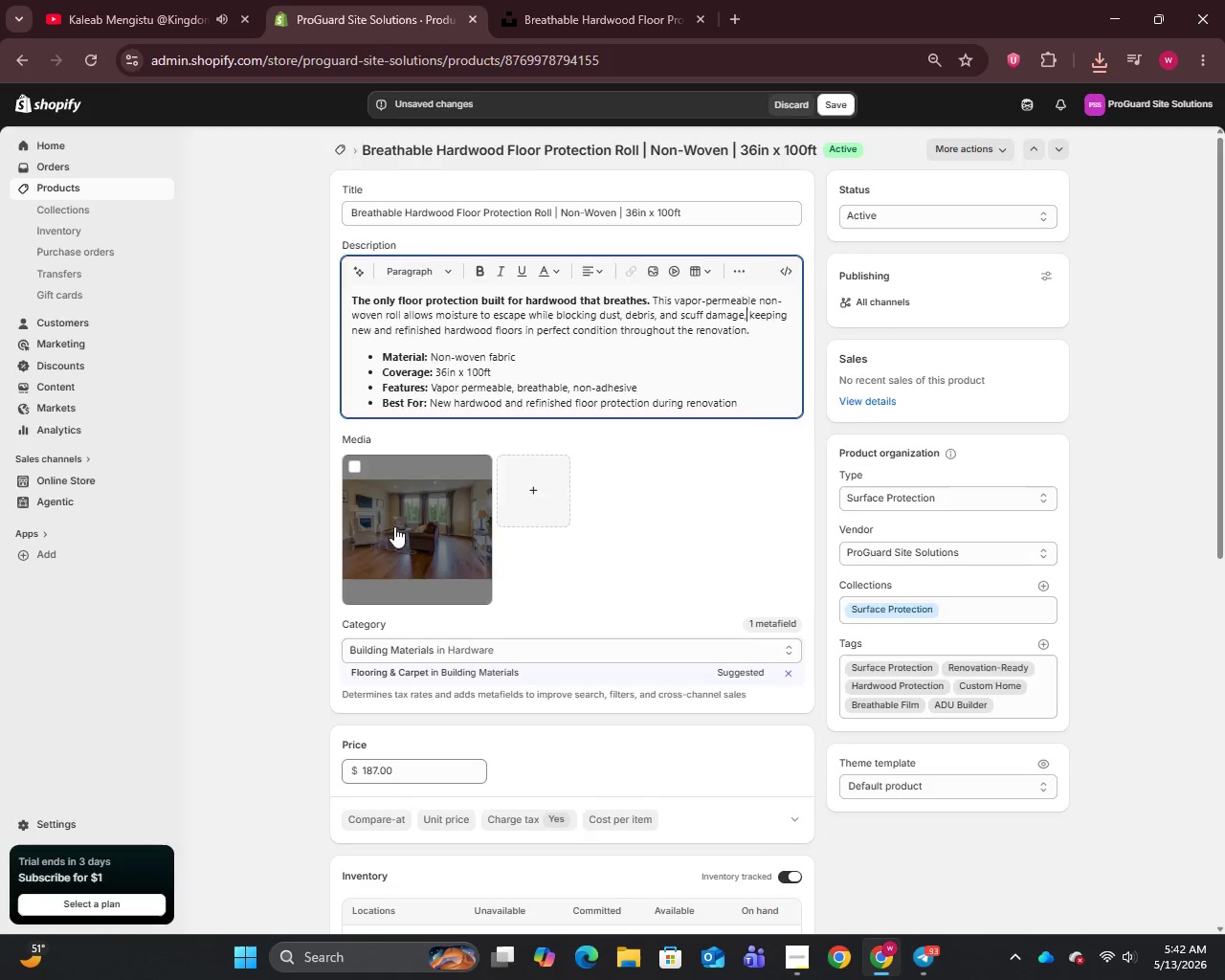 
mouse_move([411, 524])
 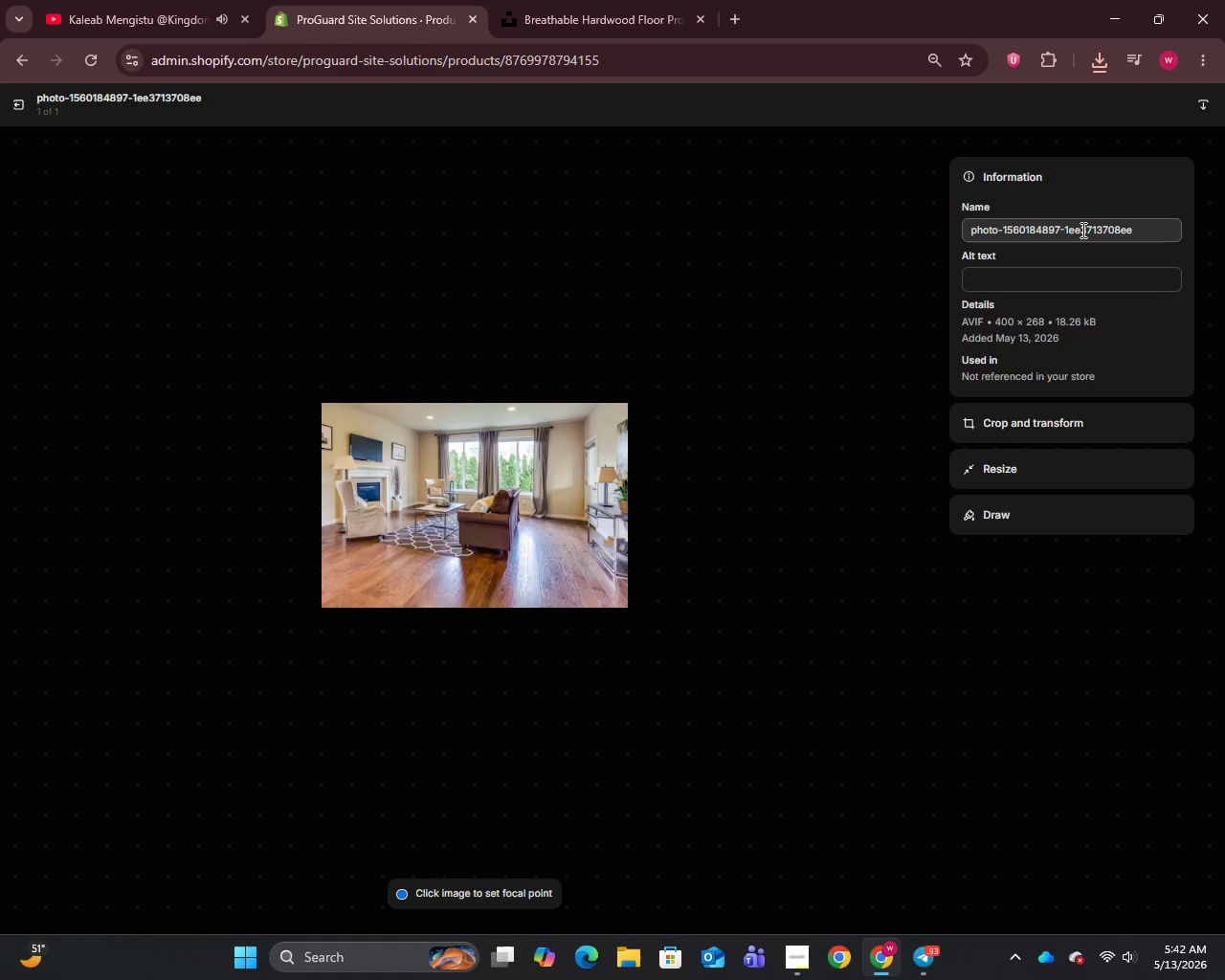 
left_click([1080, 230])
 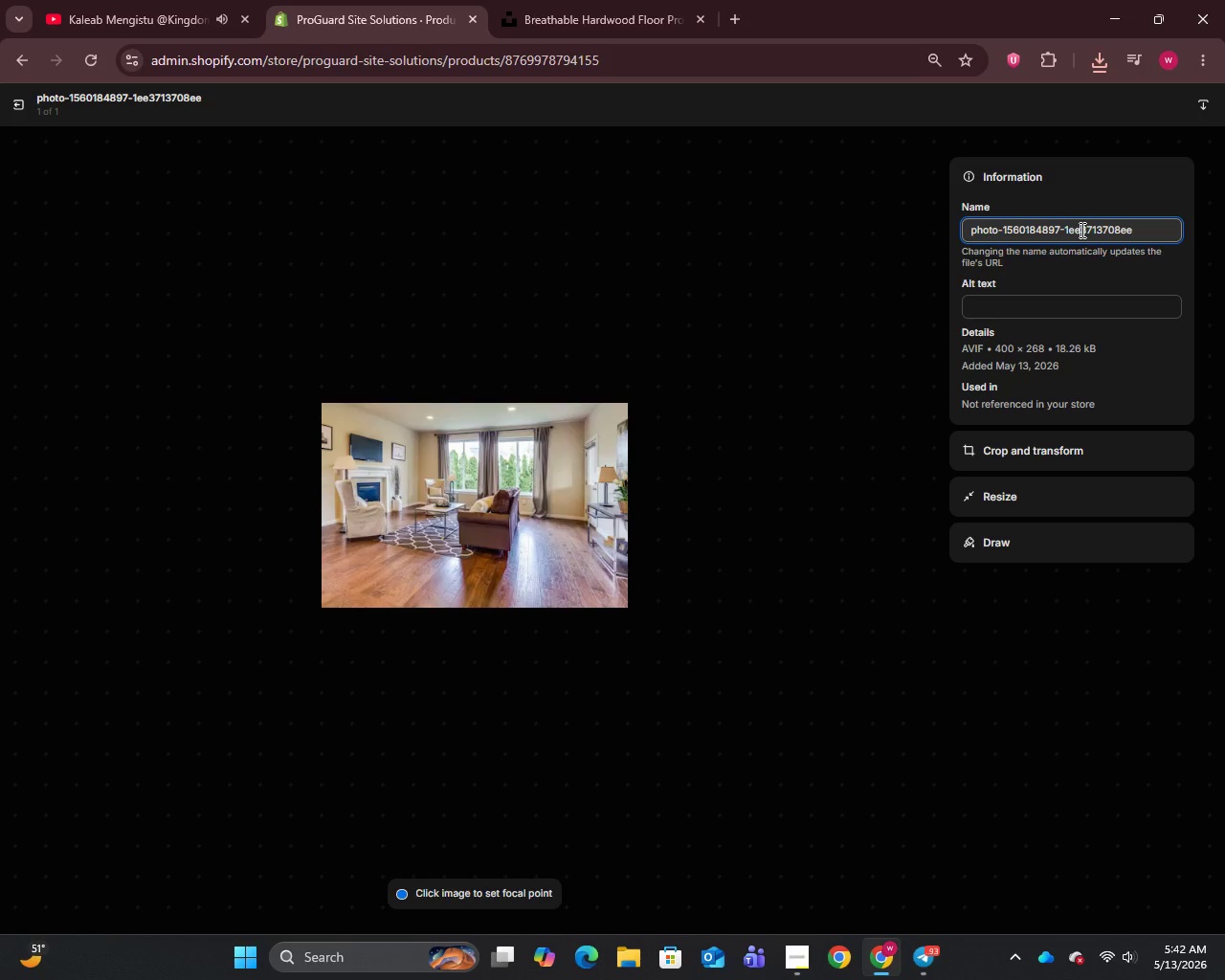 
key(Control+A)
 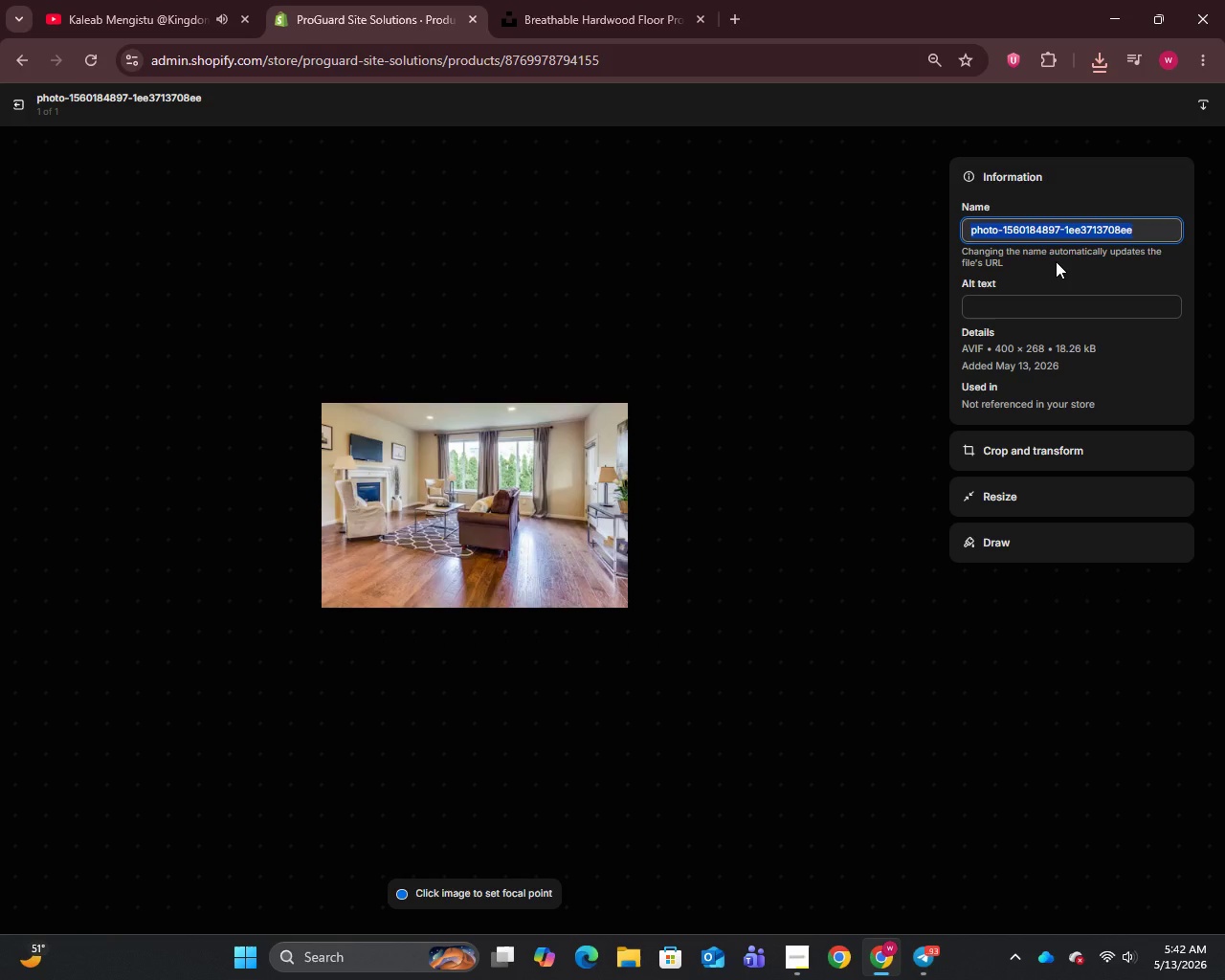 
key(Control+V)
 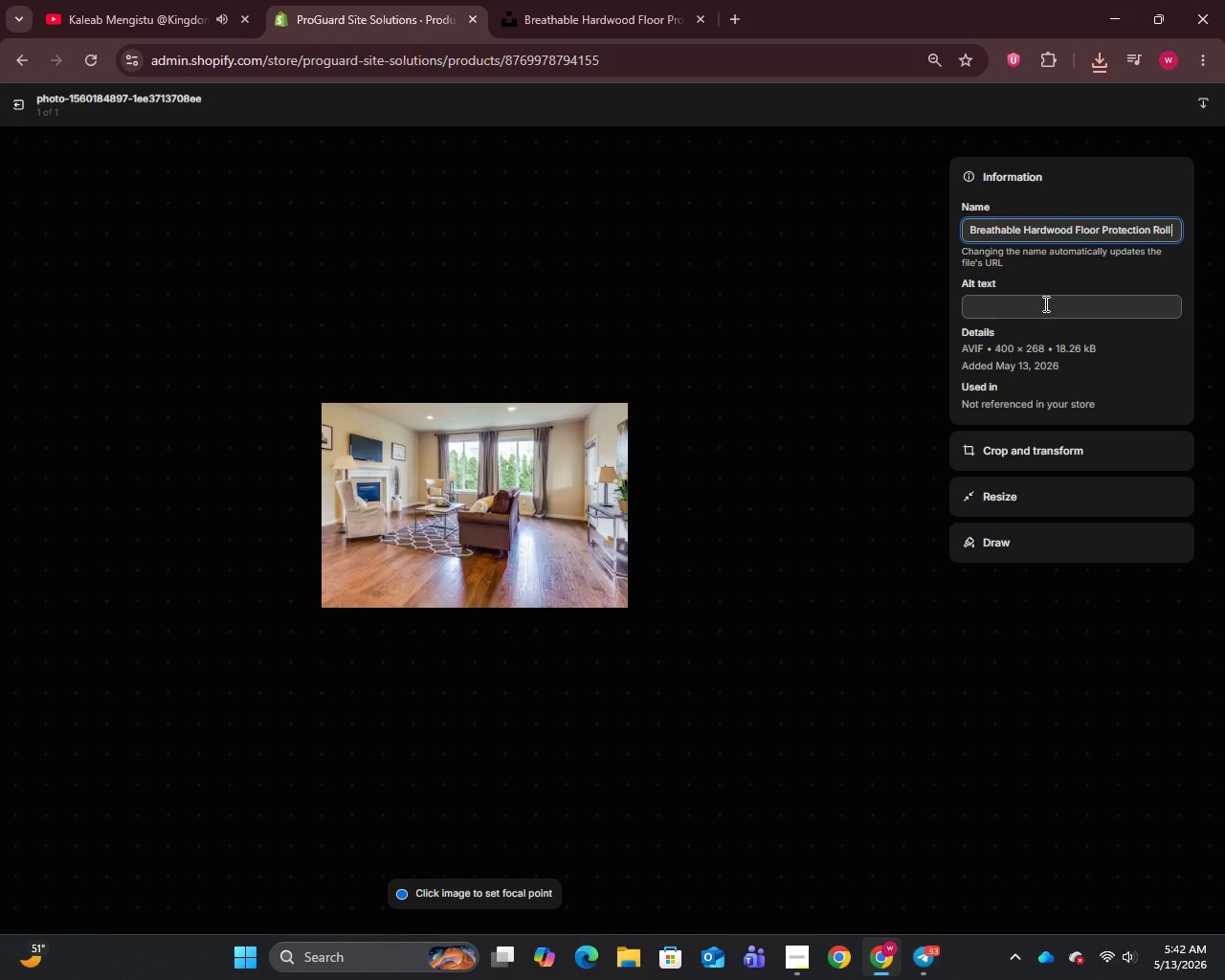 
left_click([1044, 303])
 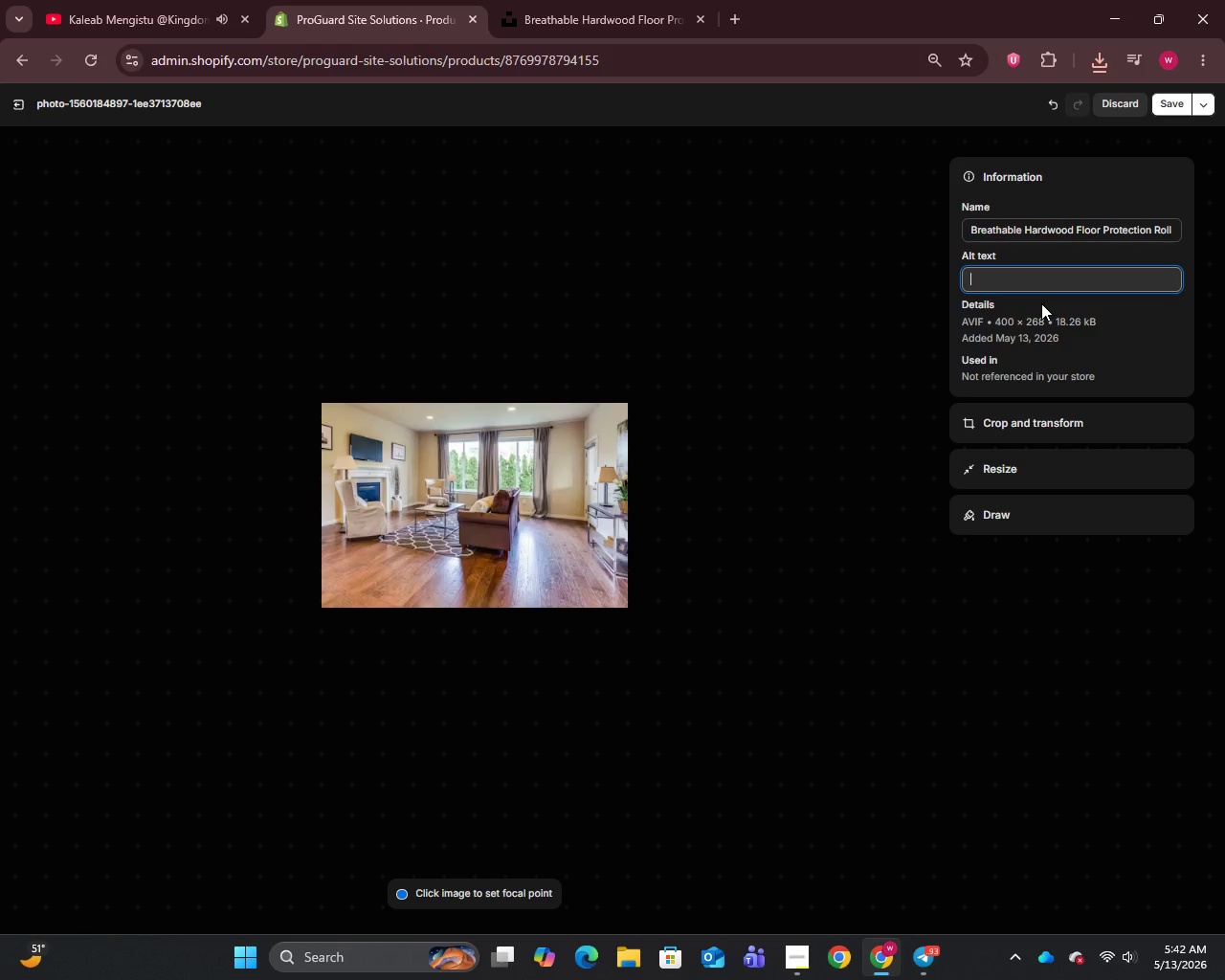 
type(Brathble )
 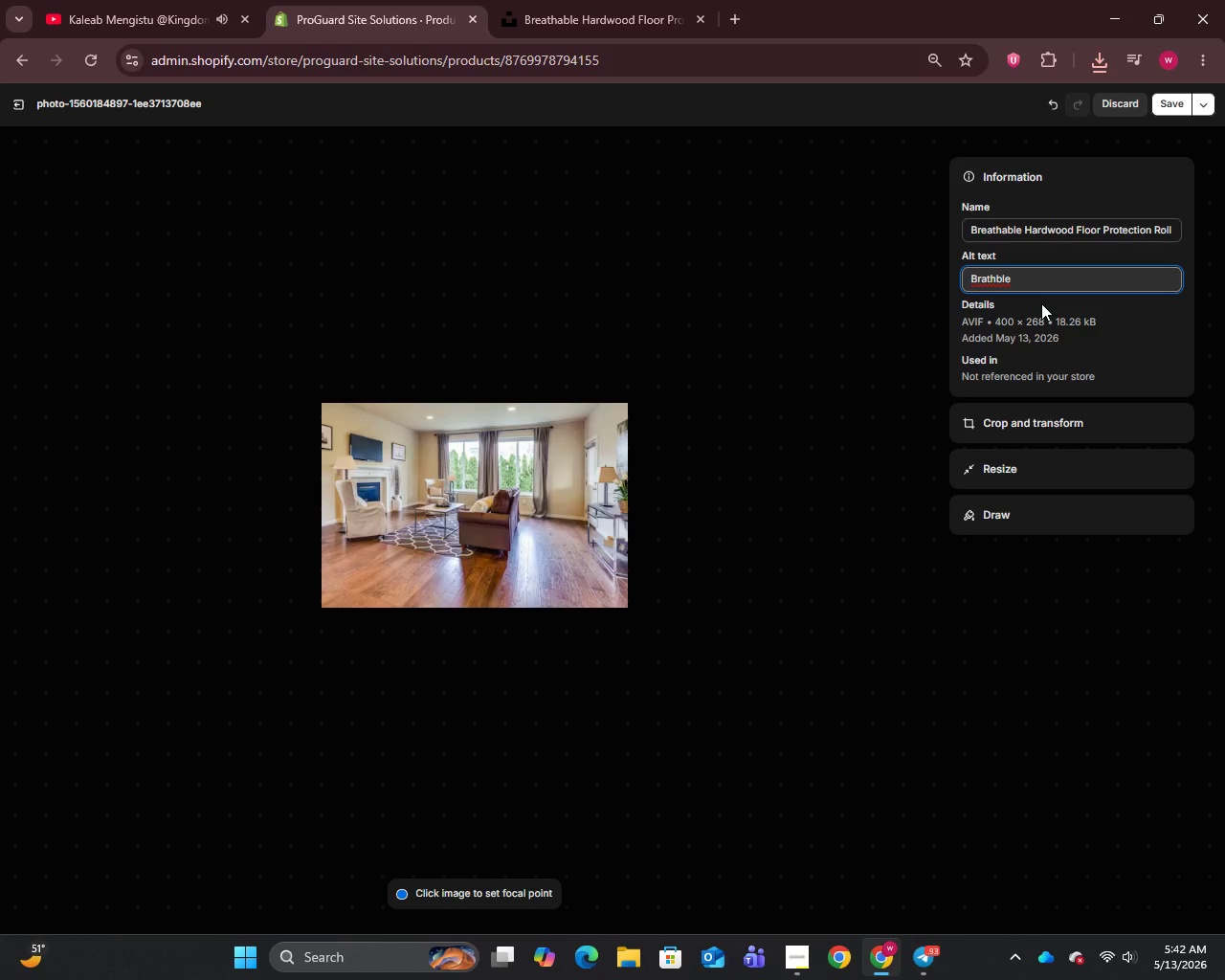 
key(ArrowLeft)
 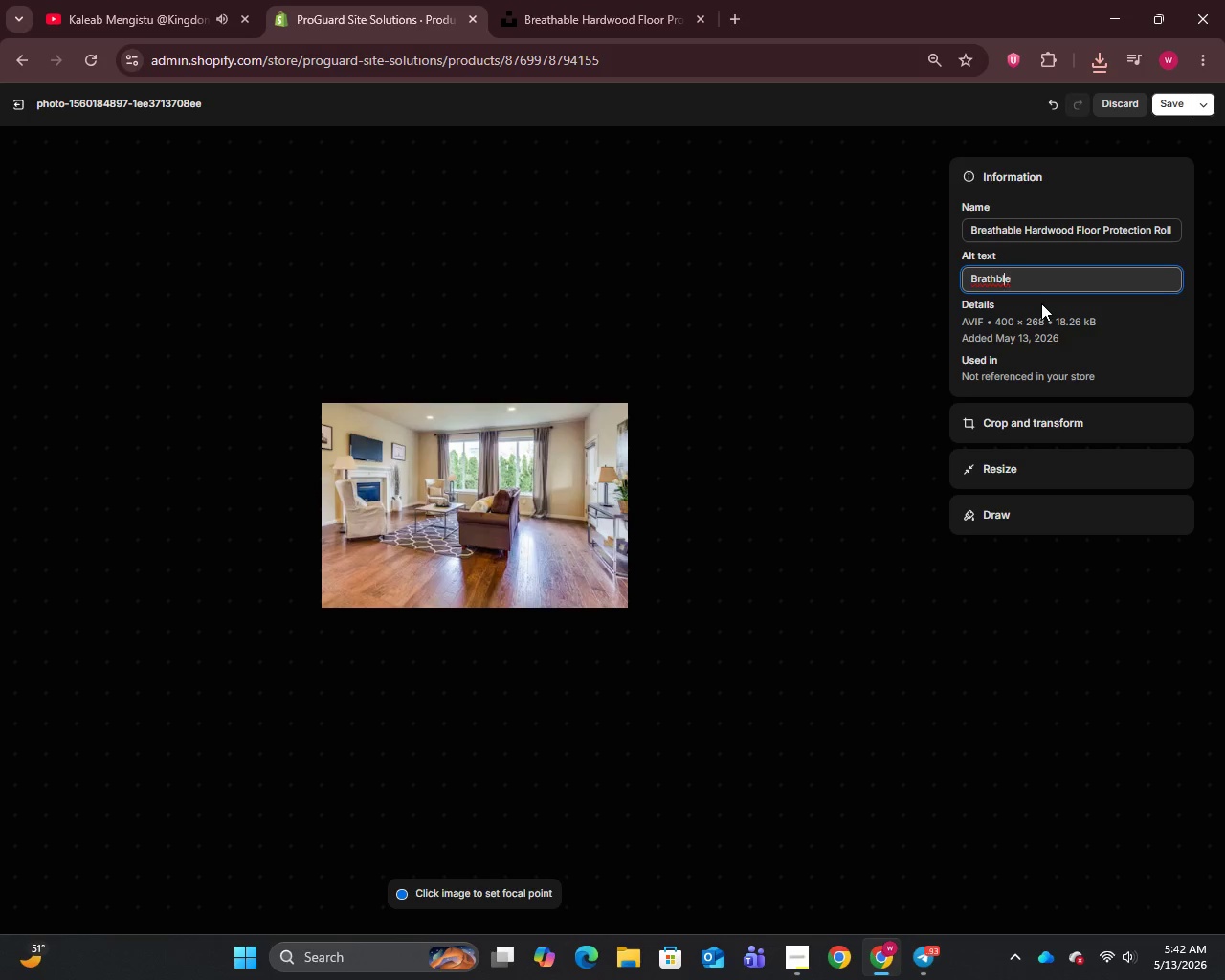 
key(ArrowLeft)
 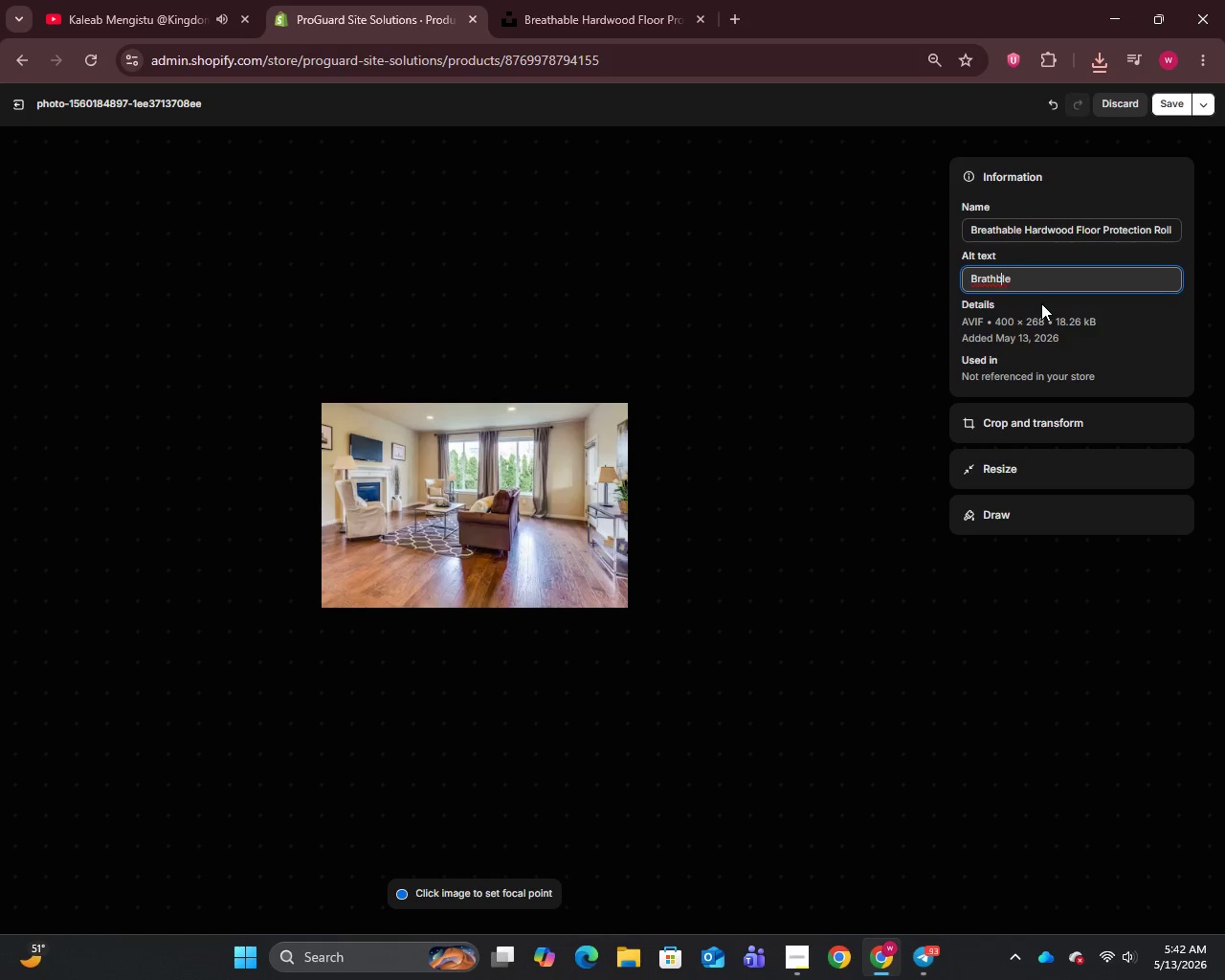 
key(ArrowLeft)
 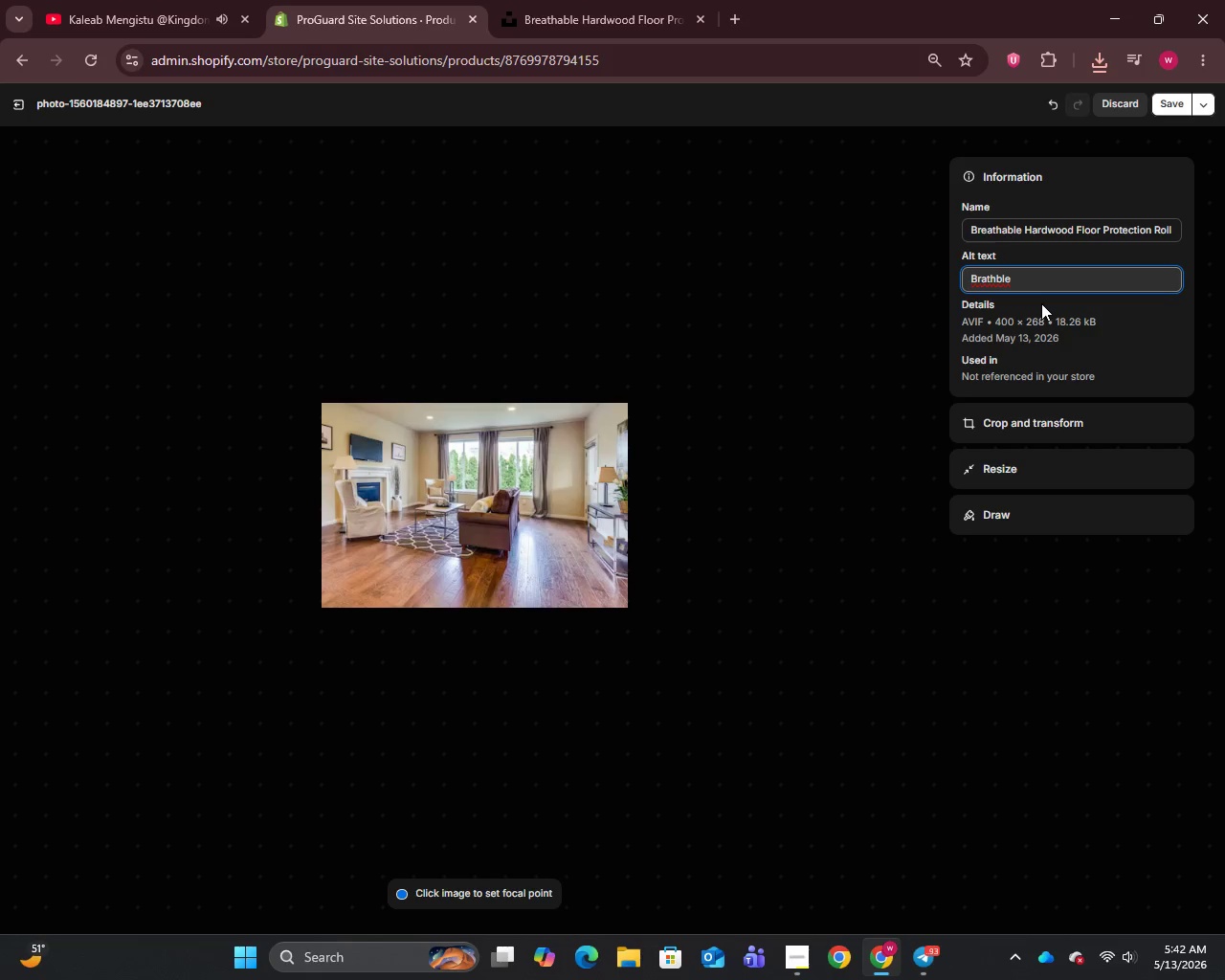 
key(ArrowLeft)
 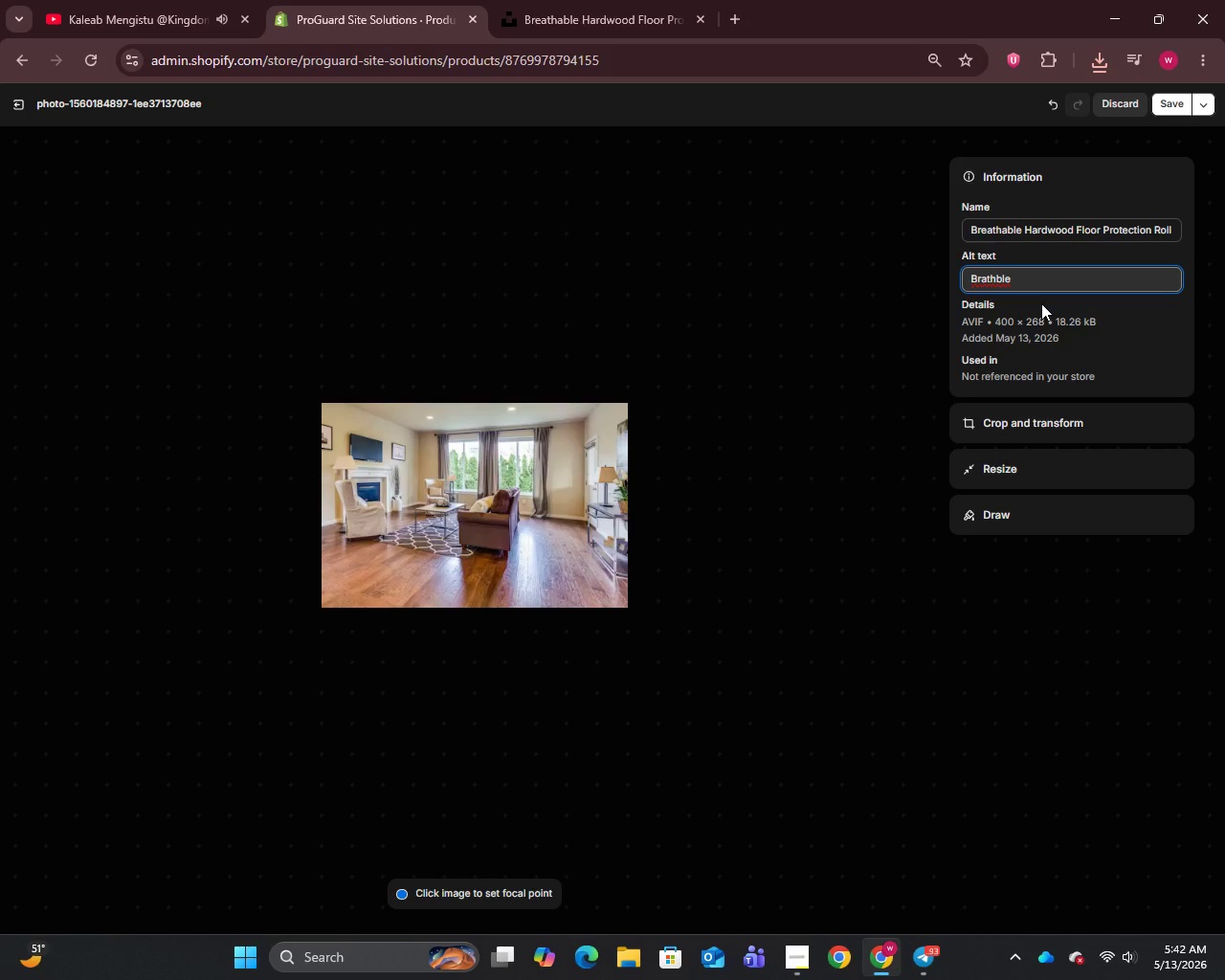 
key(A)
 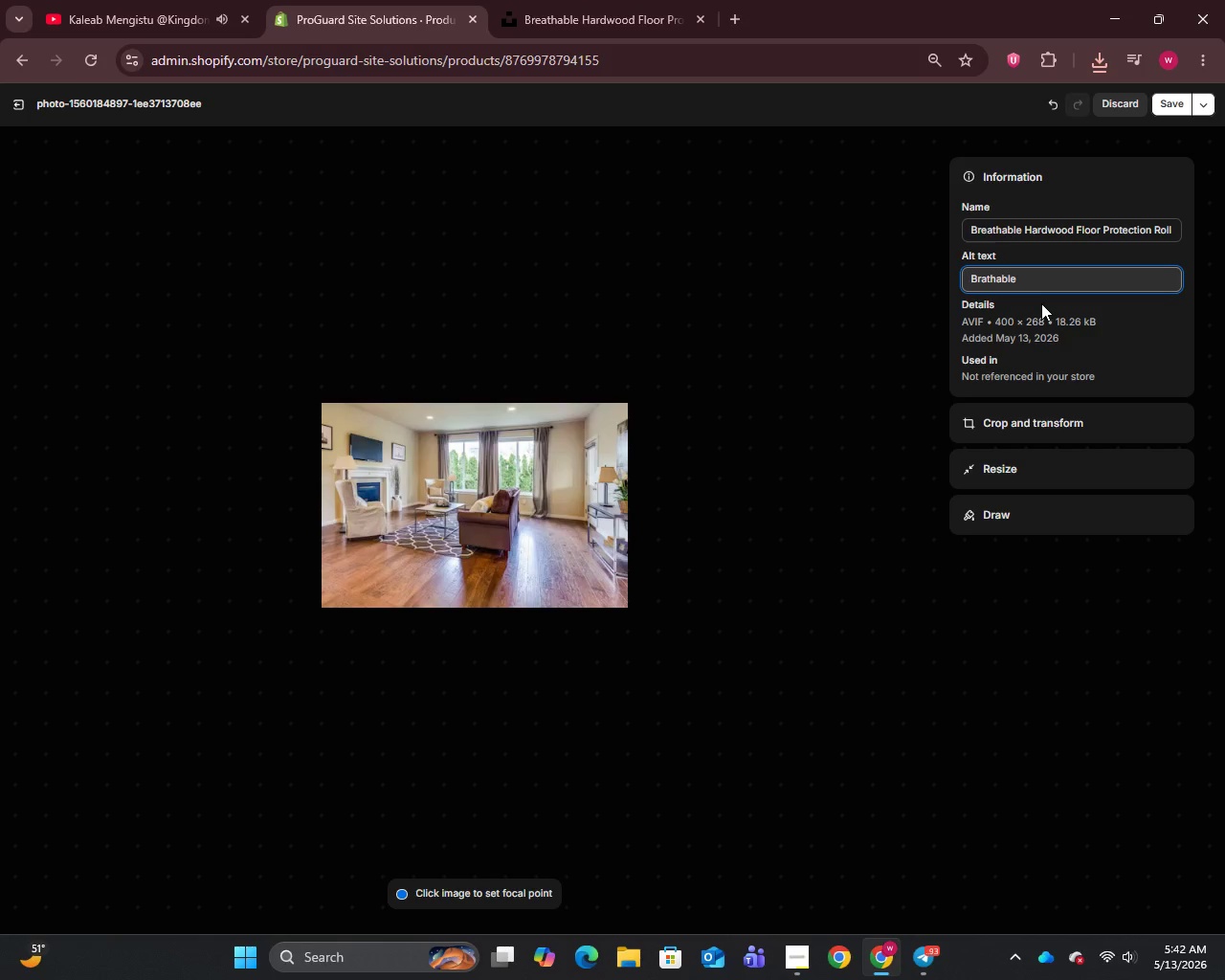 
hold_key(key=ArrowRight, duration=0.72)
 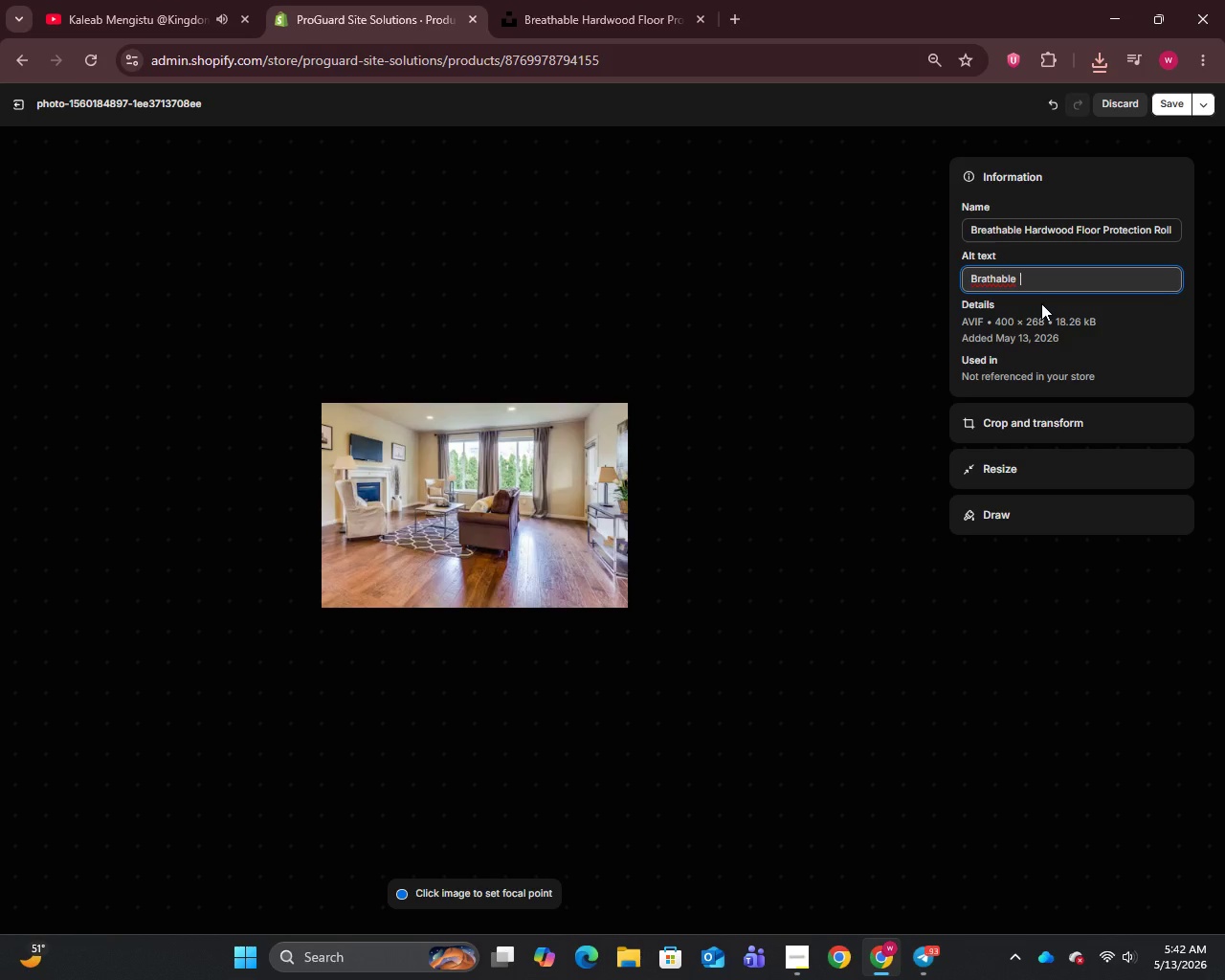 
key(Space)
 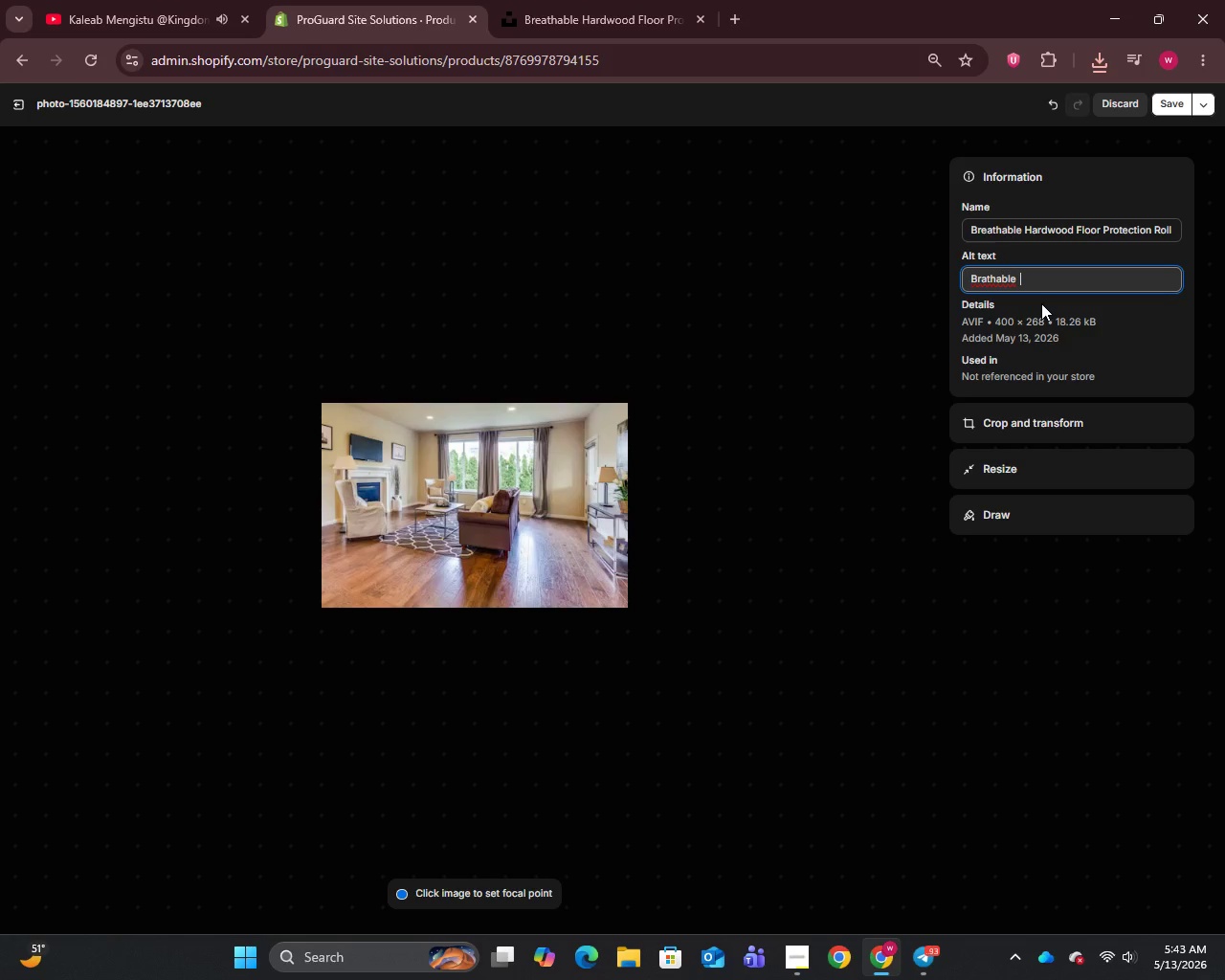 
key(Control+A)
 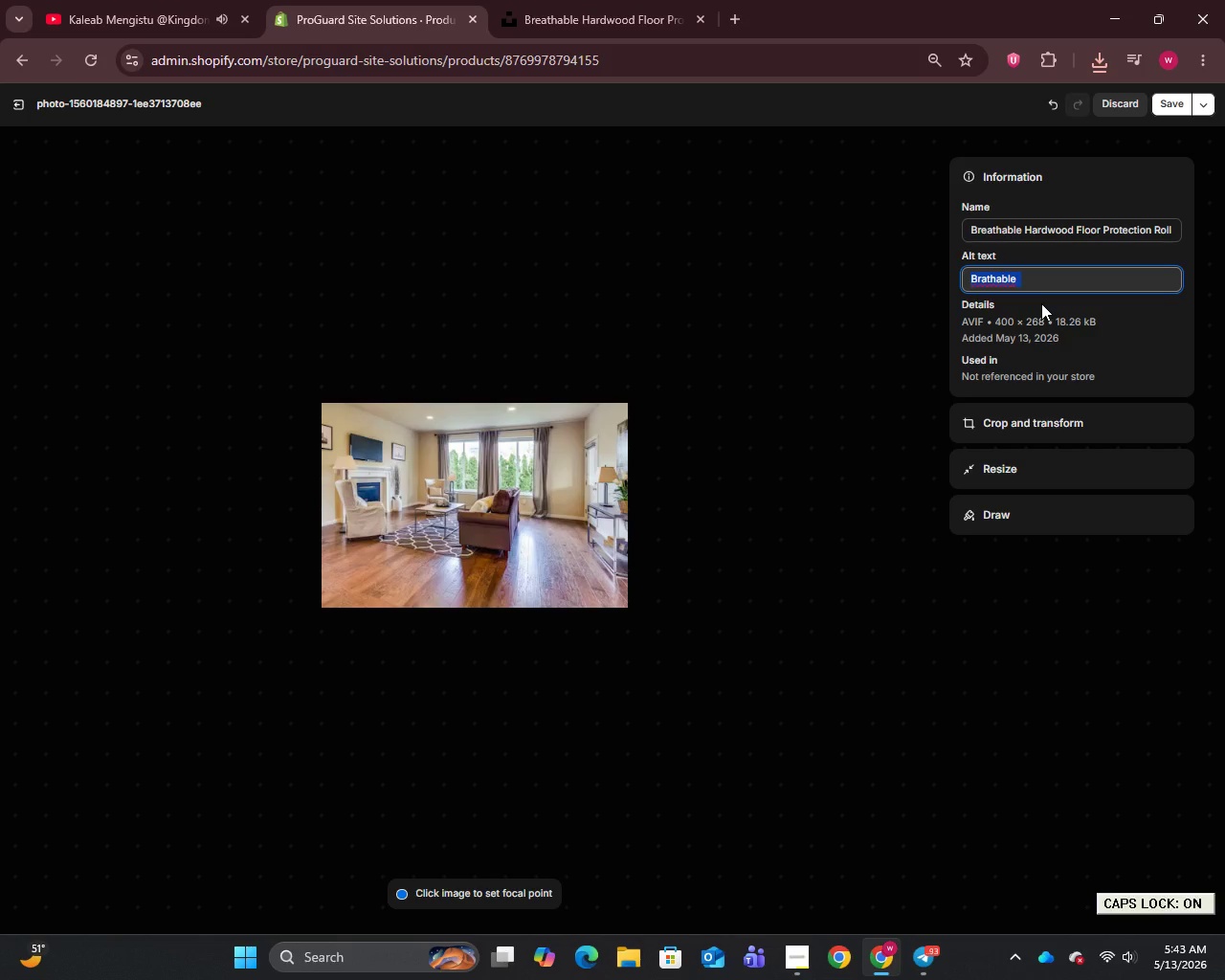 
type(Brea)
 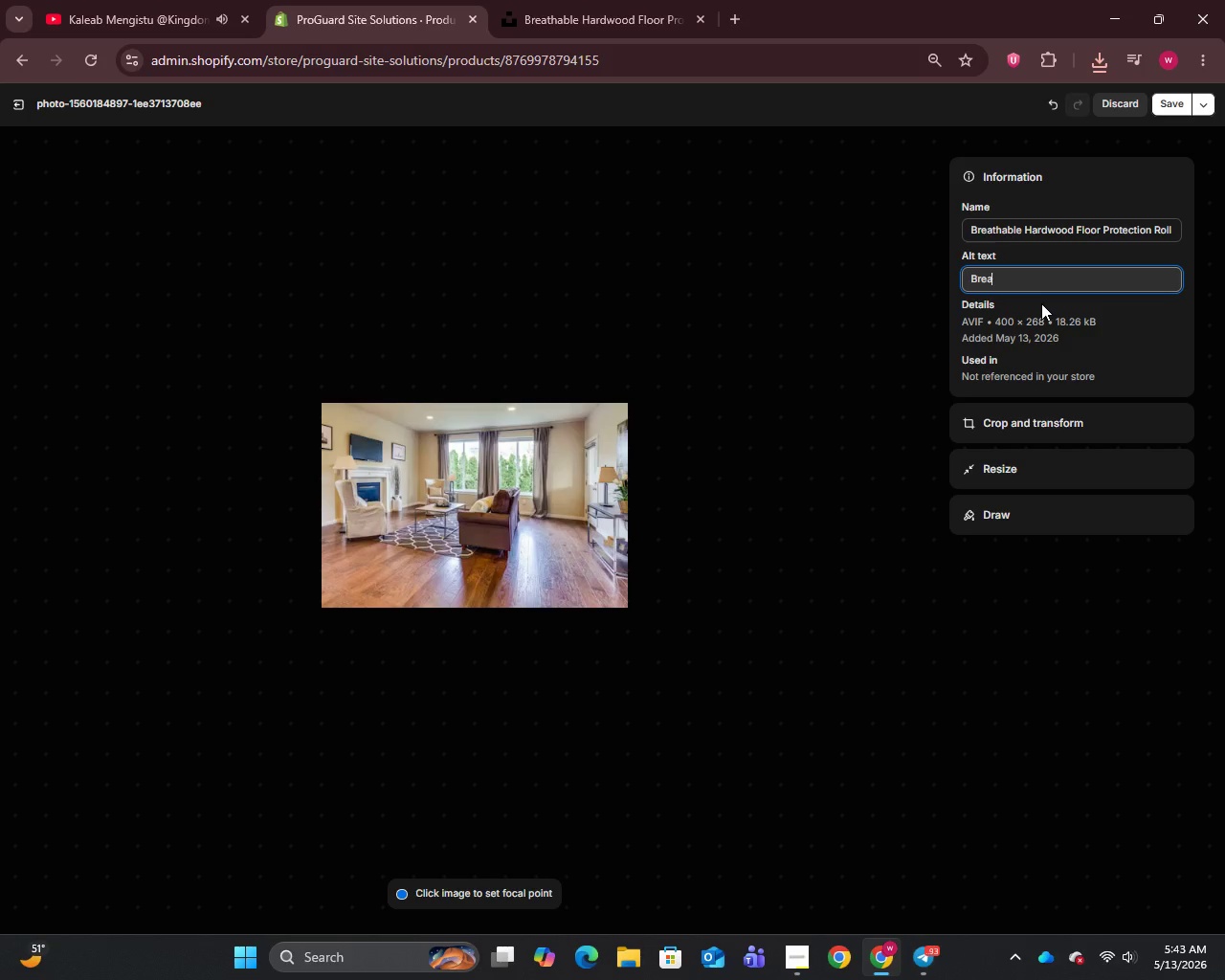 
type(thable Hardwood Floor Protection Roll 36in x 100ft ProGuard Site Solutions vapor-permeable non-woven protection for new and refinished hardwood floors.)
 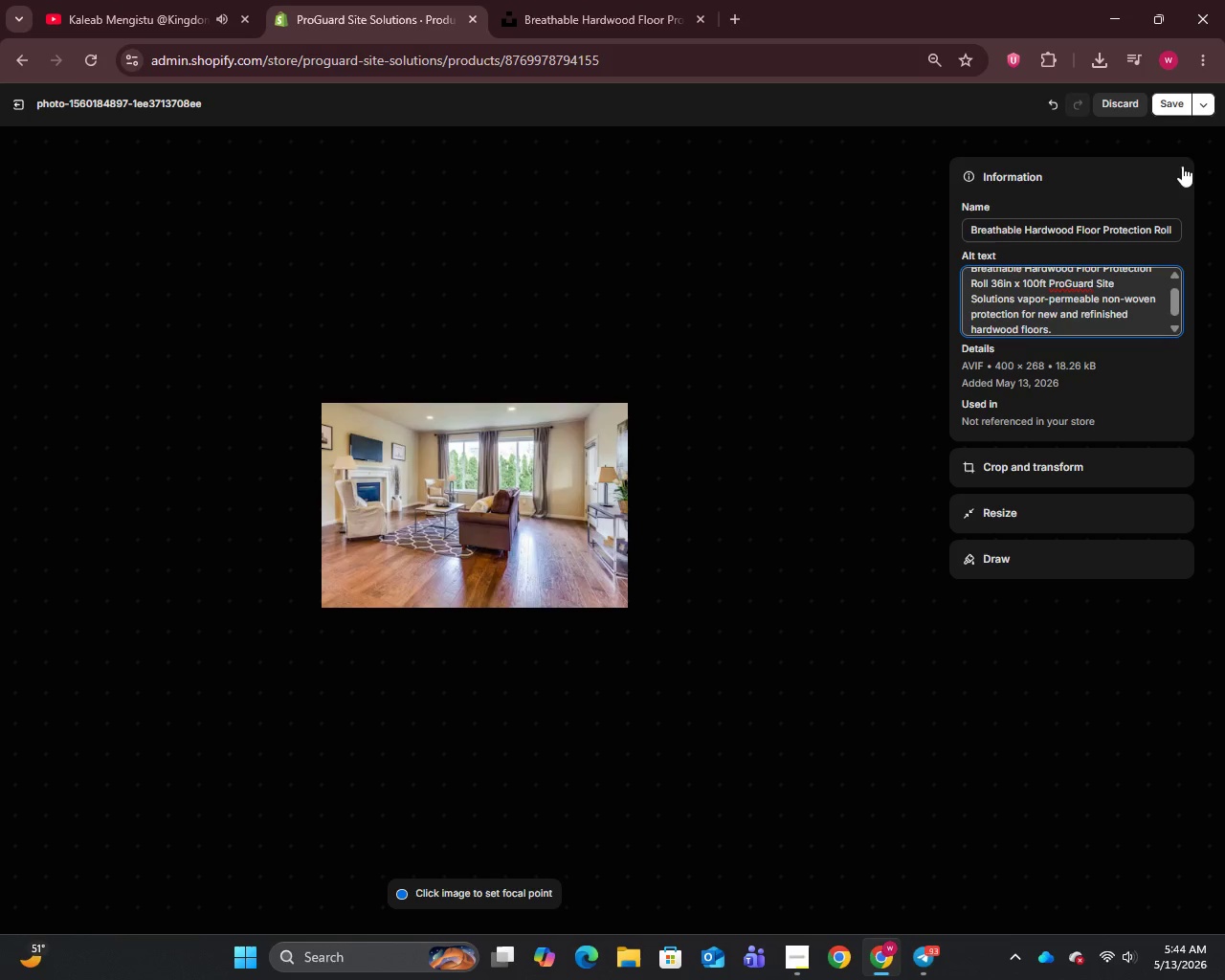 
left_click([1170, 110])
 